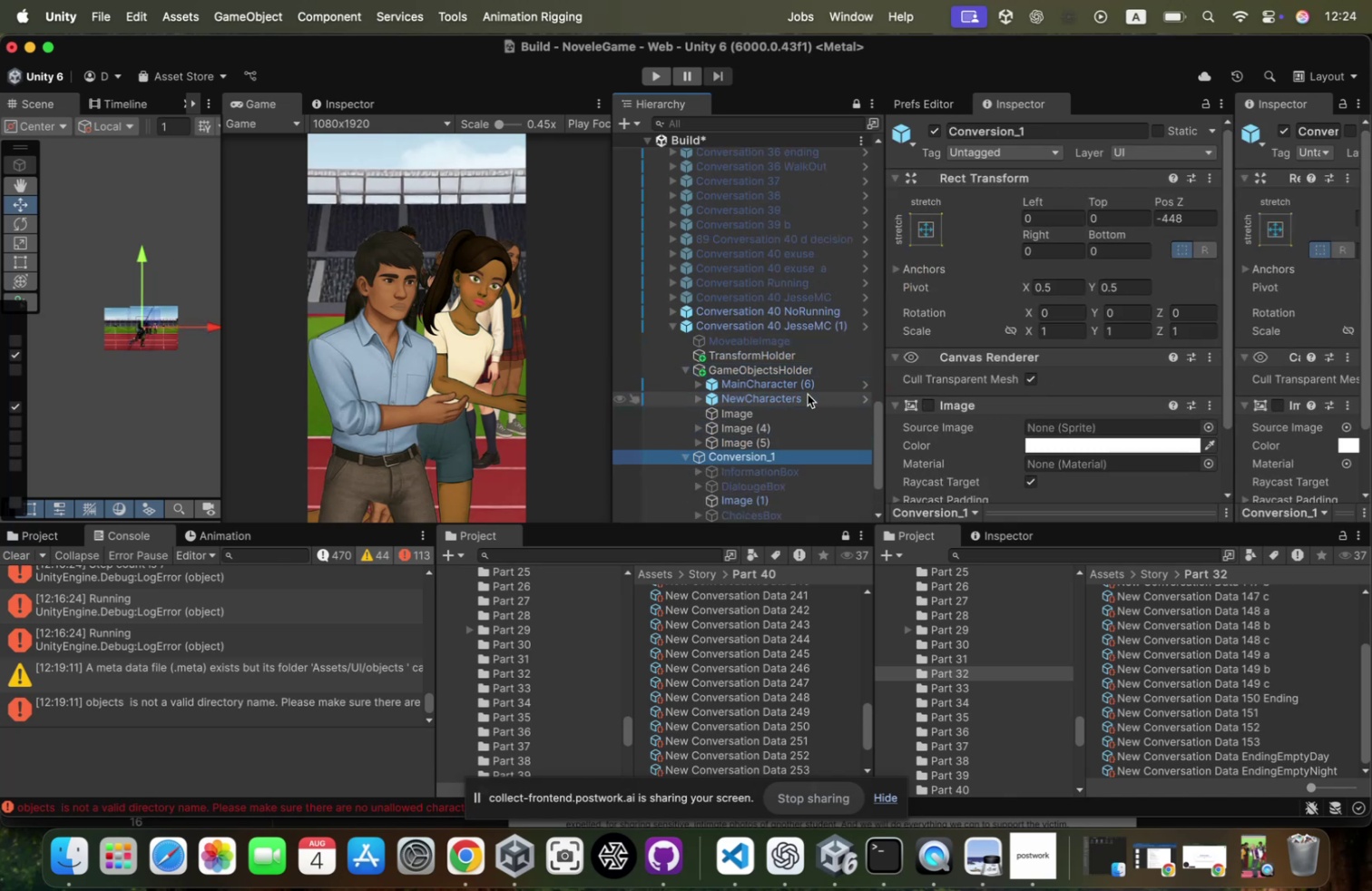 
key(ArrowDown)
 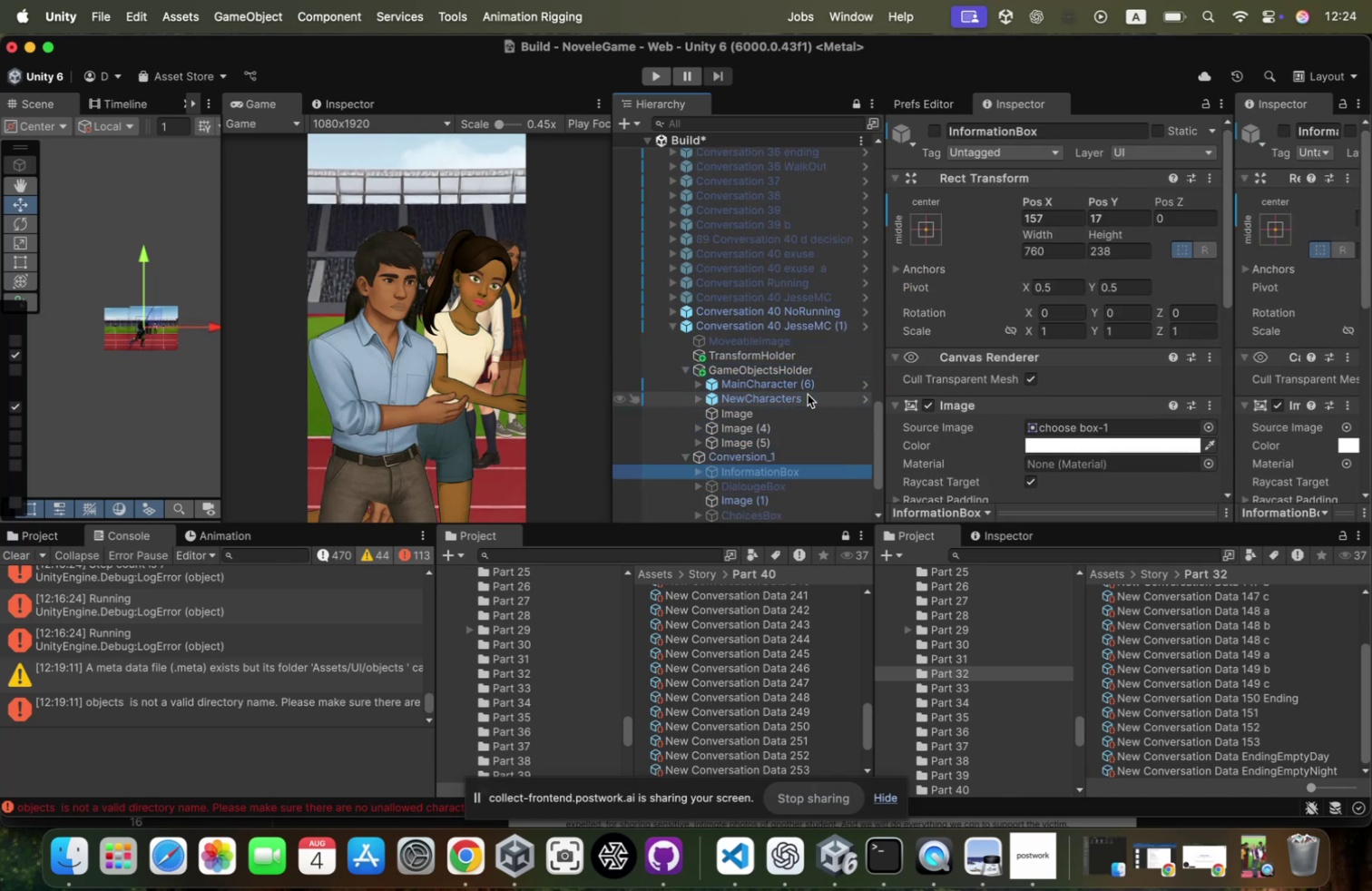 
key(ArrowDown)
 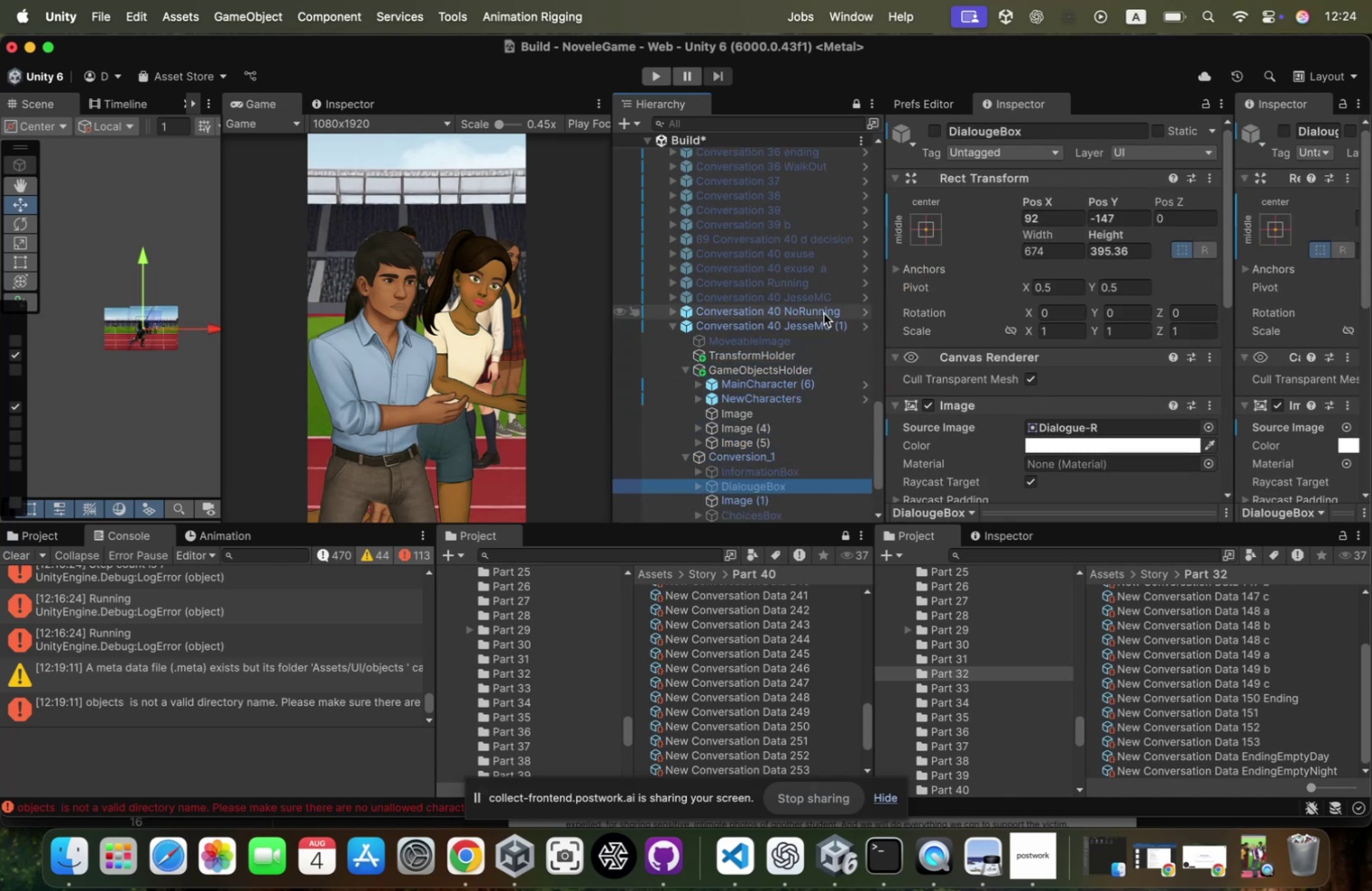 
left_click([834, 306])
 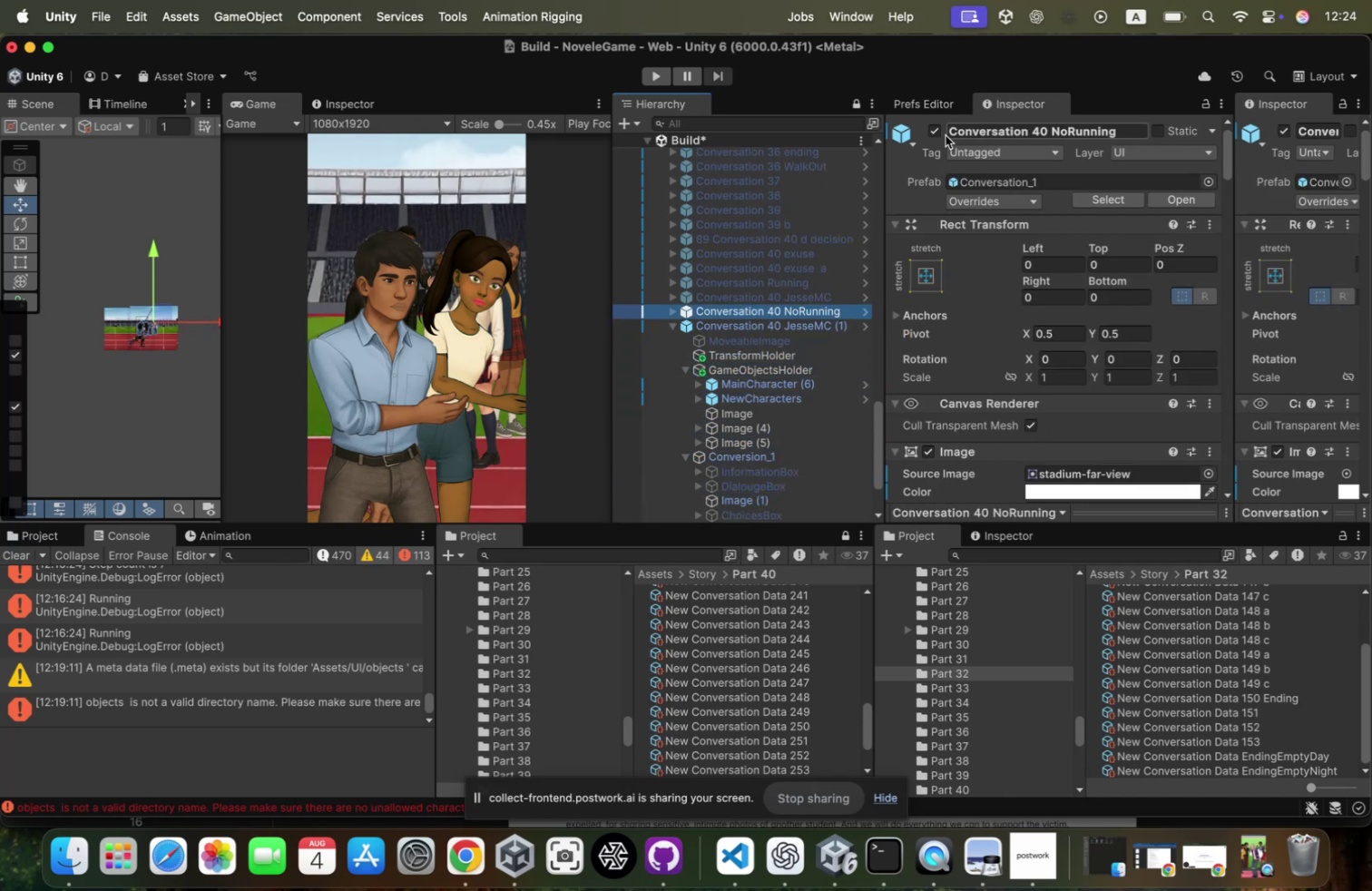 
left_click([936, 132])
 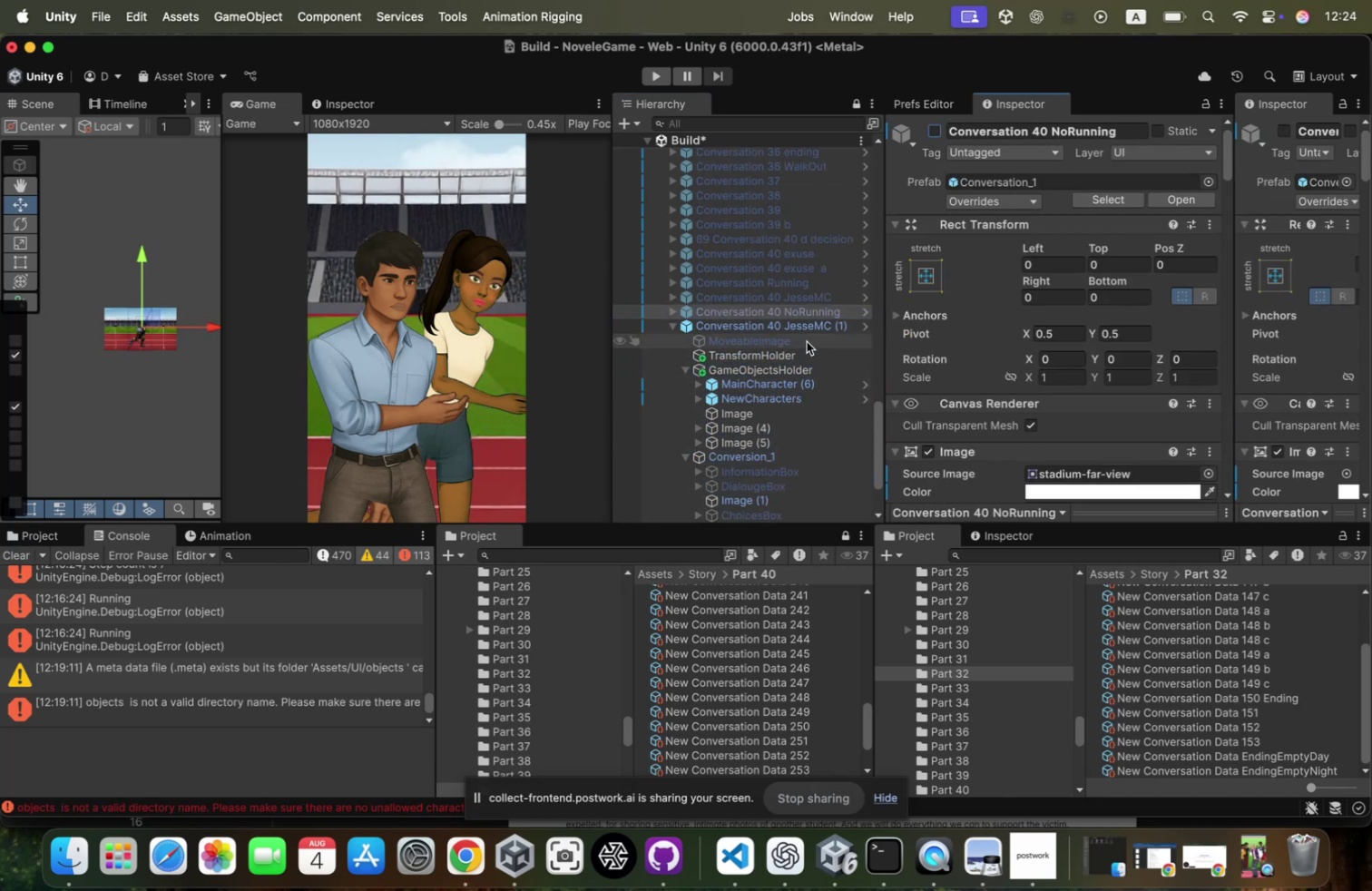 
scroll: coordinate [786, 397], scroll_direction: down, amount: 114.0
 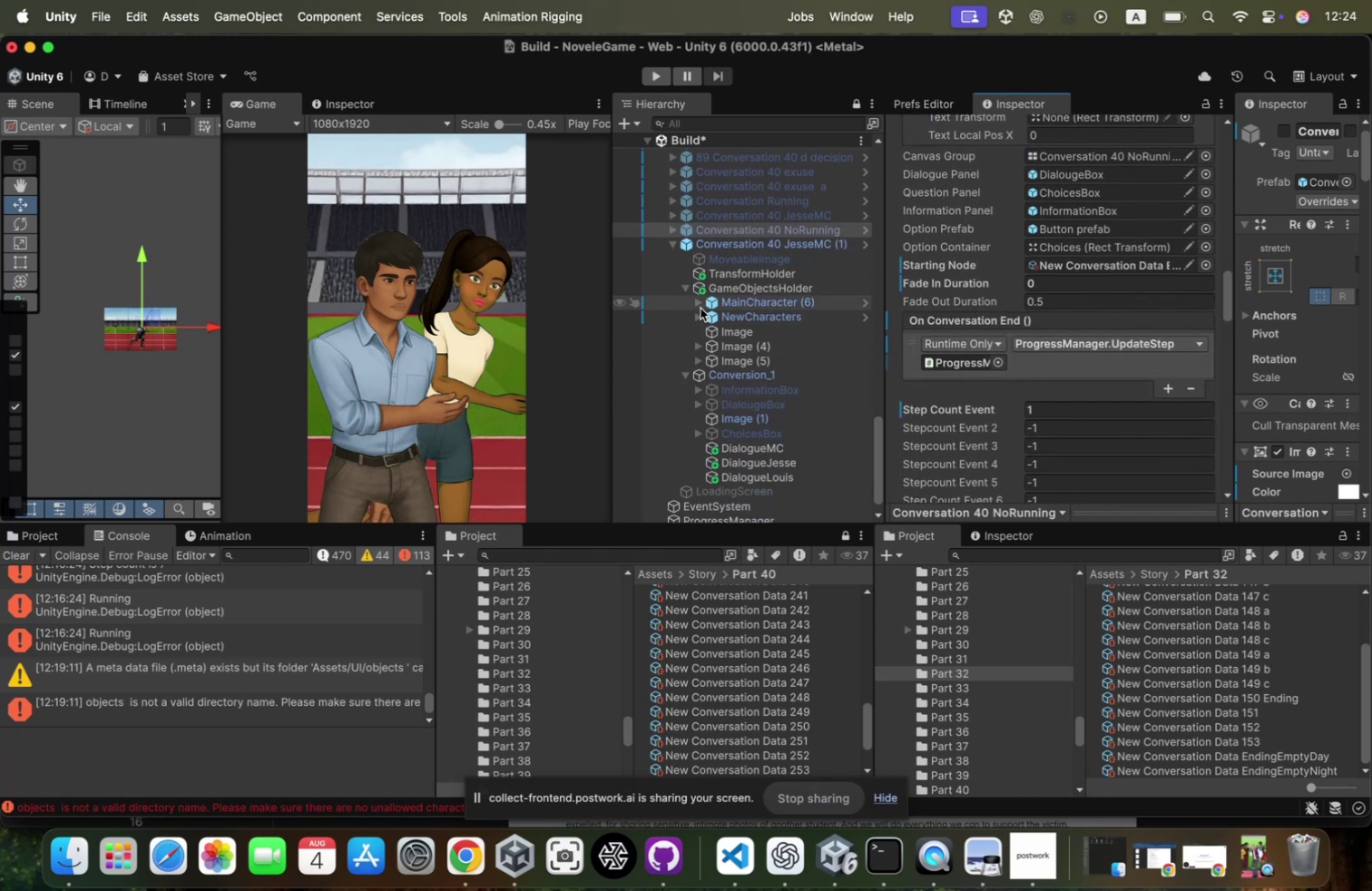 
left_click([700, 297])
 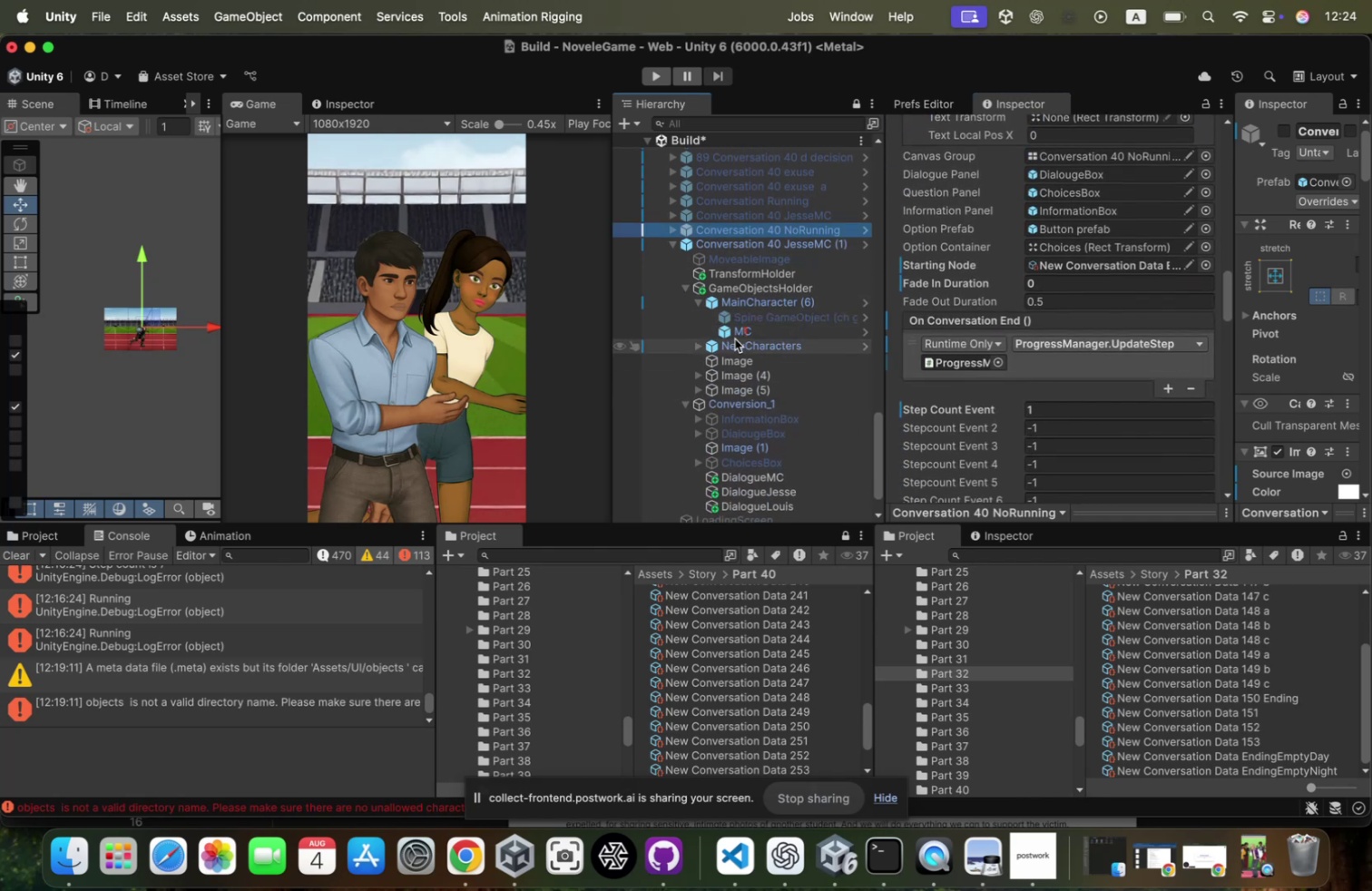 
left_click([747, 324])
 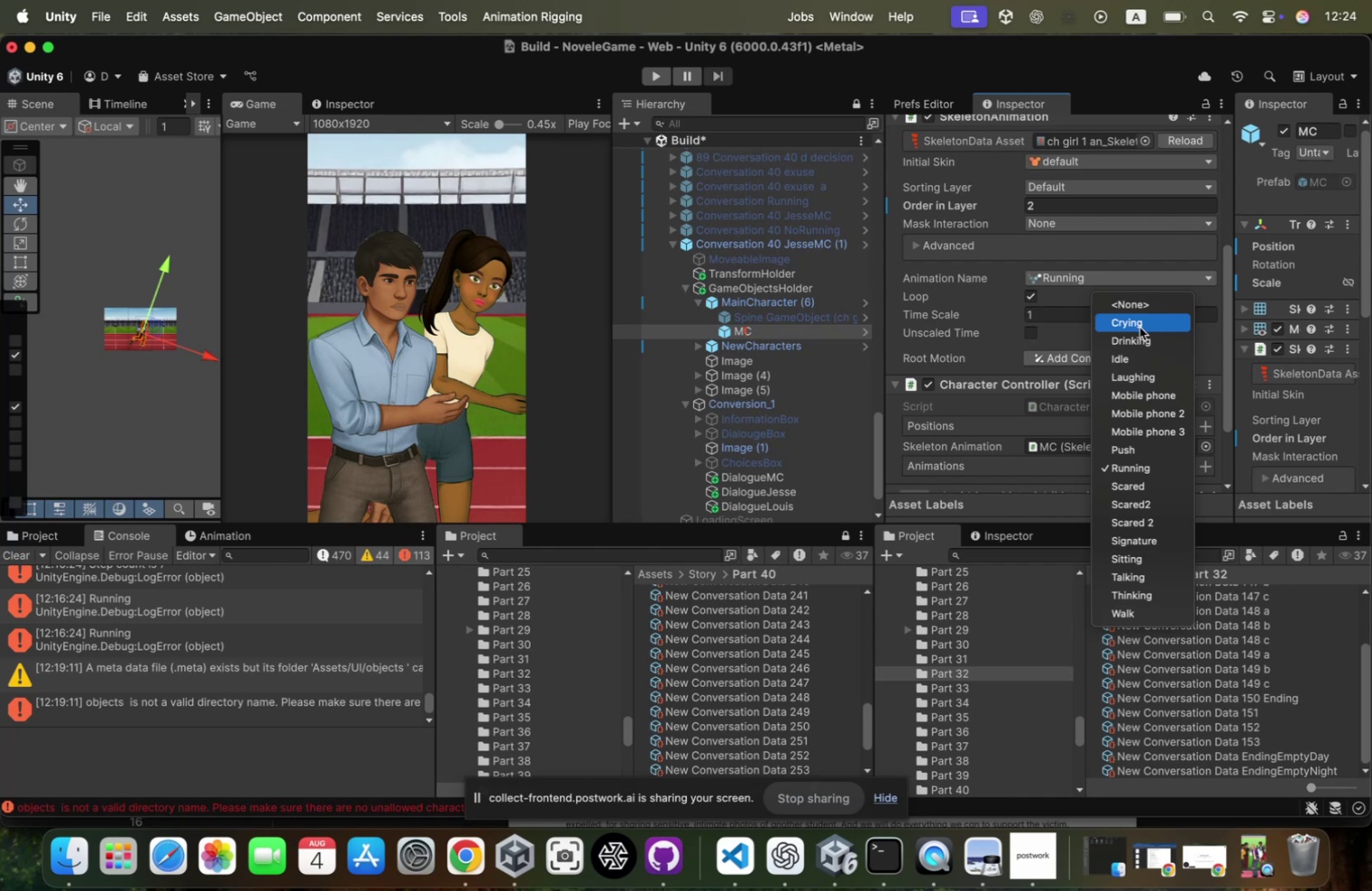 
left_click([1141, 352])
 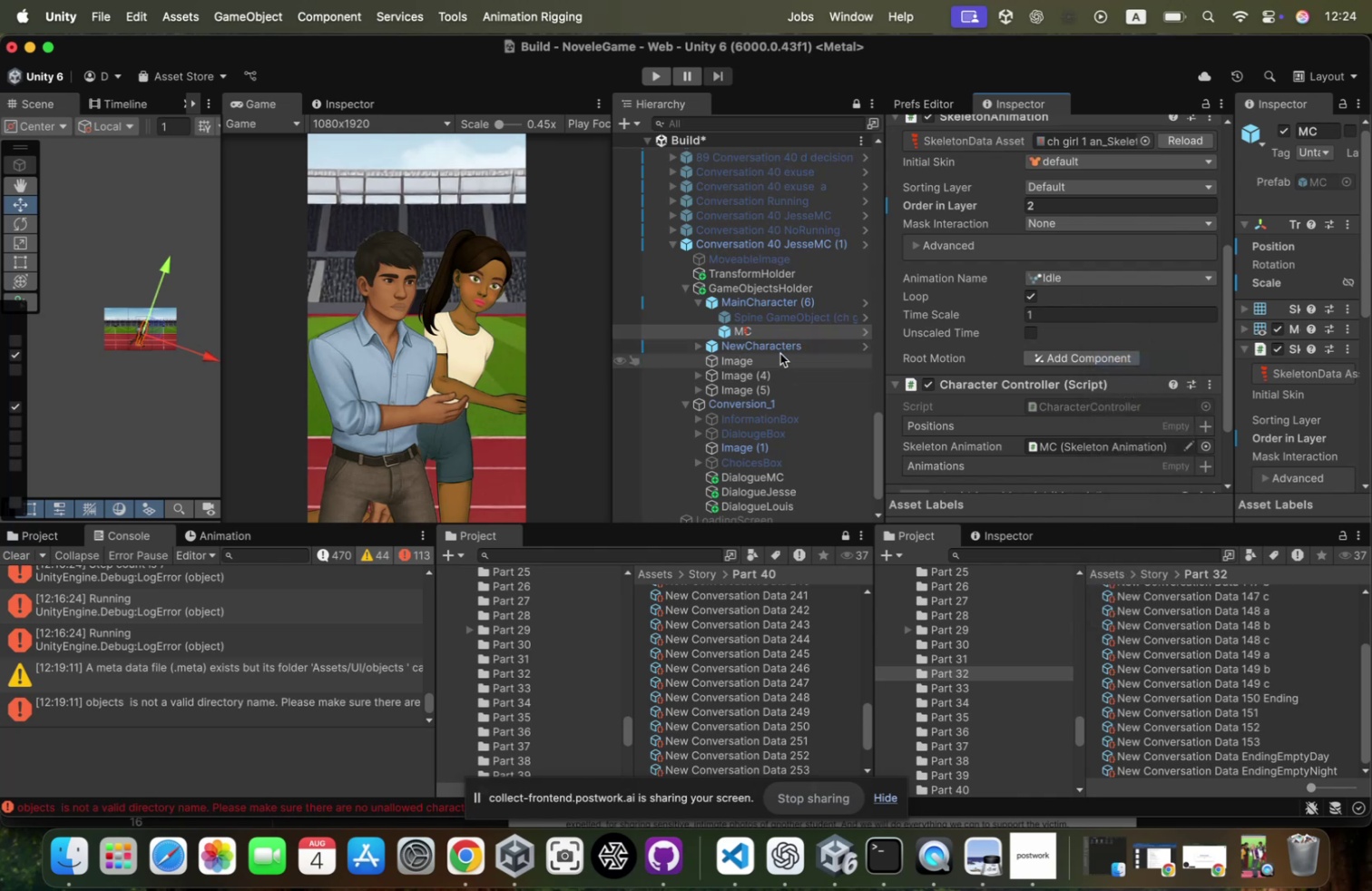 
left_click([731, 338])
 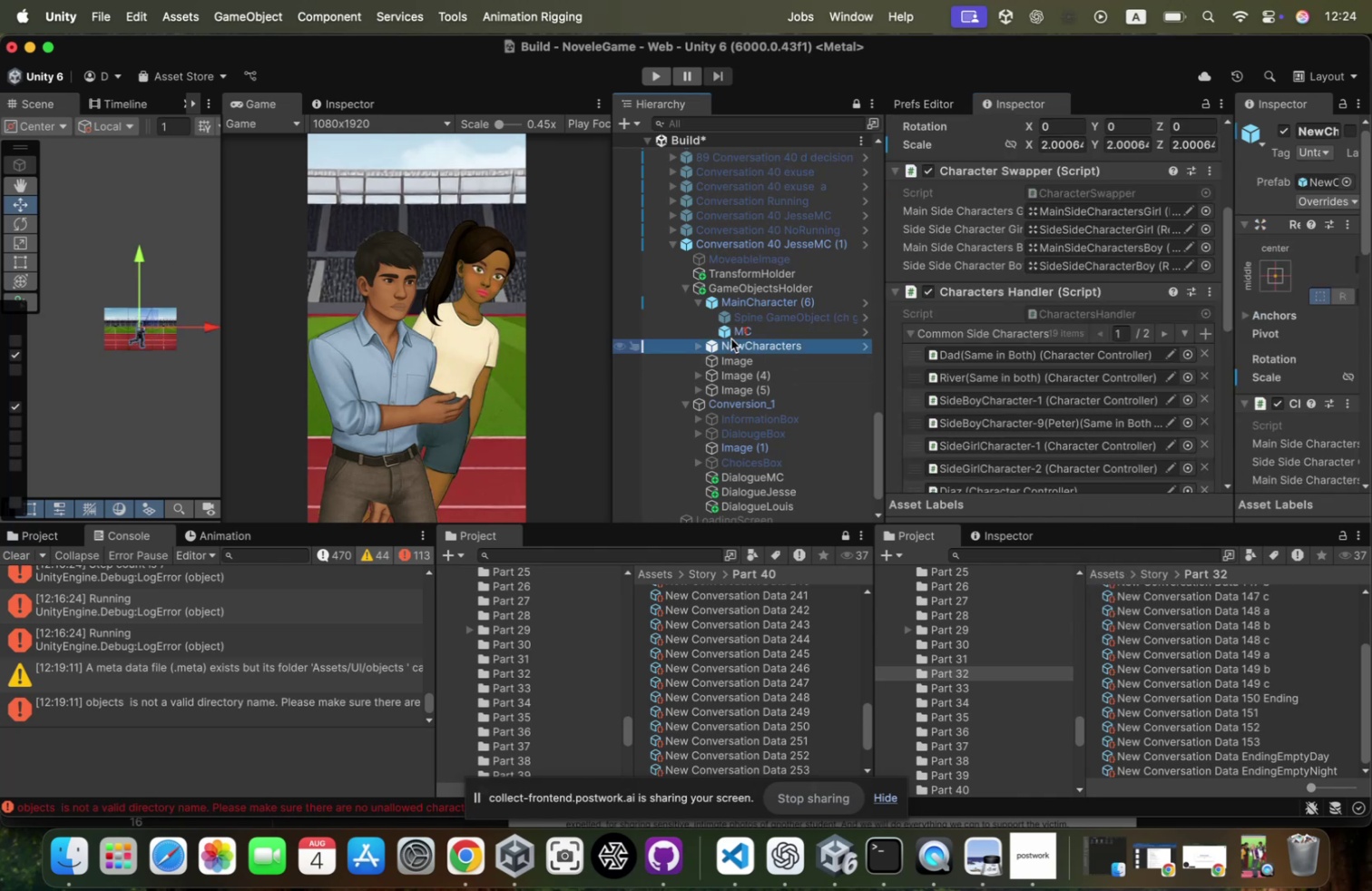 
key(ArrowRight)
 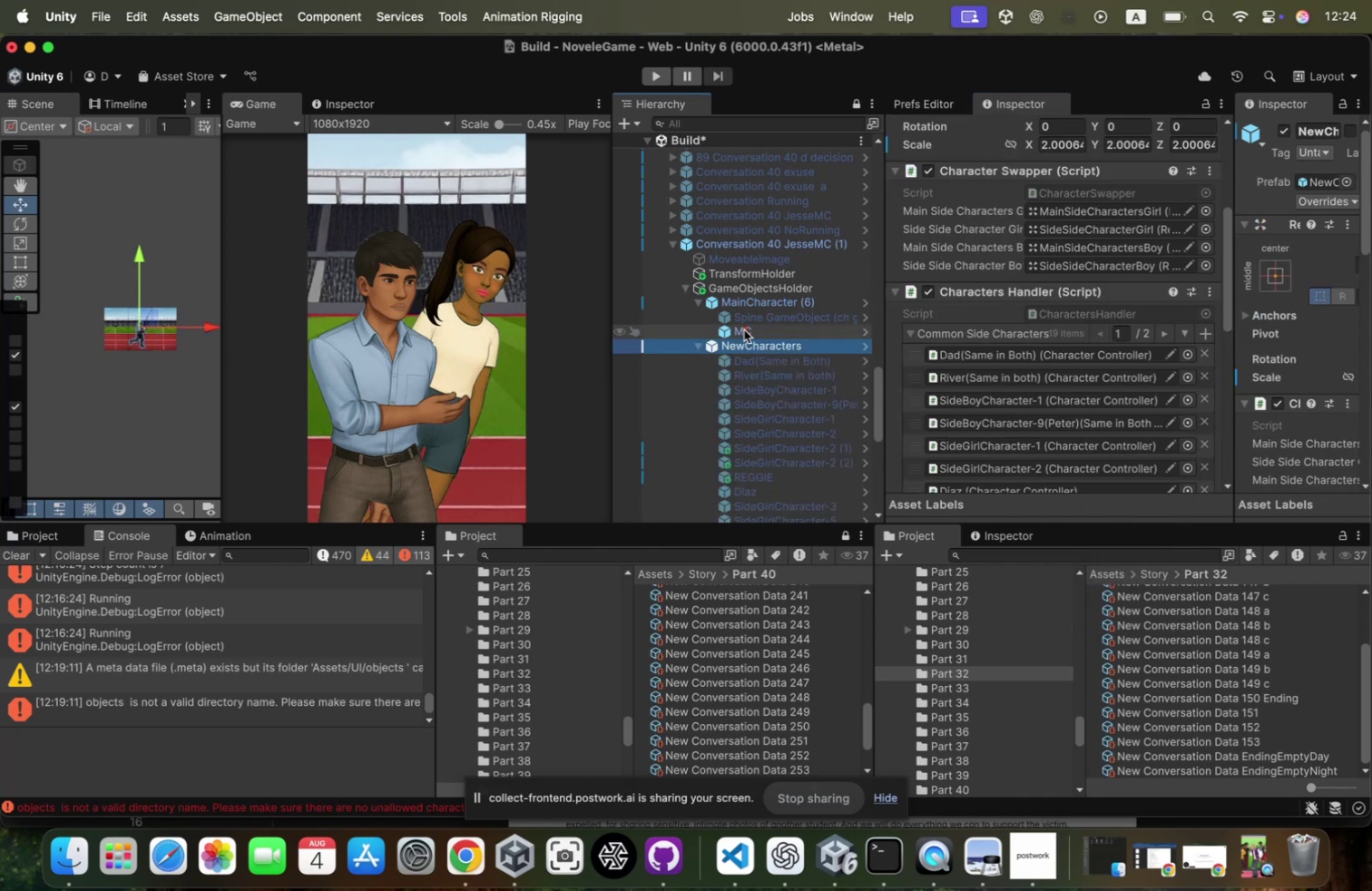 
left_click([758, 328])
 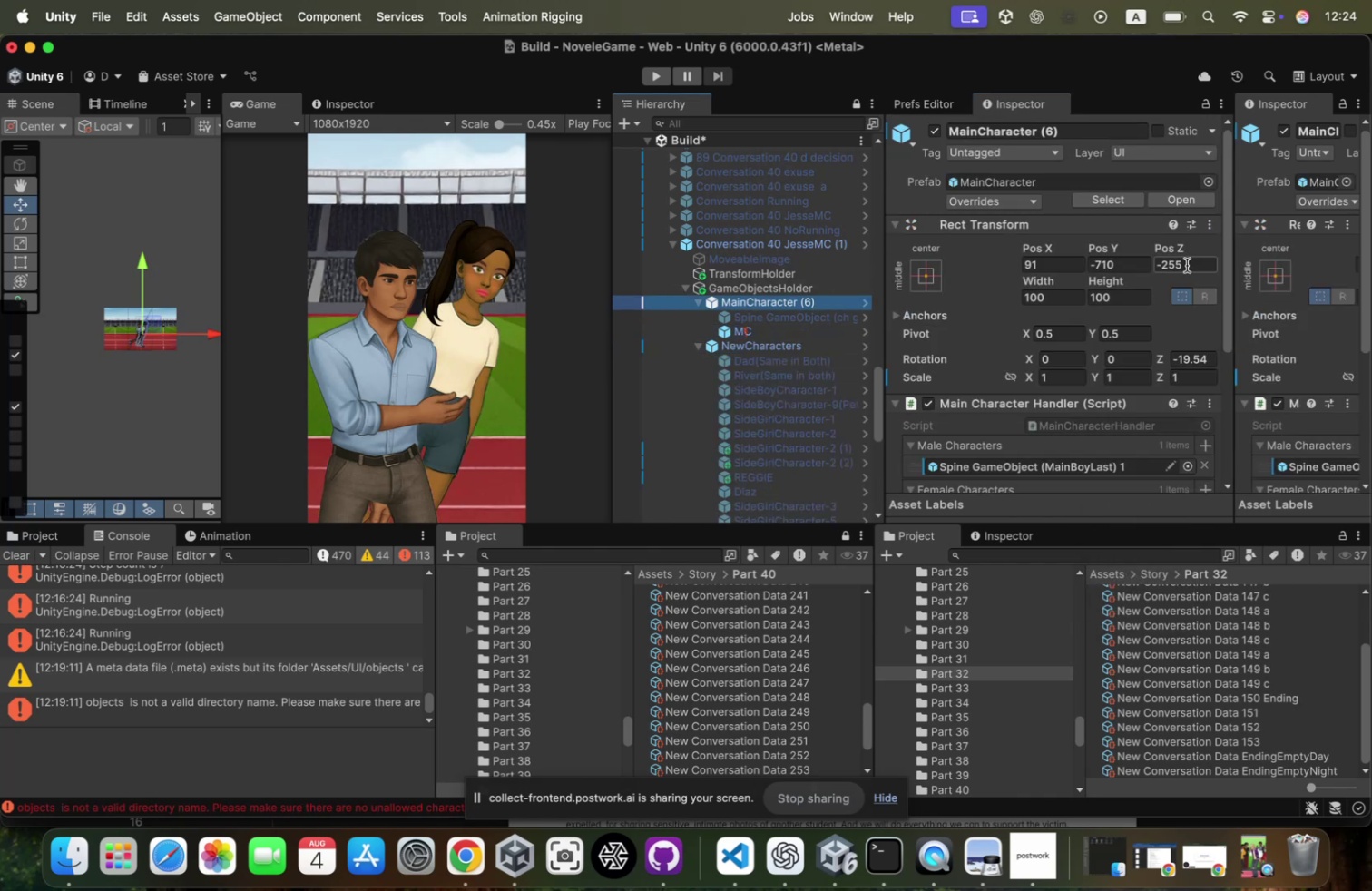 
left_click([1190, 355])
 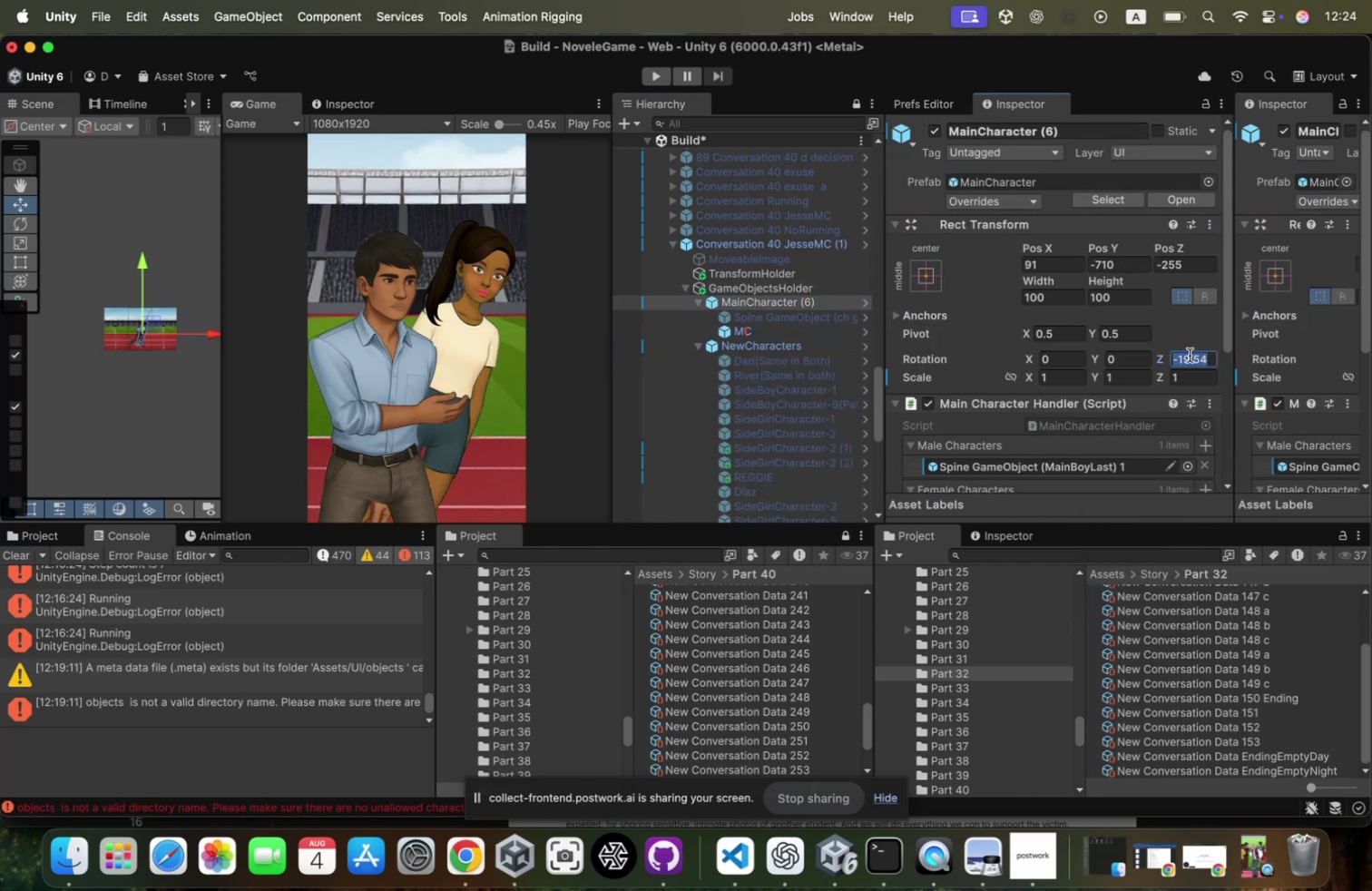 
key(0)
 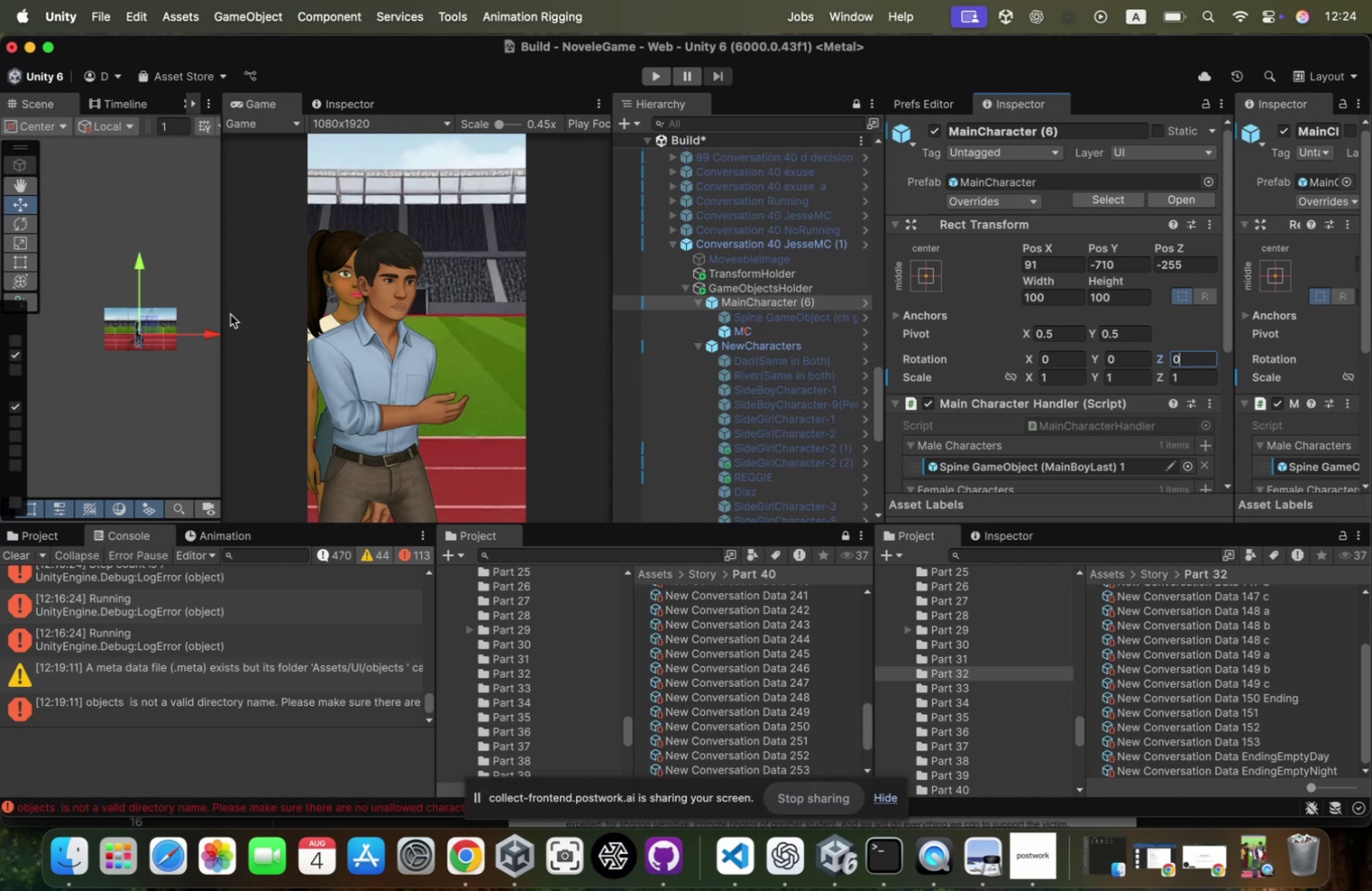 
left_click_drag(start_coordinate=[212, 336], to_coordinate=[218, 344])
 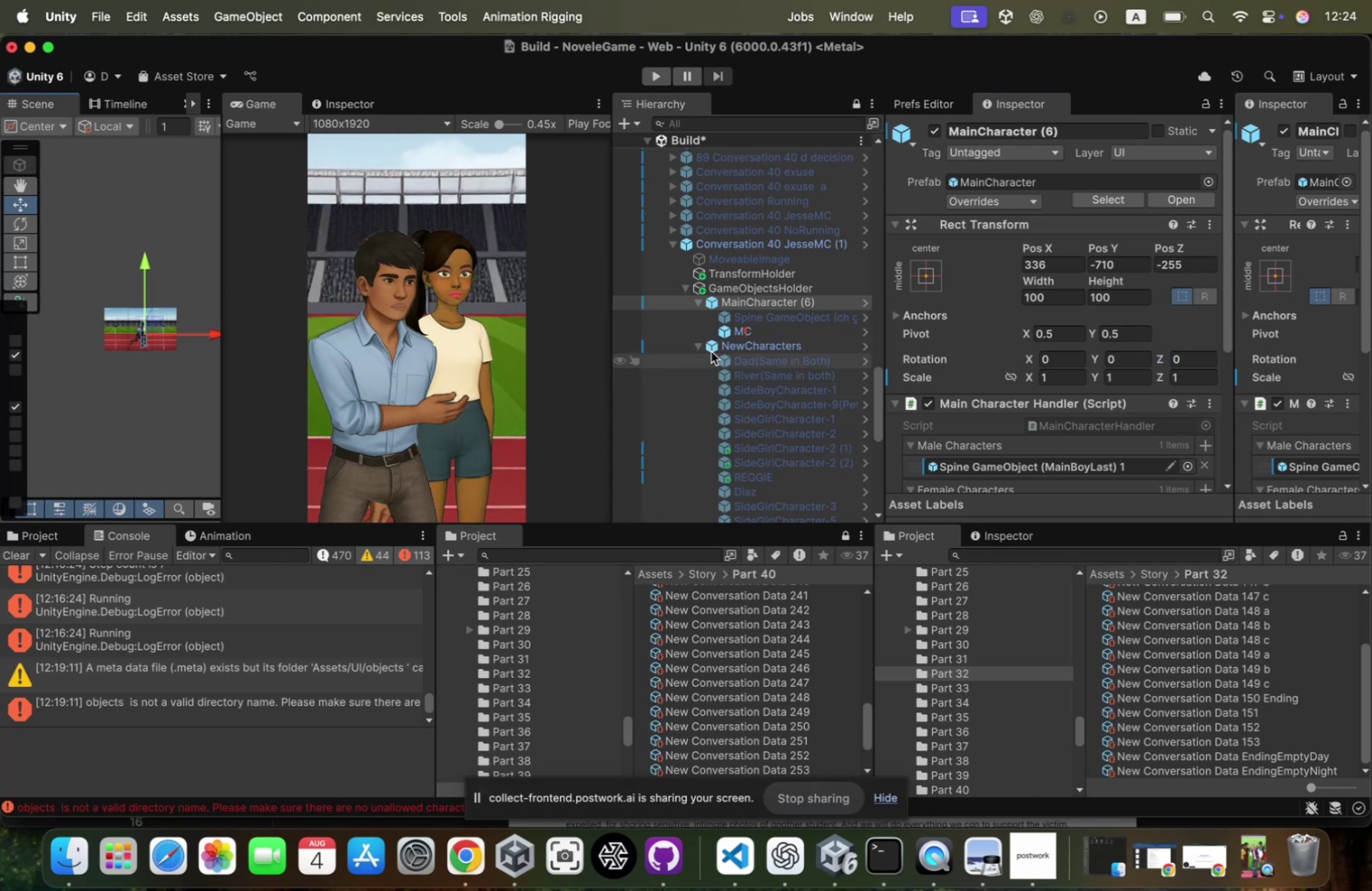 
scroll: coordinate [736, 299], scroll_direction: down, amount: 37.0
 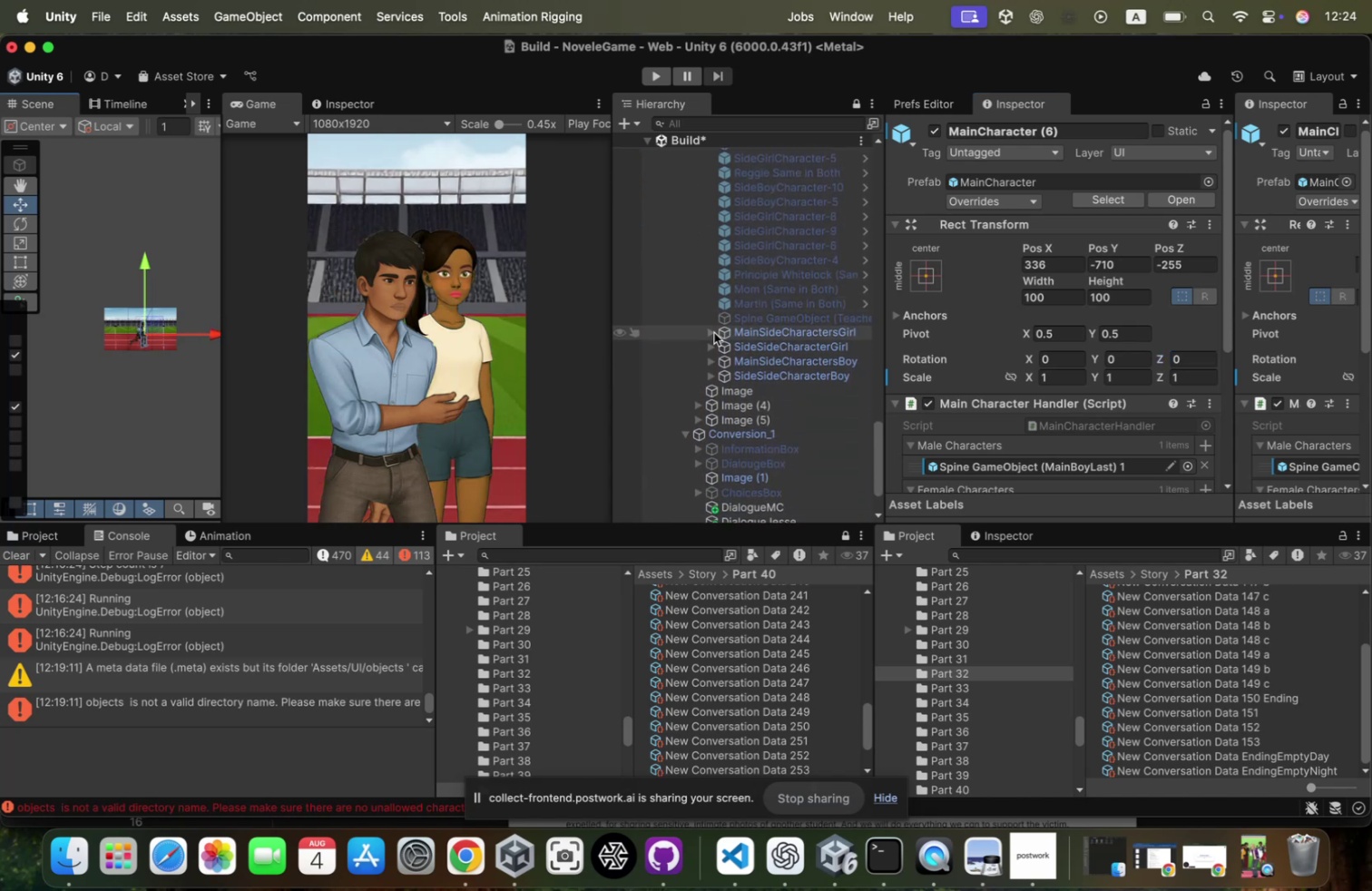 
left_click([712, 332])
 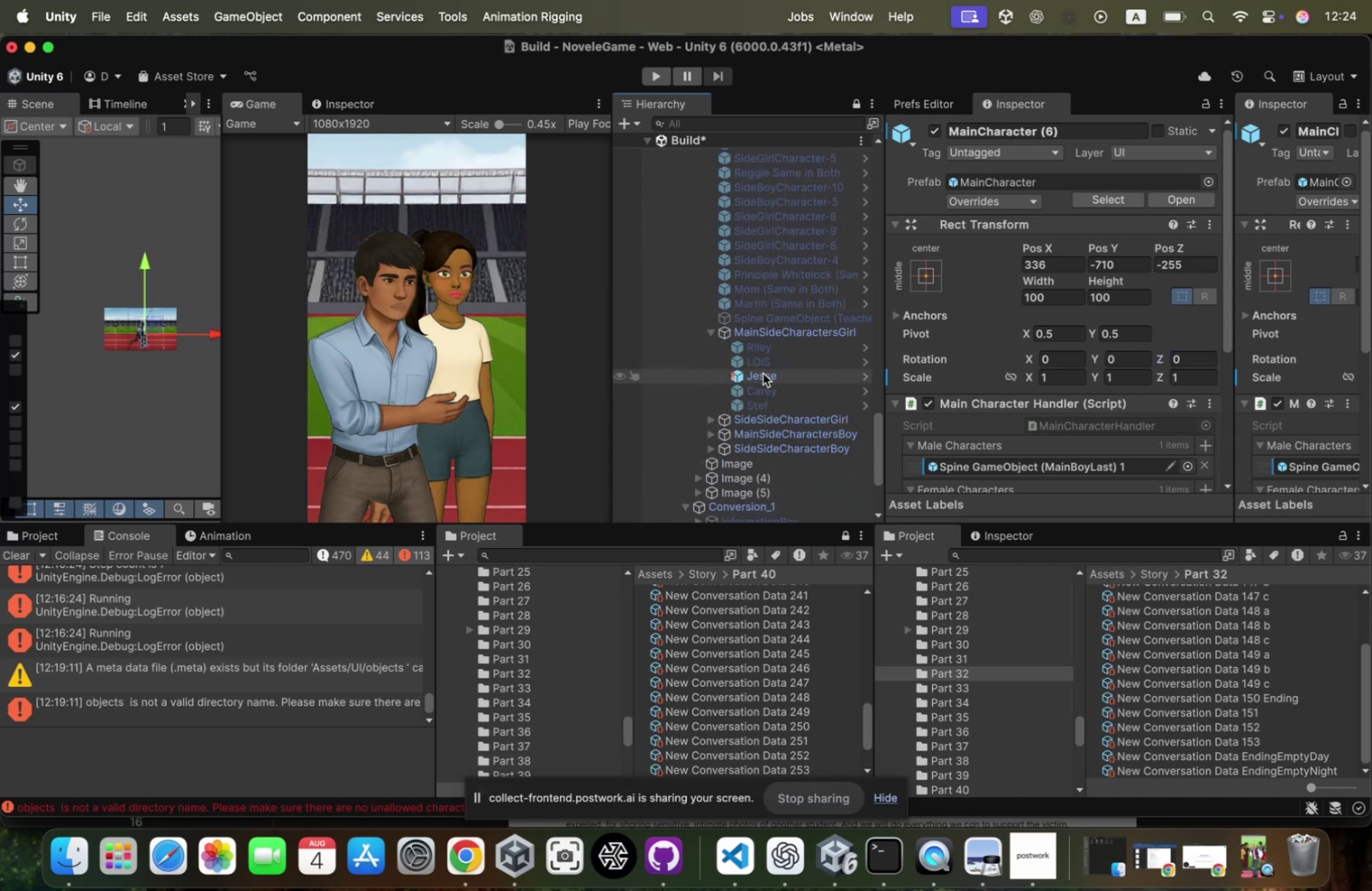 
left_click([763, 377])
 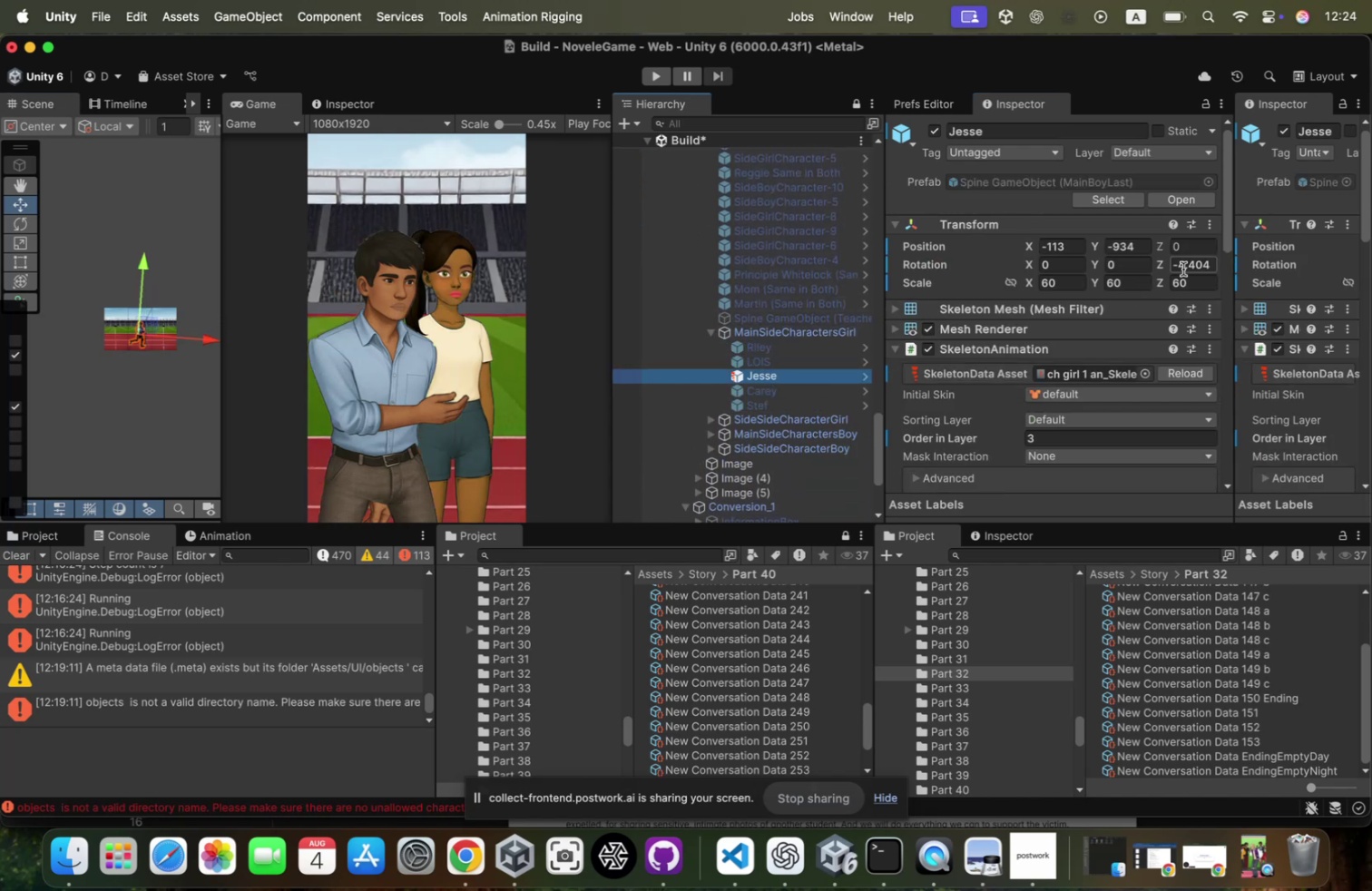 
left_click([1183, 269])
 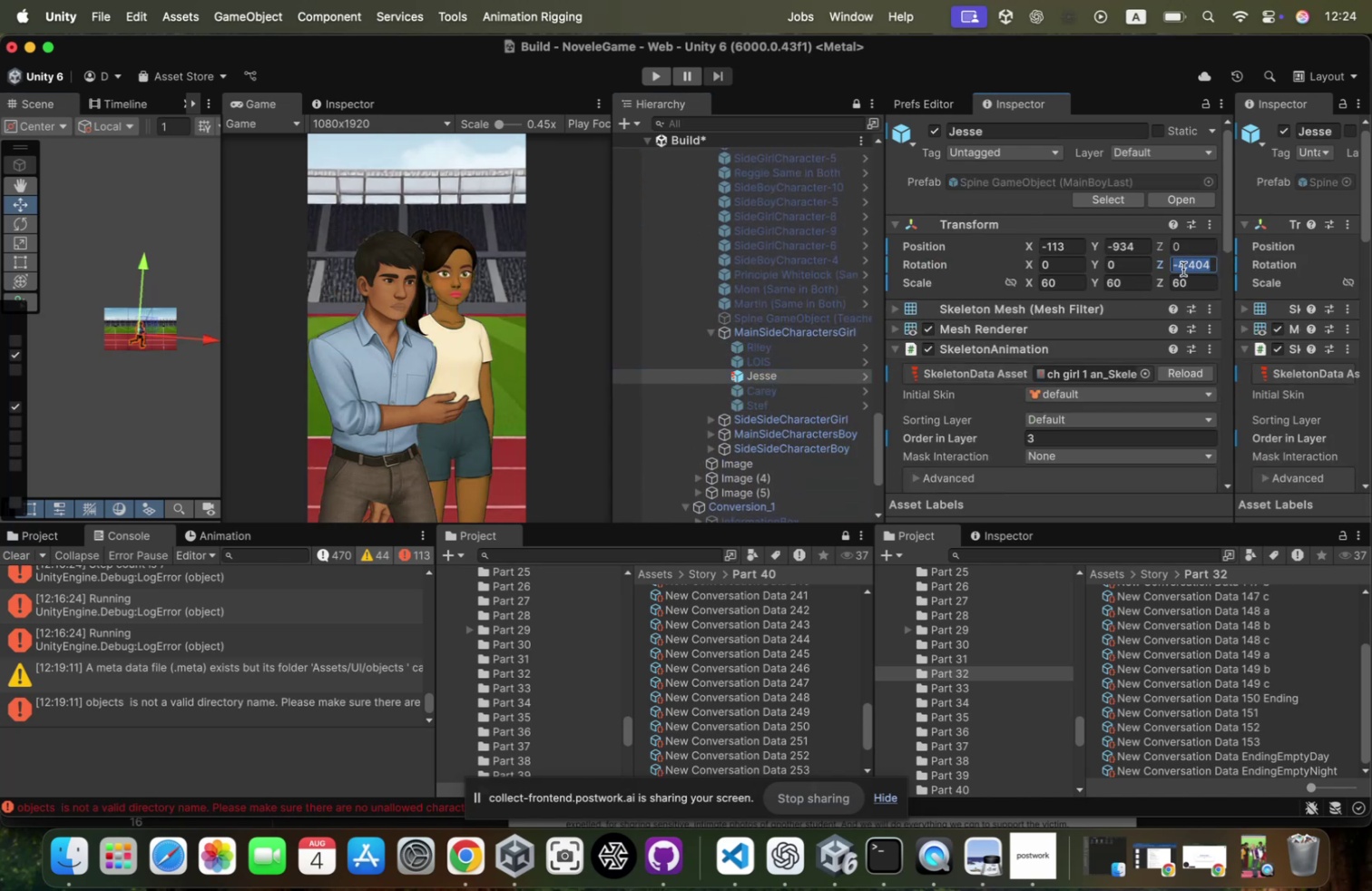 
key(0)
 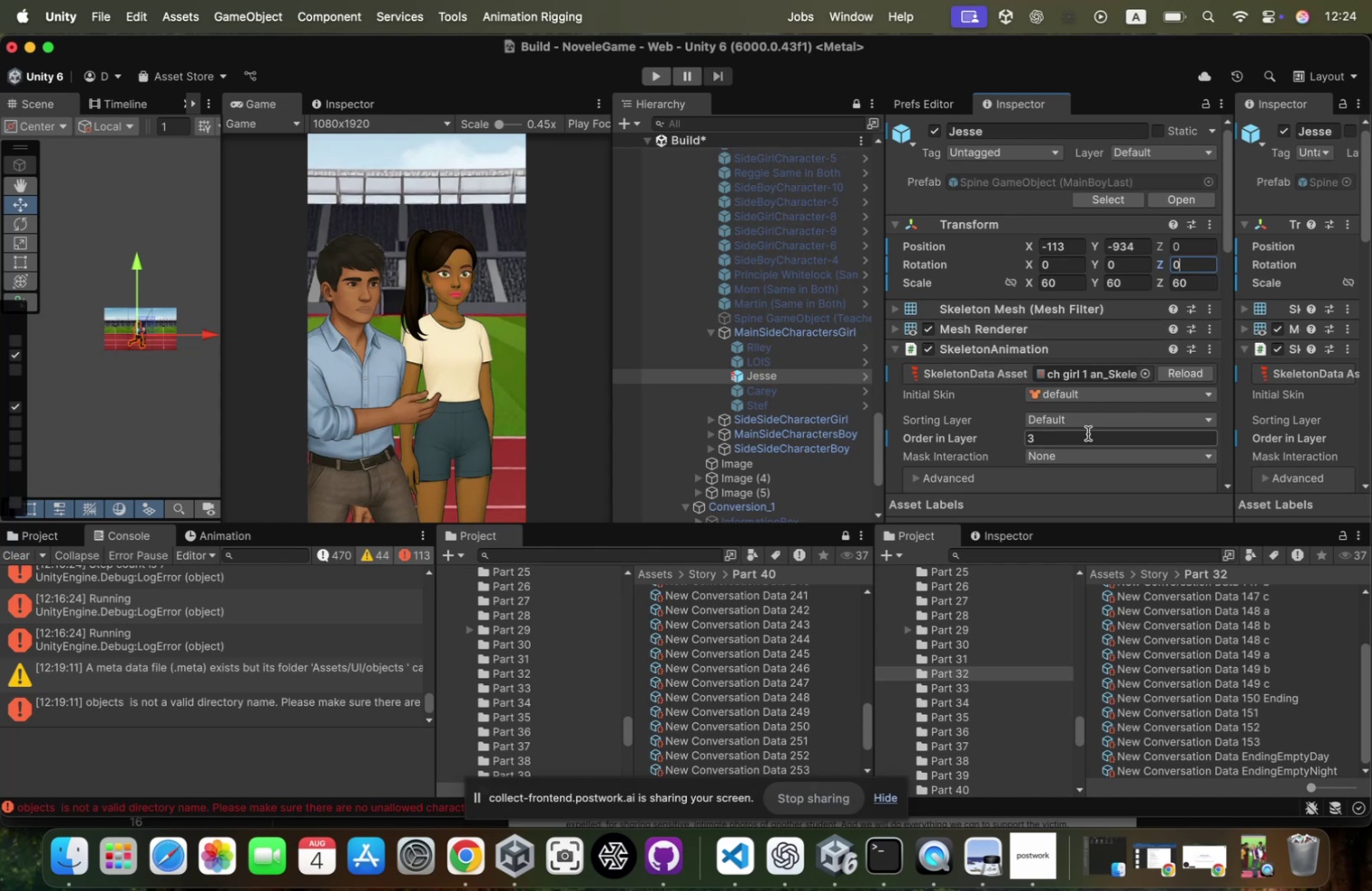 
scroll: coordinate [1100, 456], scroll_direction: down, amount: 14.0
 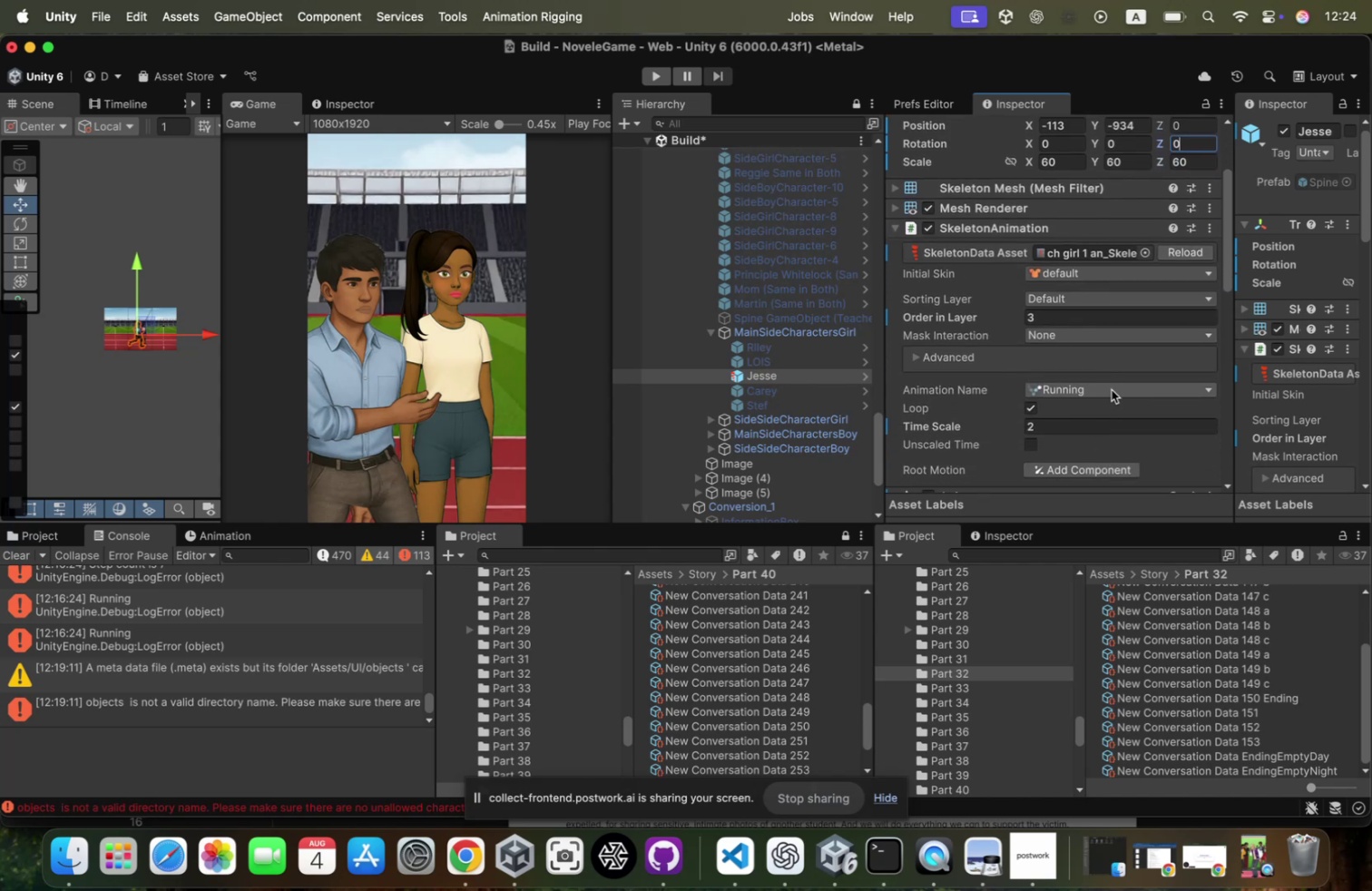 
left_click([1112, 389])
 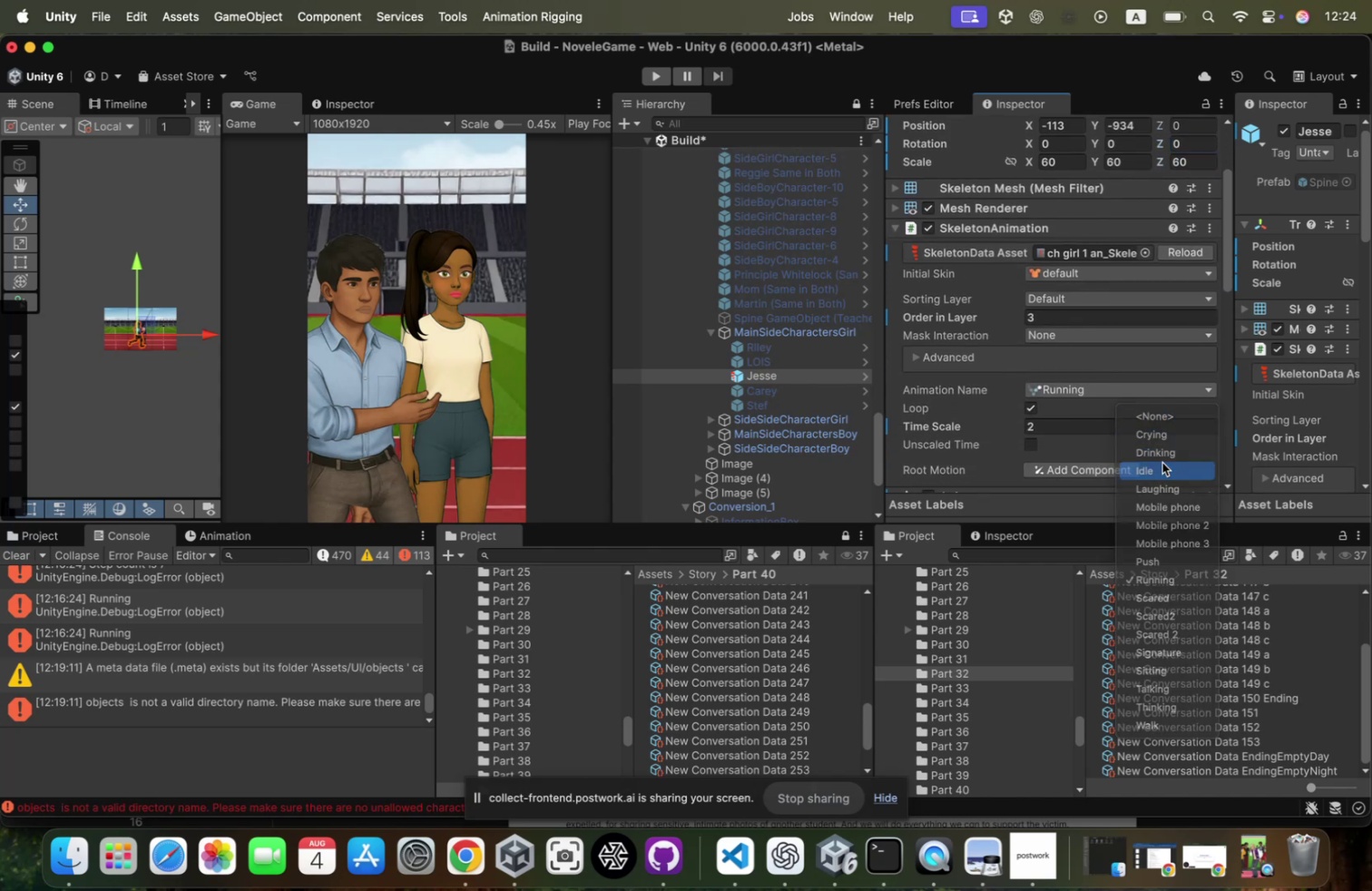 
left_click([1065, 419])
 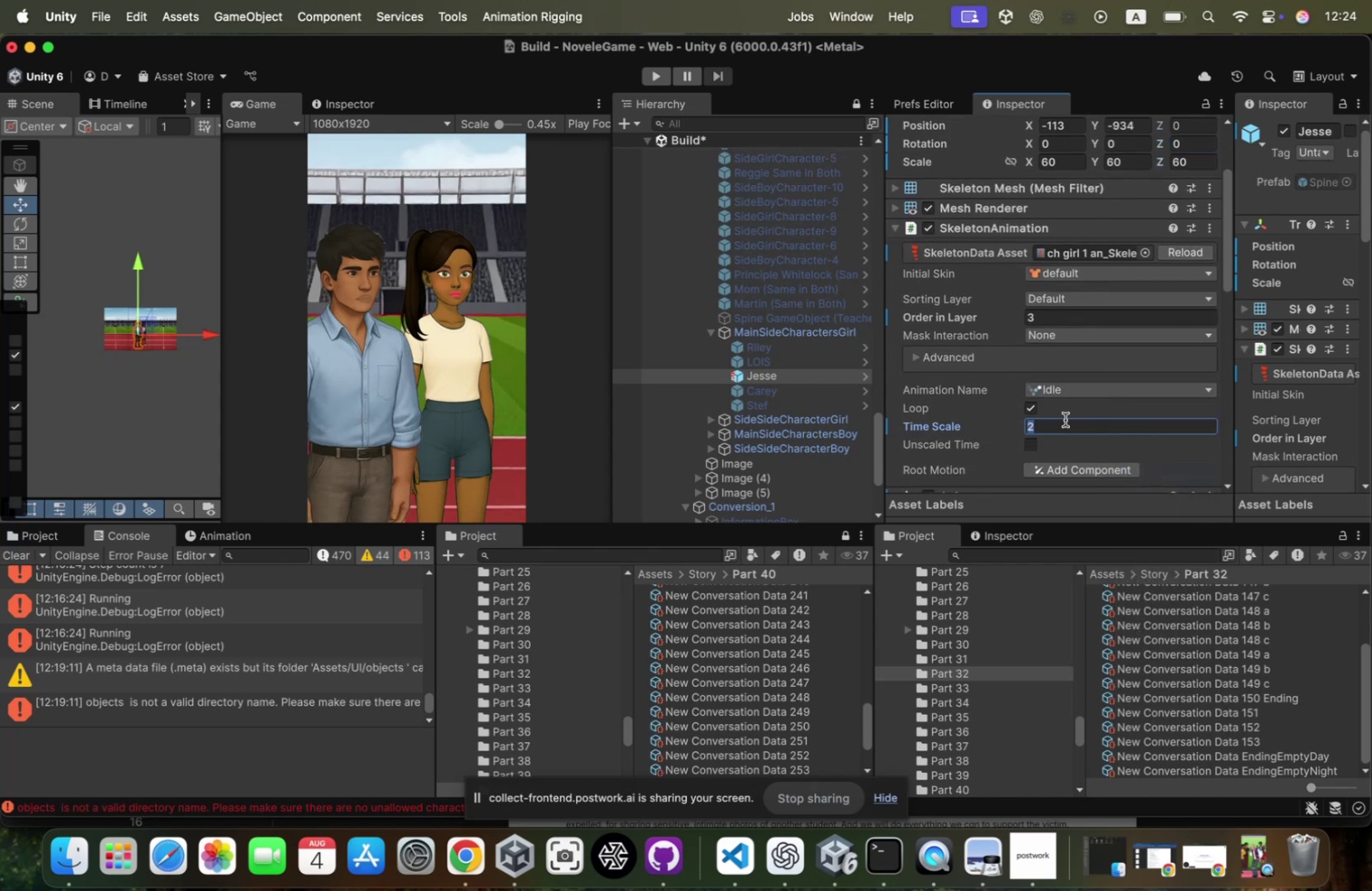 
key(1)
 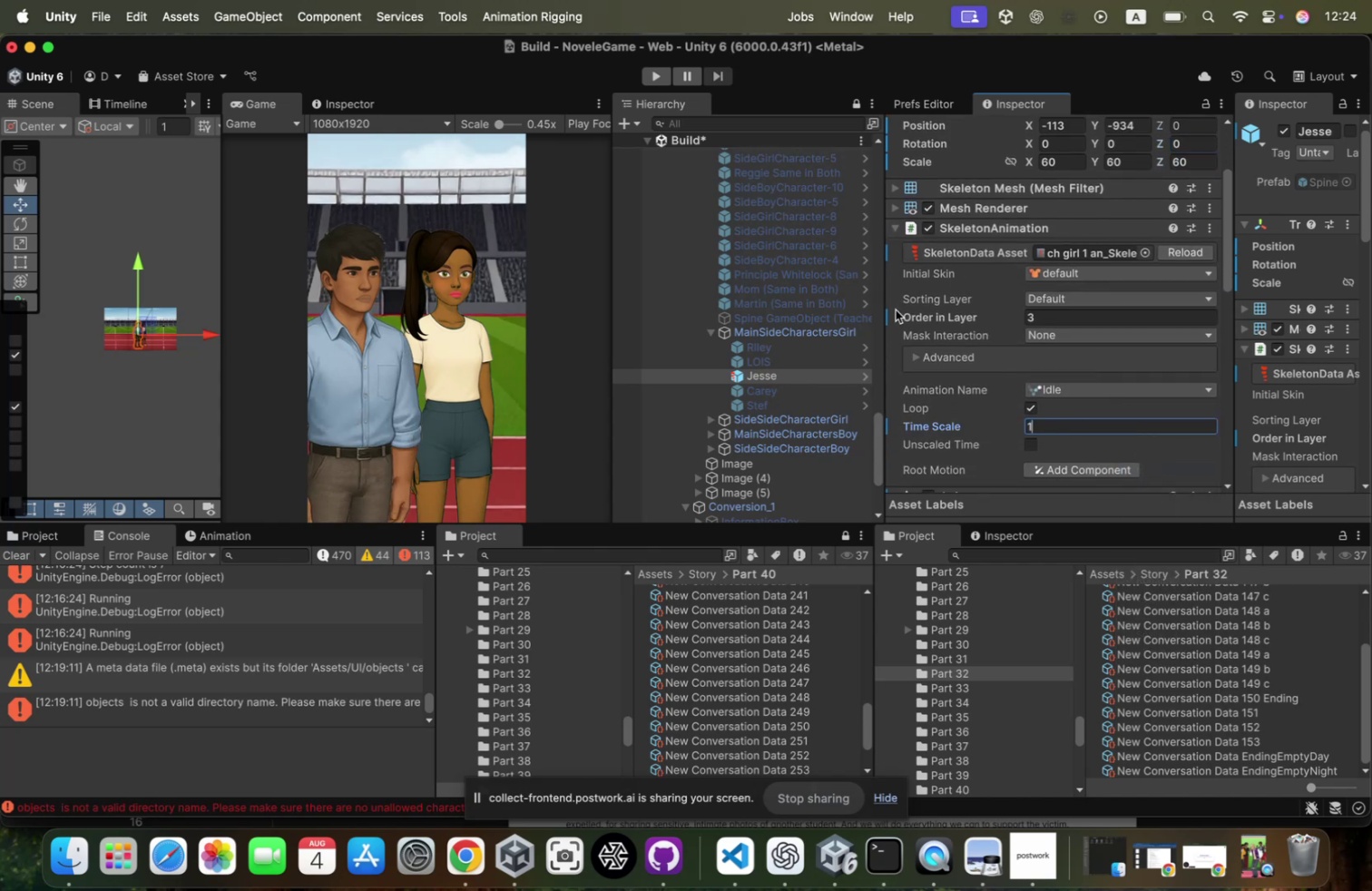 
left_click([809, 334])
 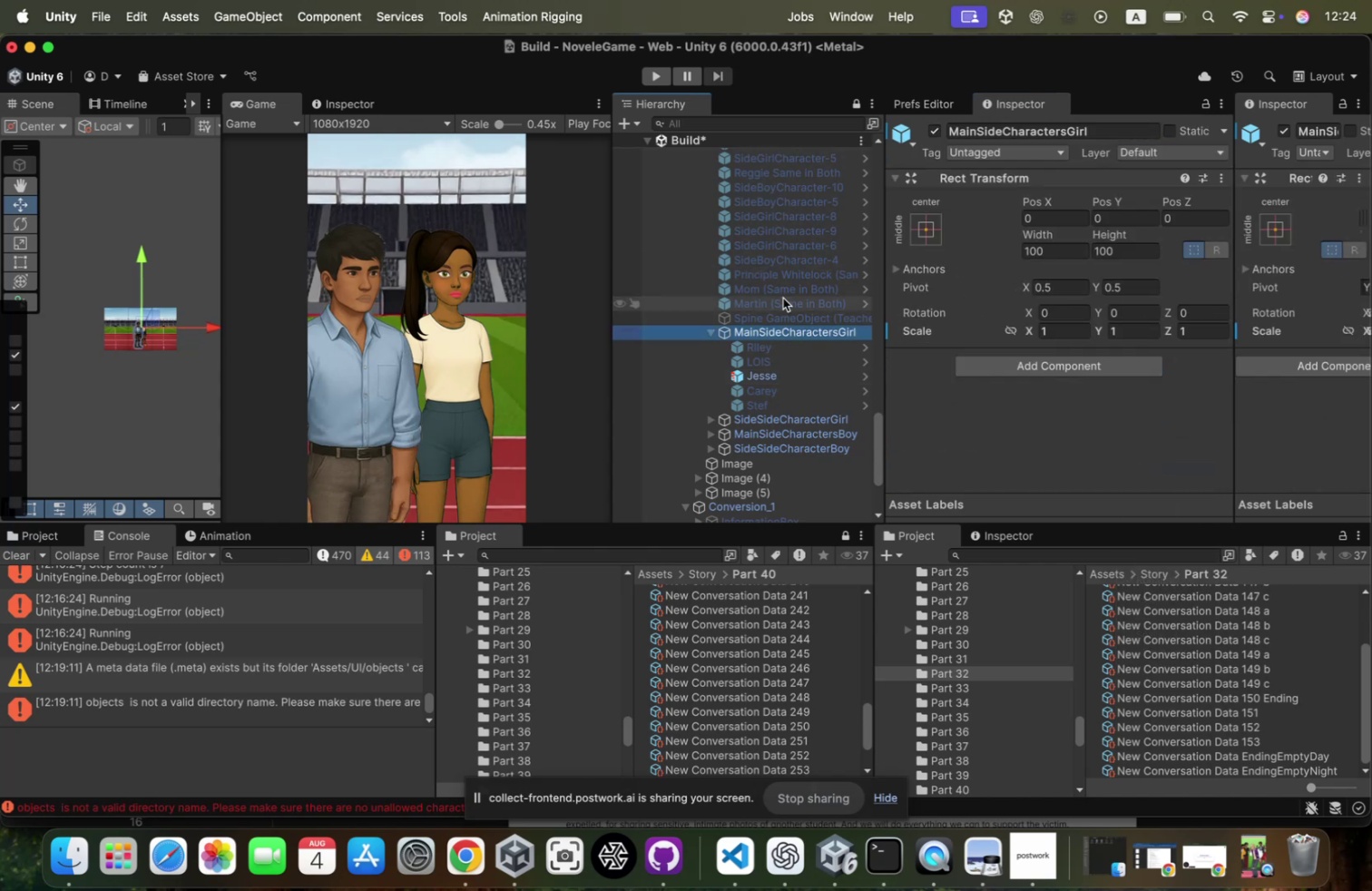 
scroll: coordinate [791, 209], scroll_direction: up, amount: 31.0
 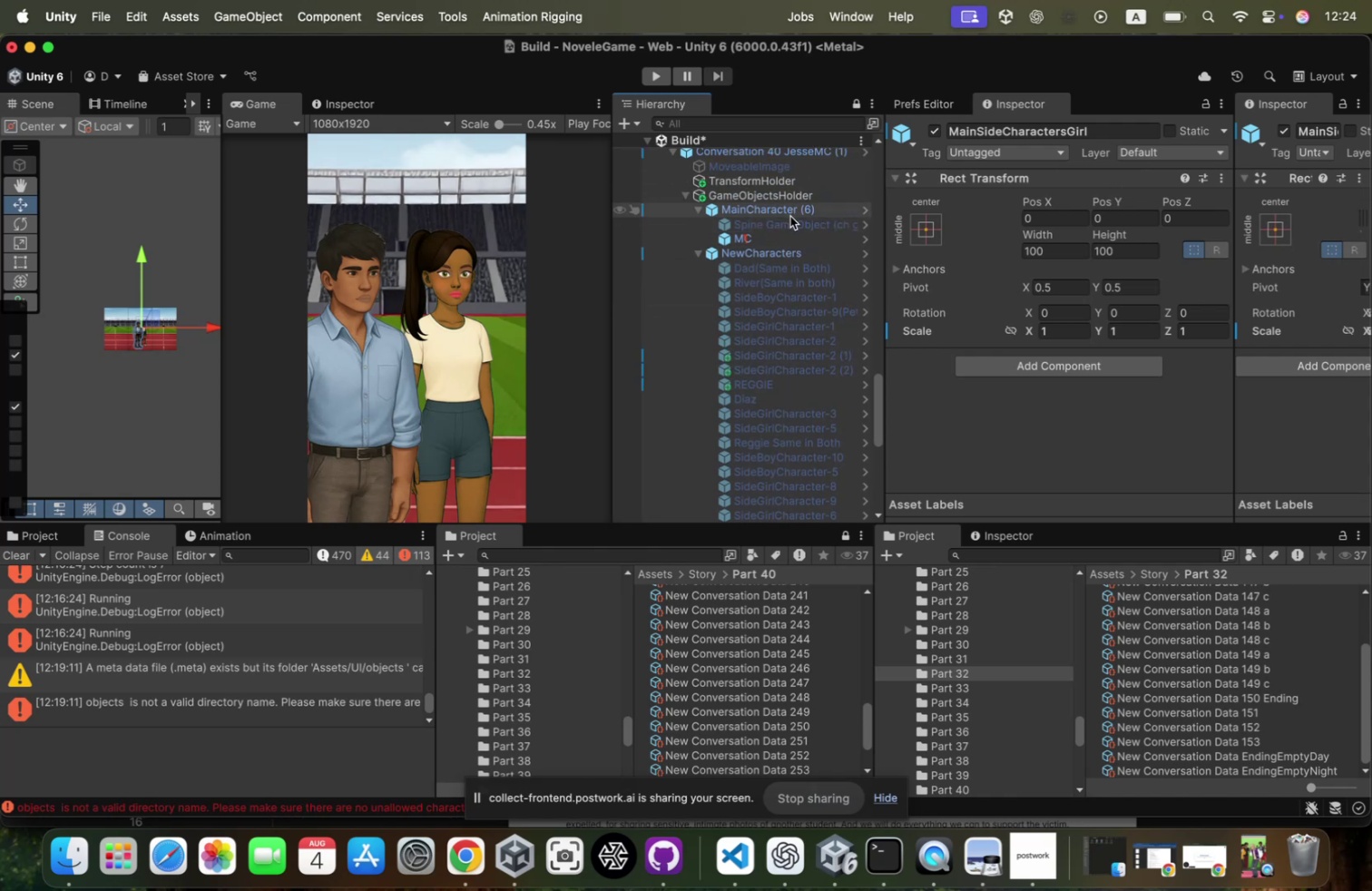 
left_click([790, 215])
 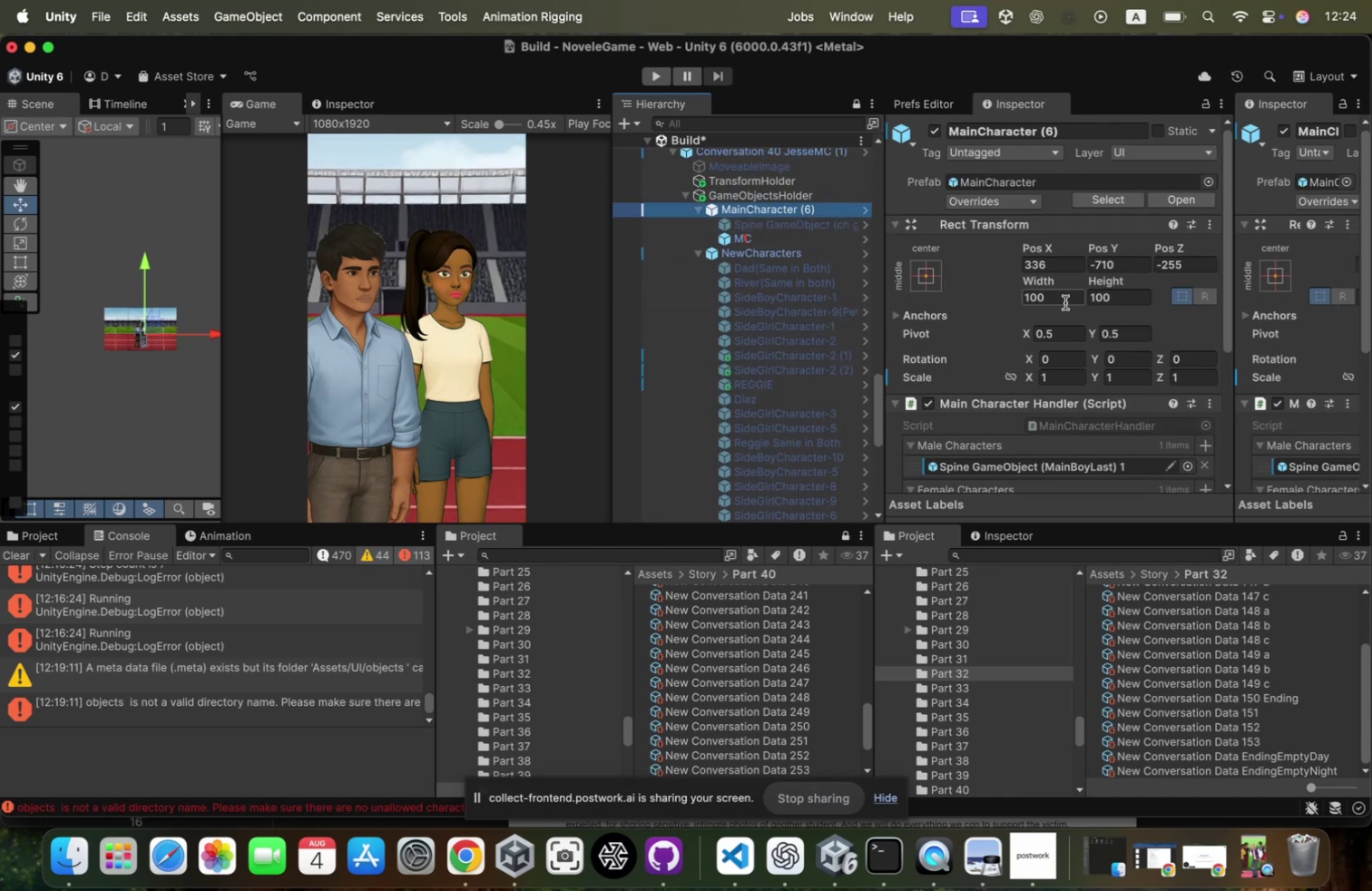 
scroll: coordinate [1065, 302], scroll_direction: down, amount: 15.0
 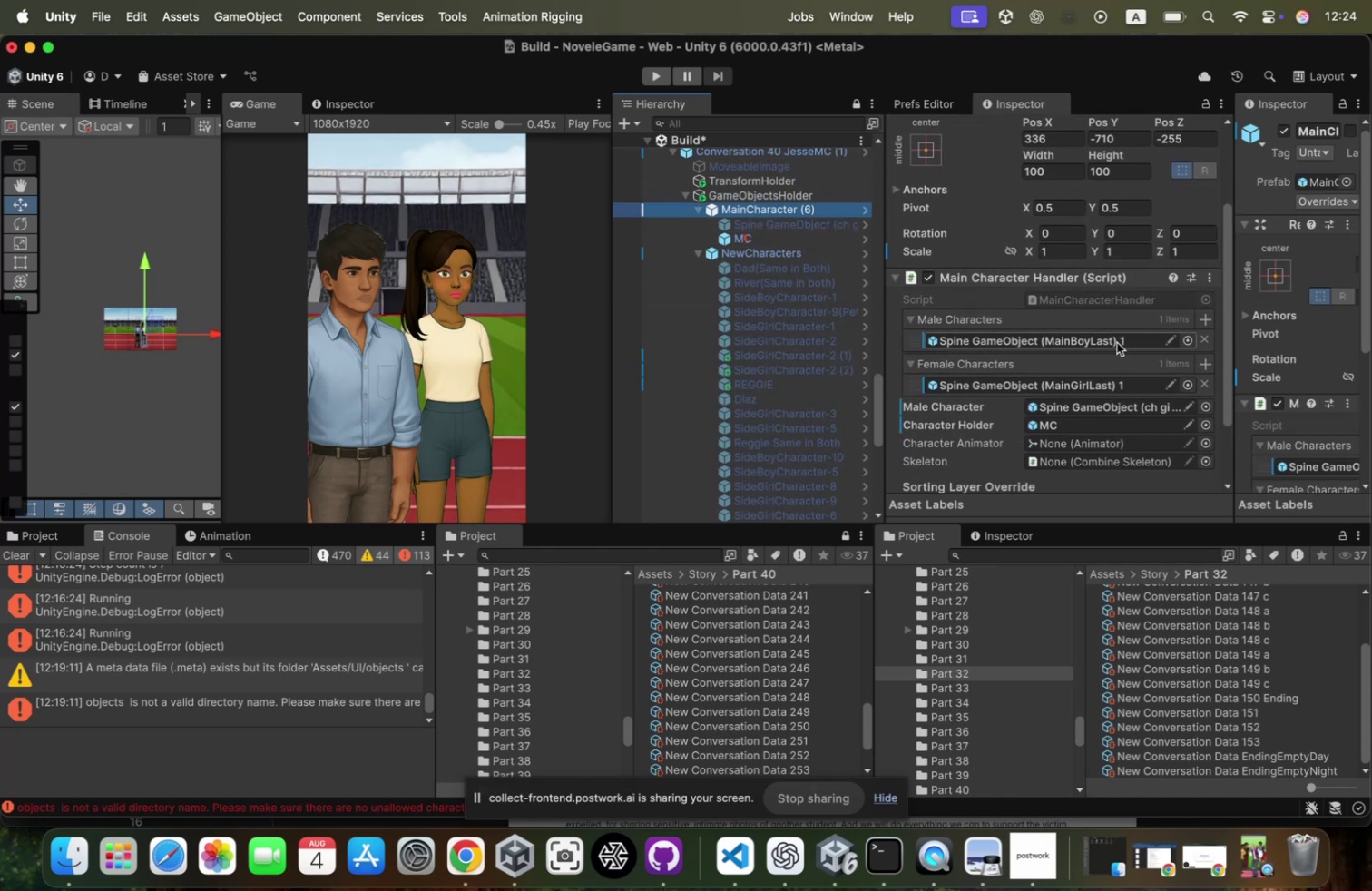 
left_click([1117, 342])
 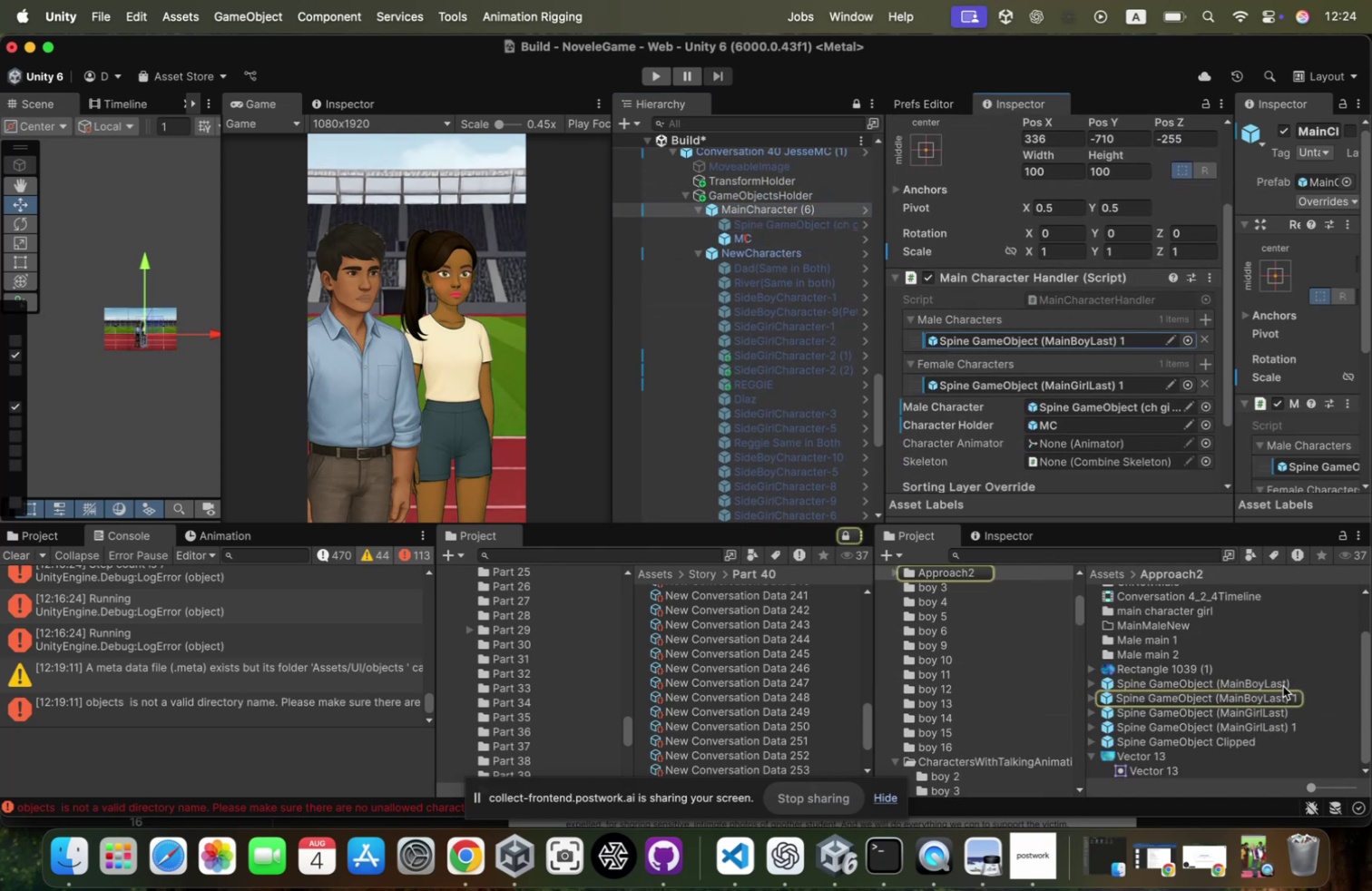 
left_click_drag(start_coordinate=[1283, 685], to_coordinate=[1122, 338])
 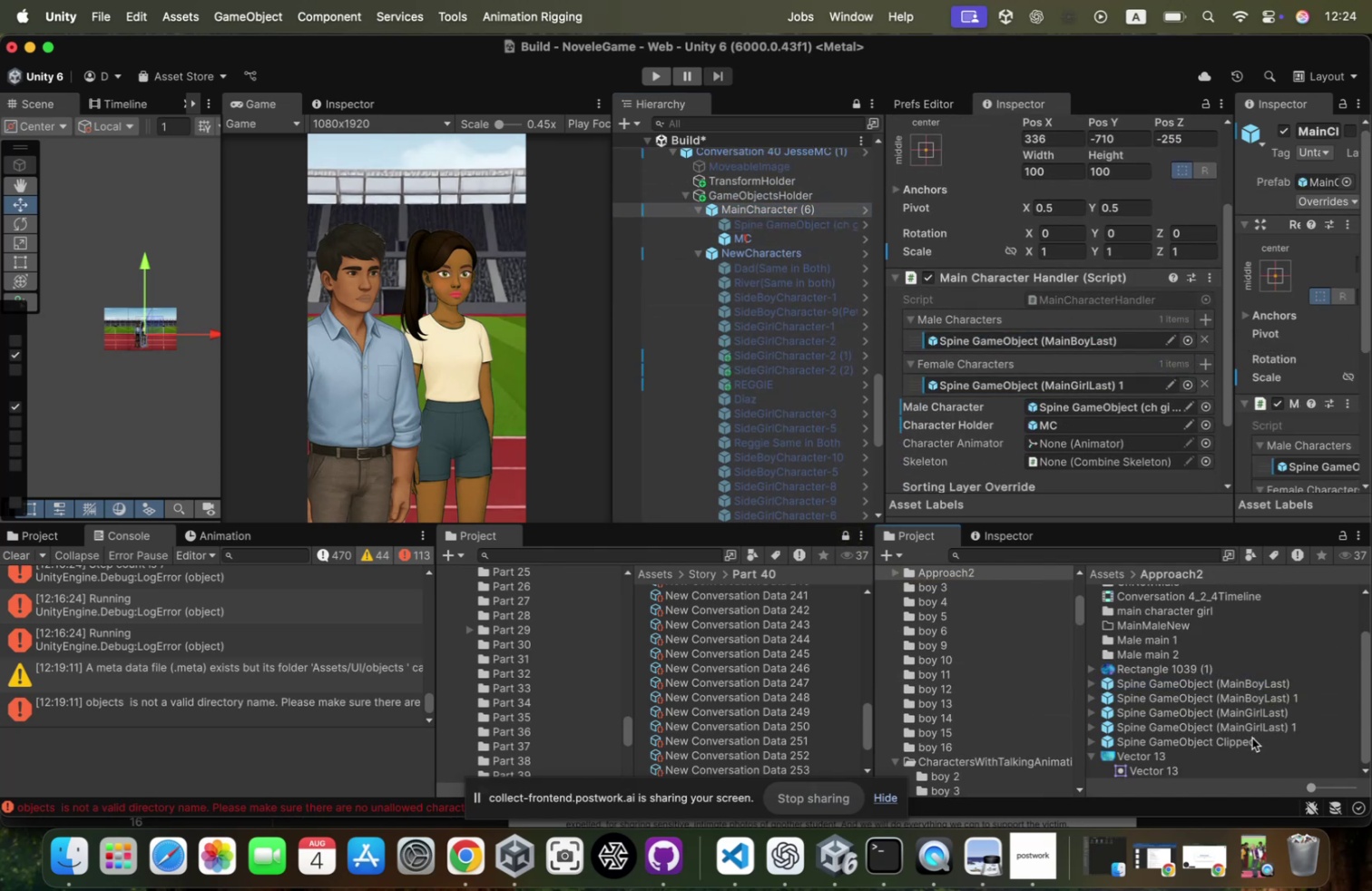 
left_click_drag(start_coordinate=[1246, 714], to_coordinate=[1075, 387])
 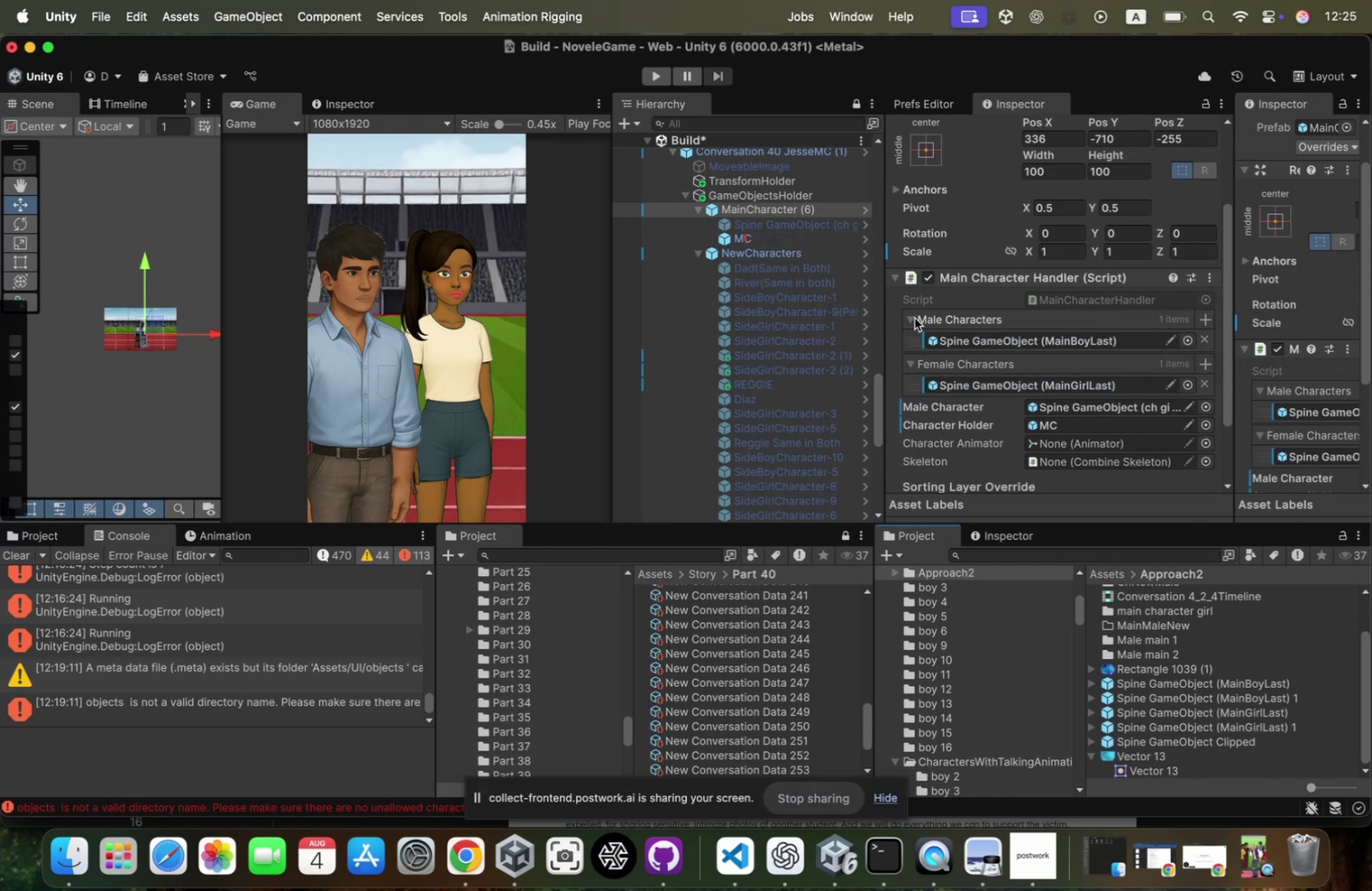 
wait(6.3)
 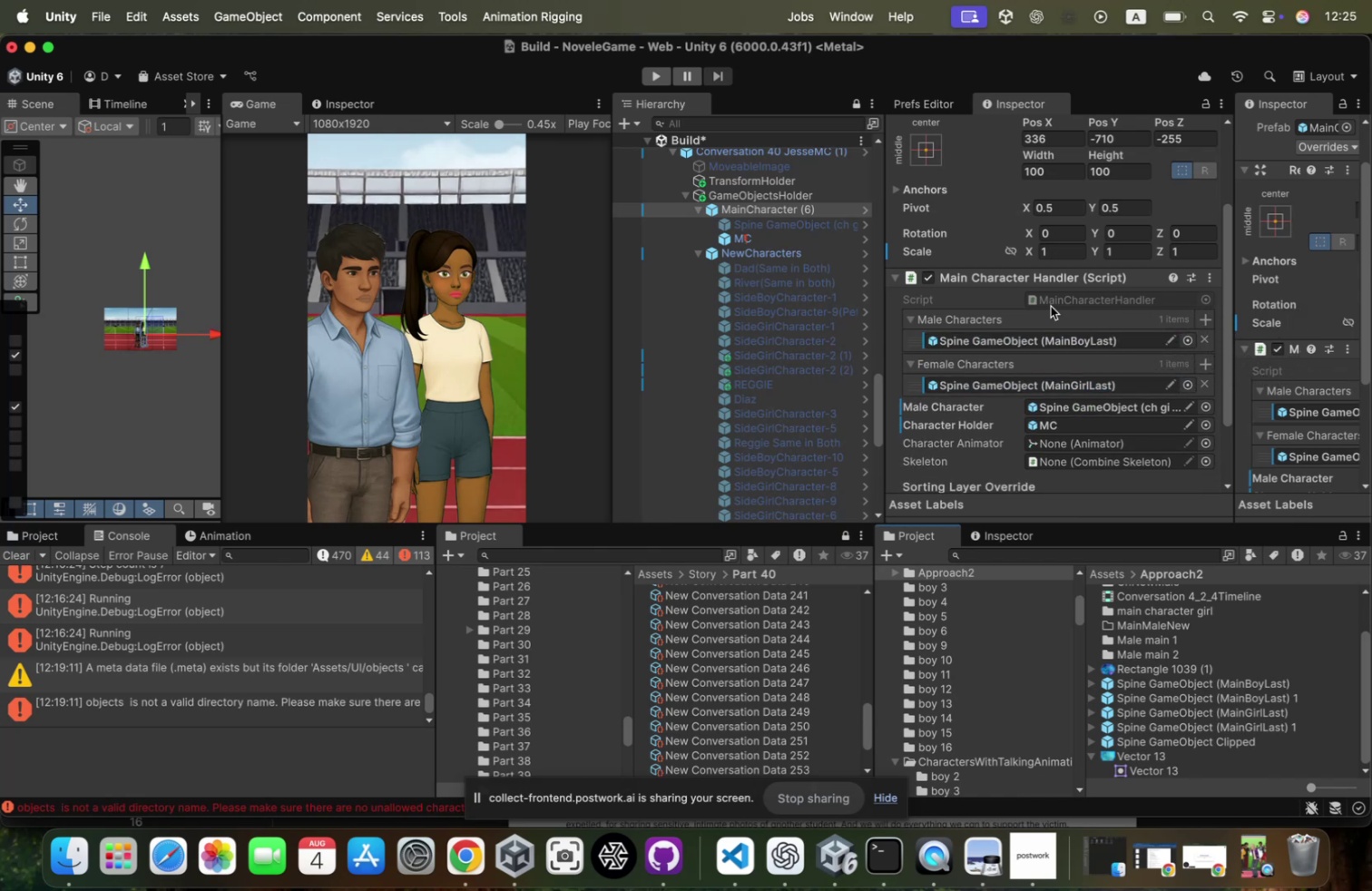 
scroll: coordinate [756, 249], scroll_direction: up, amount: 8.0
 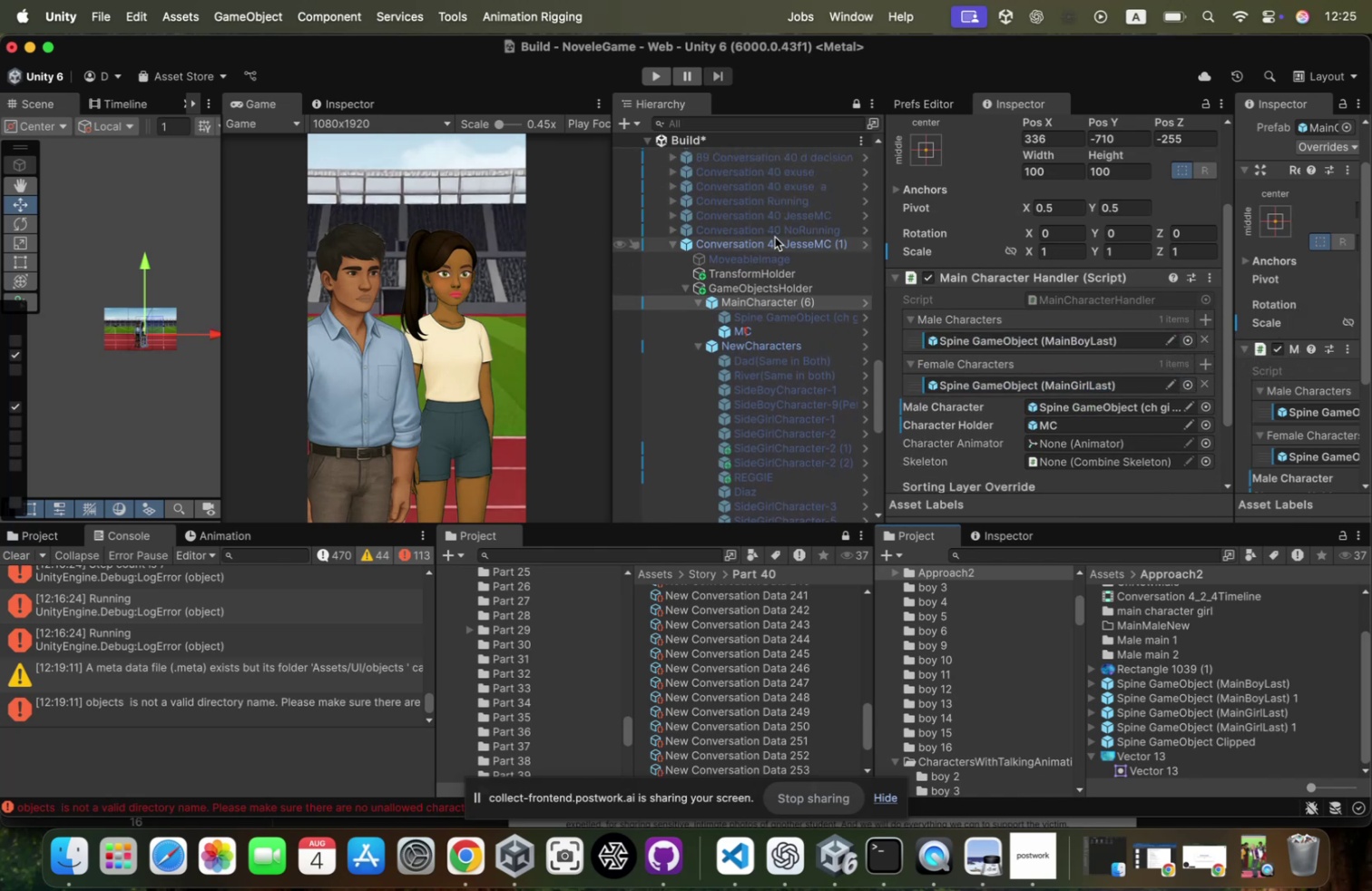 
left_click([775, 237])
 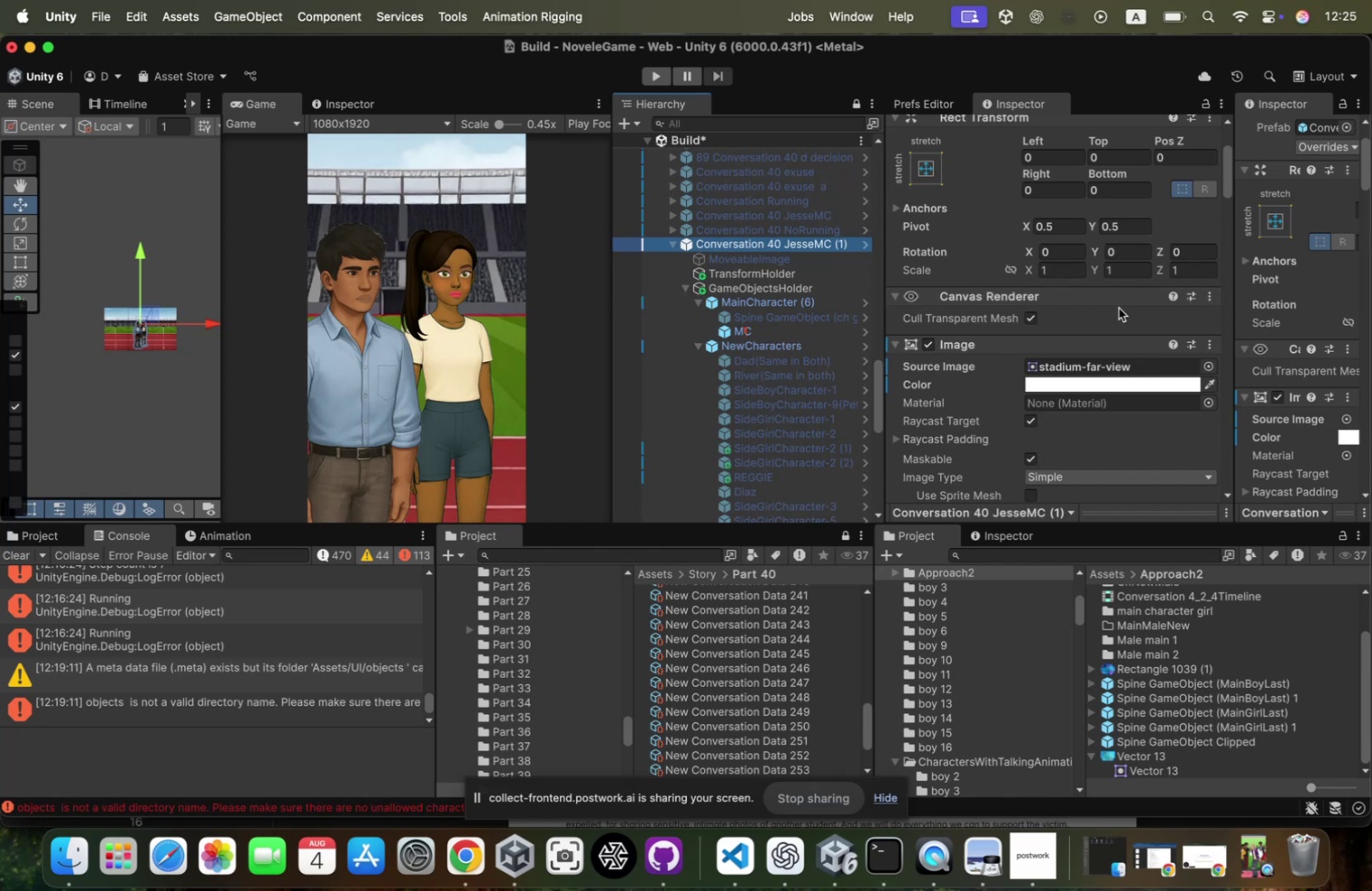 
scroll: coordinate [1095, 348], scroll_direction: down, amount: 50.0
 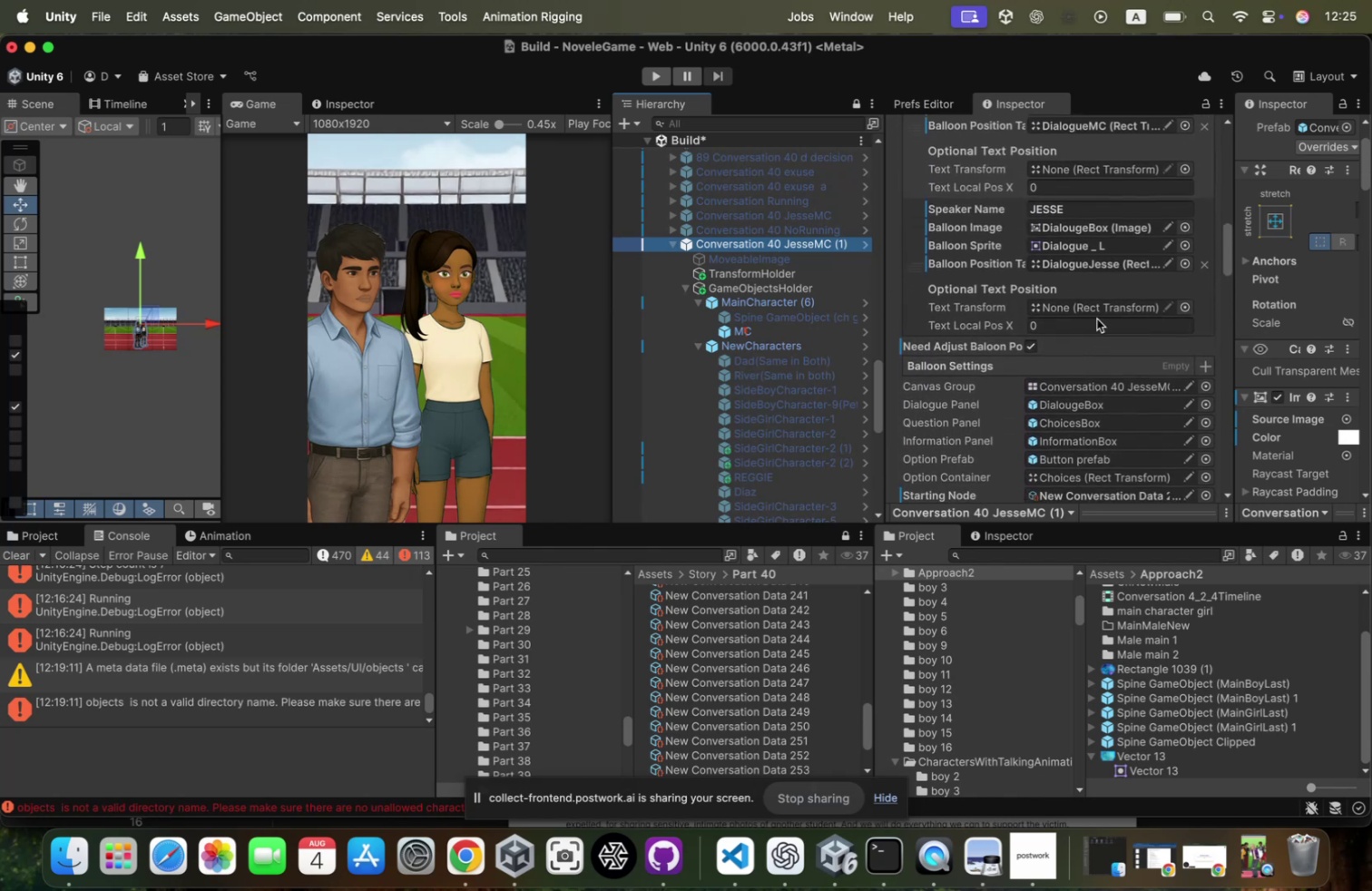 
scroll: coordinate [1107, 330], scroll_direction: up, amount: 11.0
 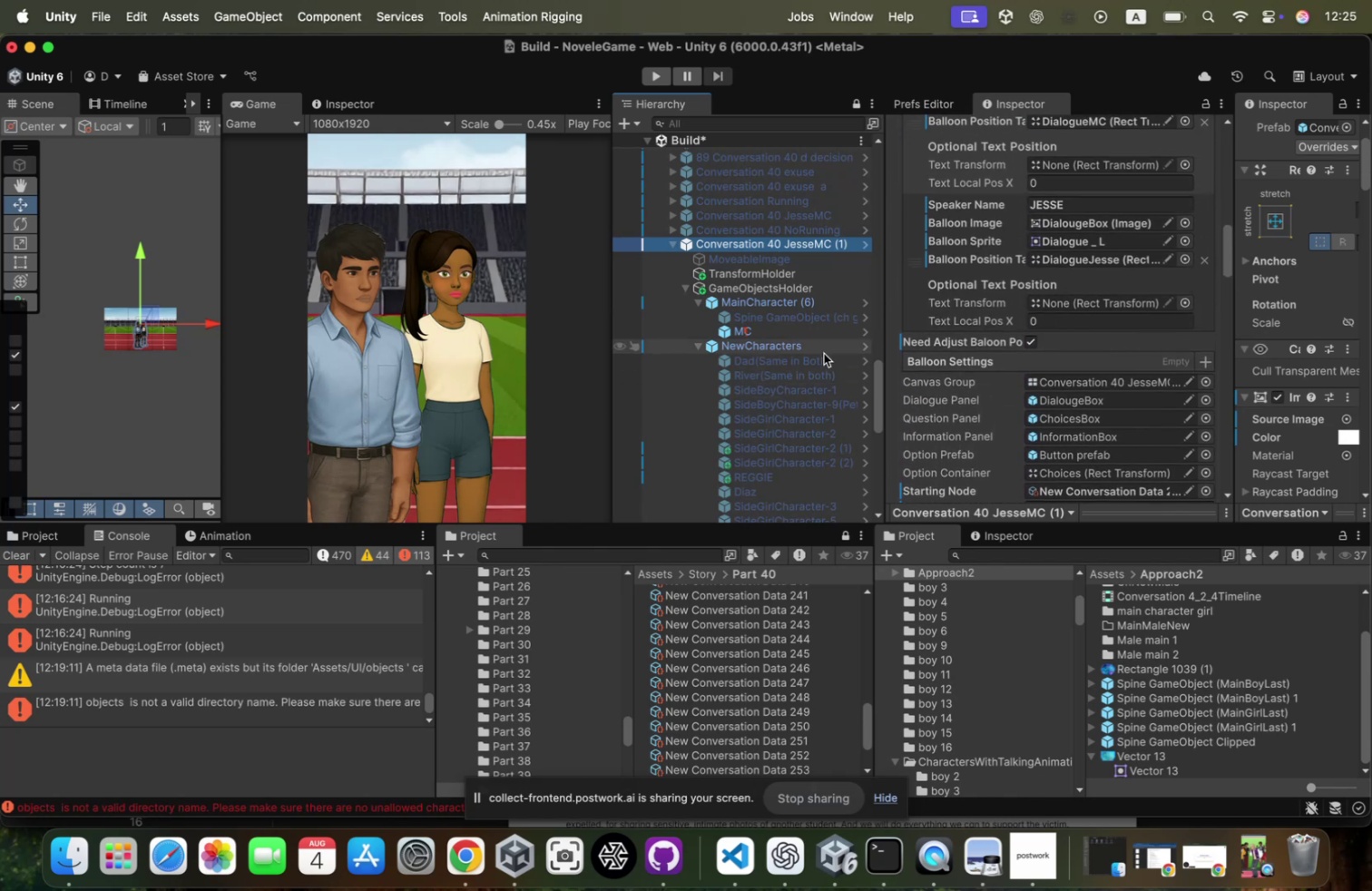 
scroll: coordinate [777, 447], scroll_direction: down, amount: 61.0
 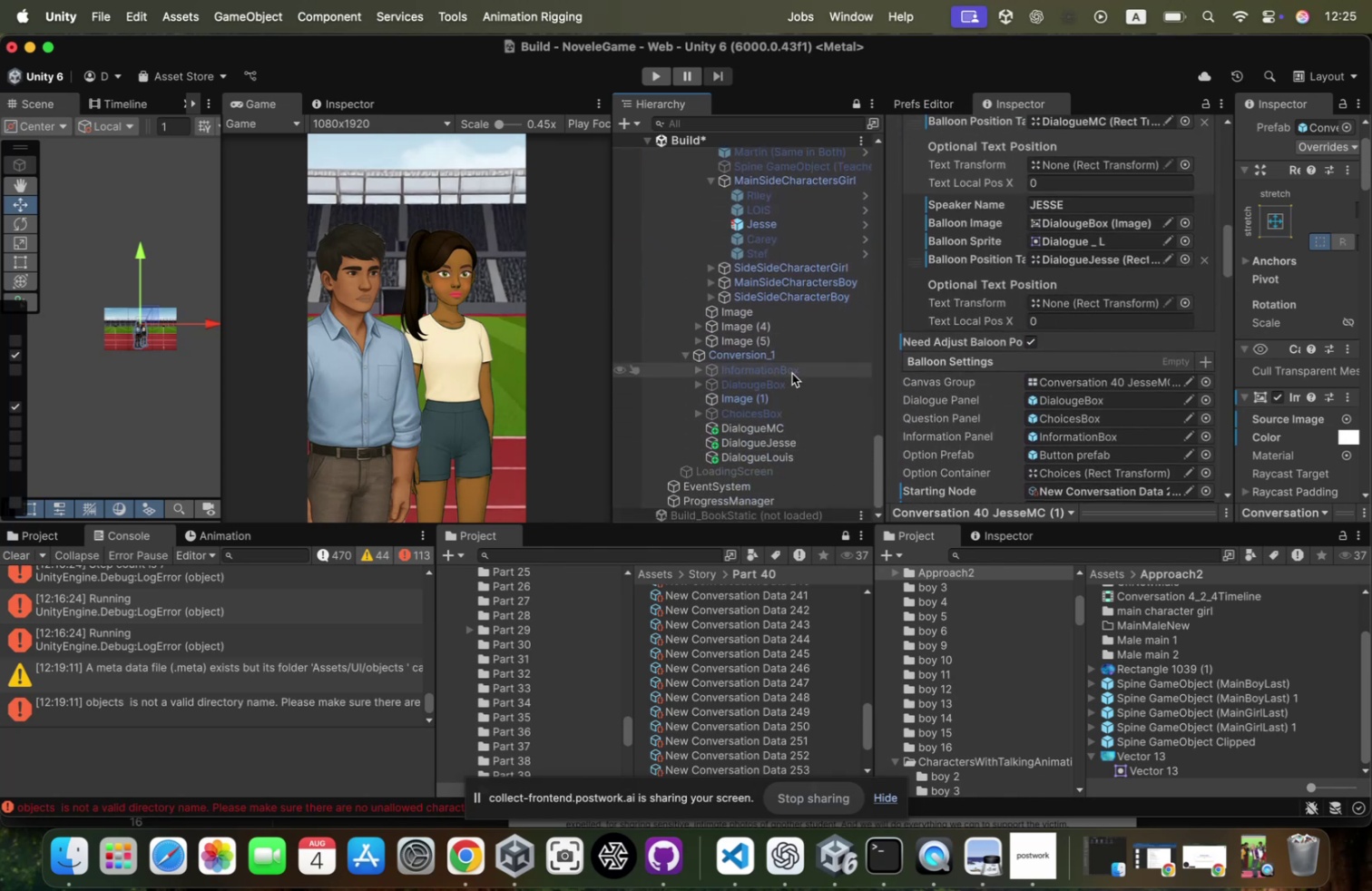 
left_click([792, 373])
 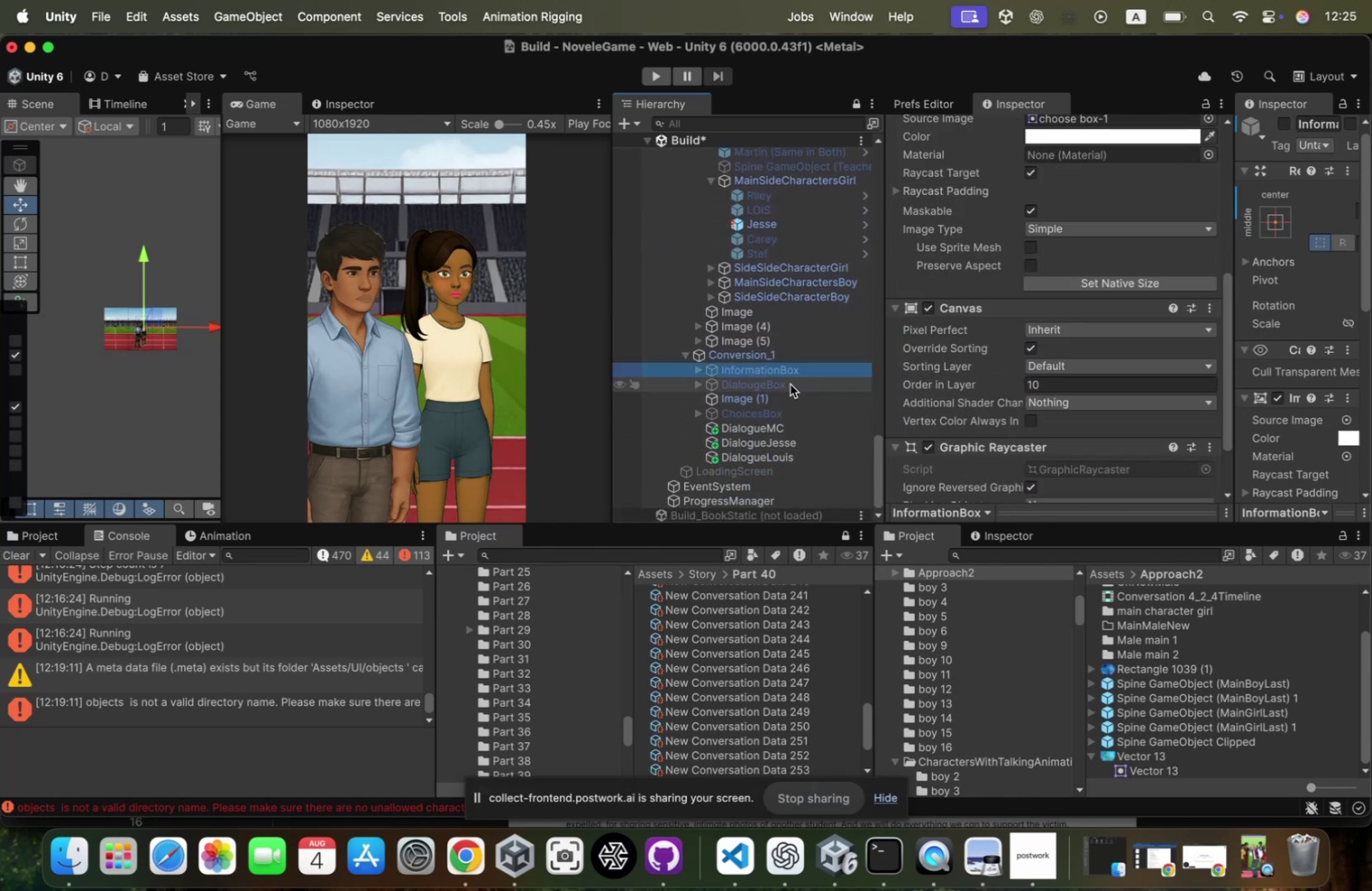 
left_click([790, 384])
 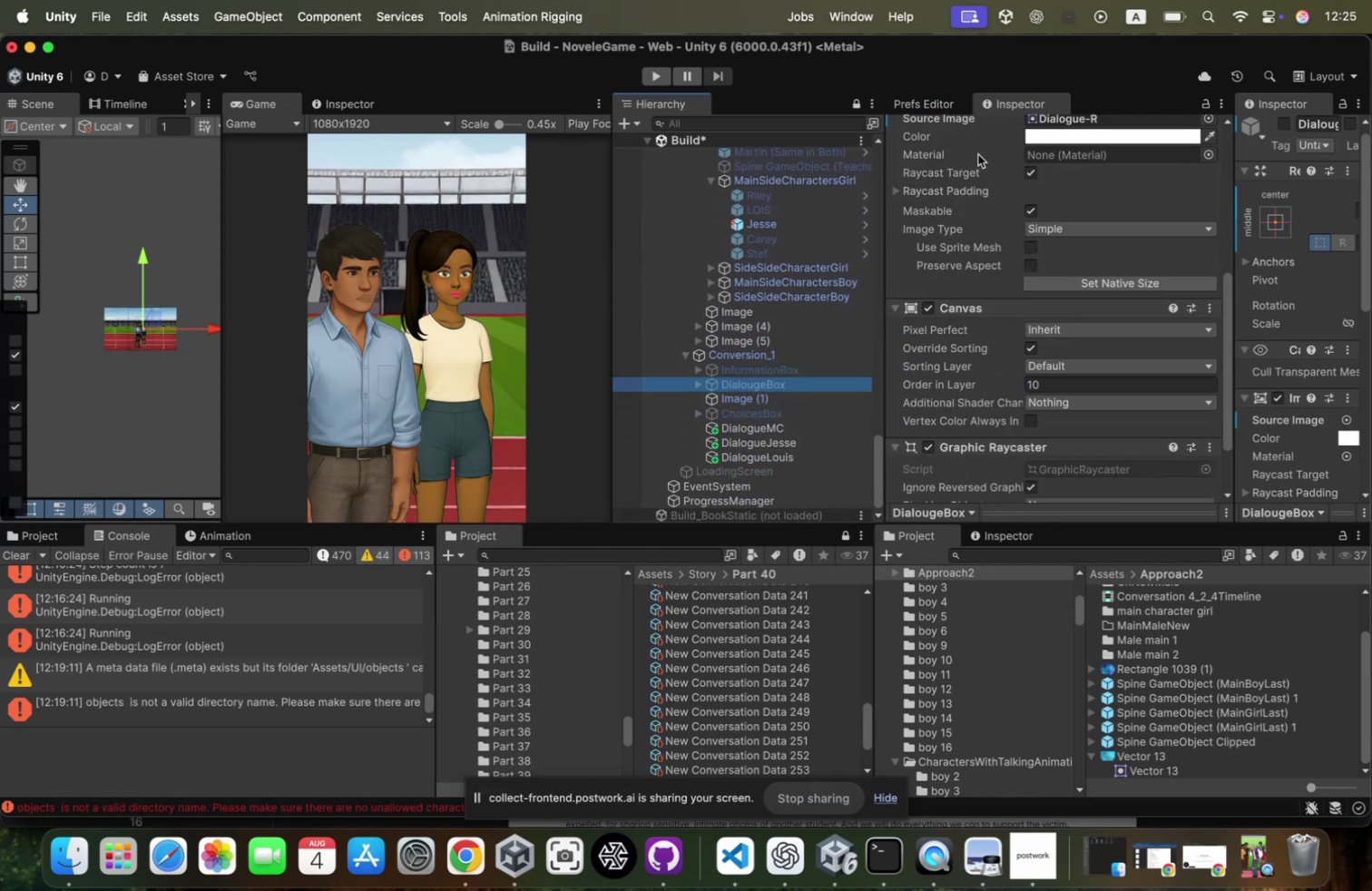 
scroll: coordinate [988, 152], scroll_direction: up, amount: 58.0
 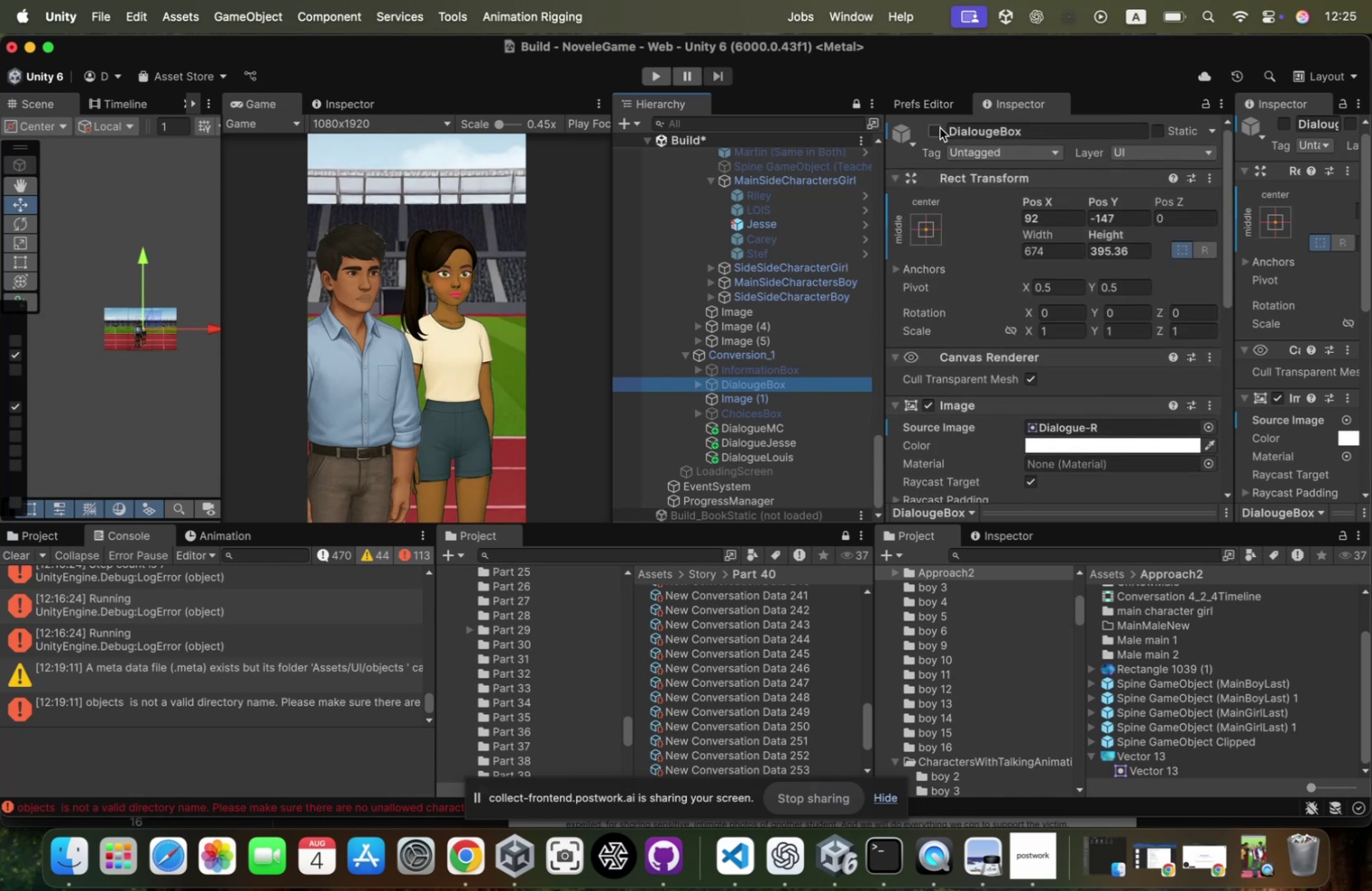 
left_click([939, 128])
 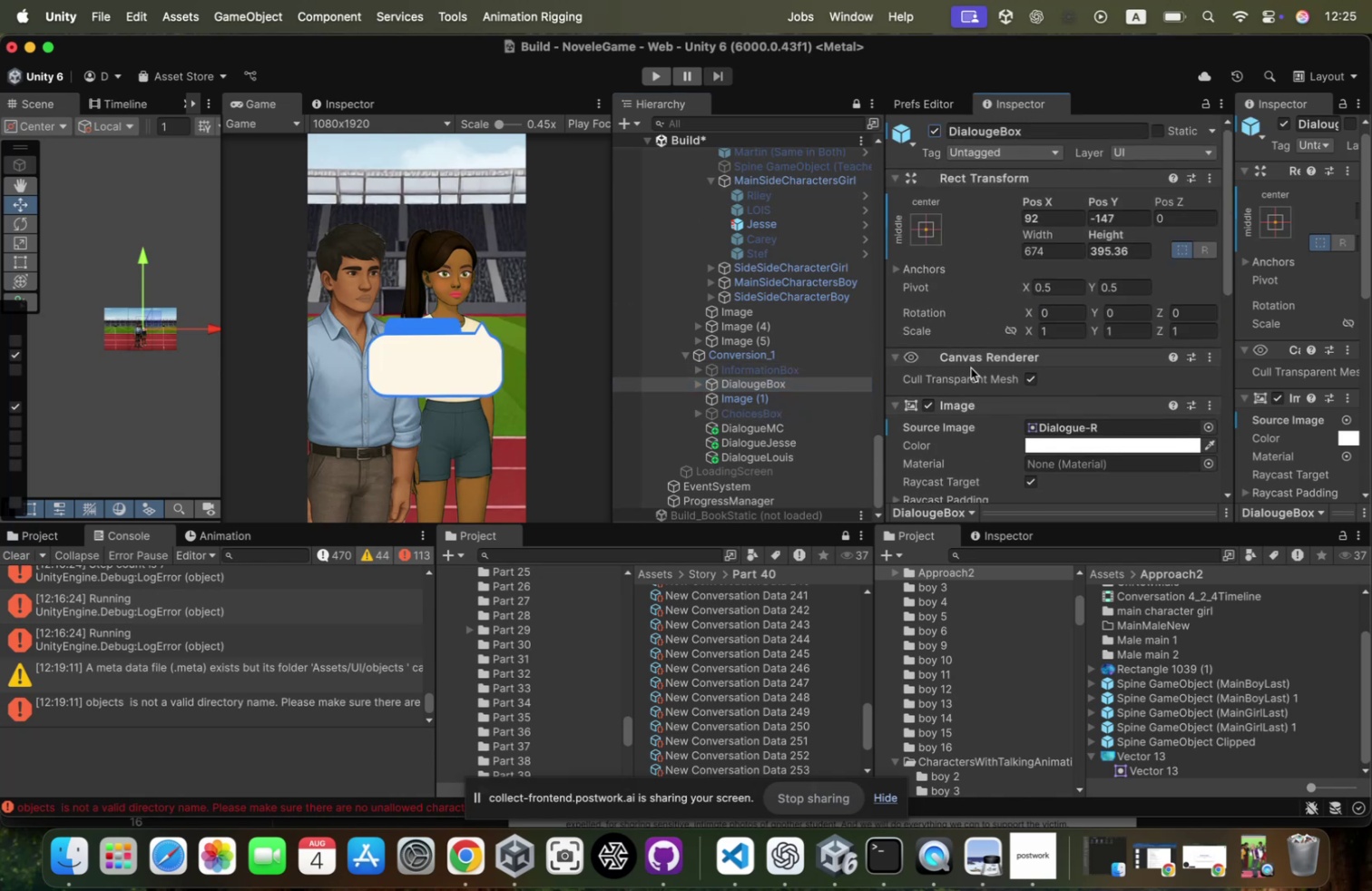 
left_click([1209, 428])
 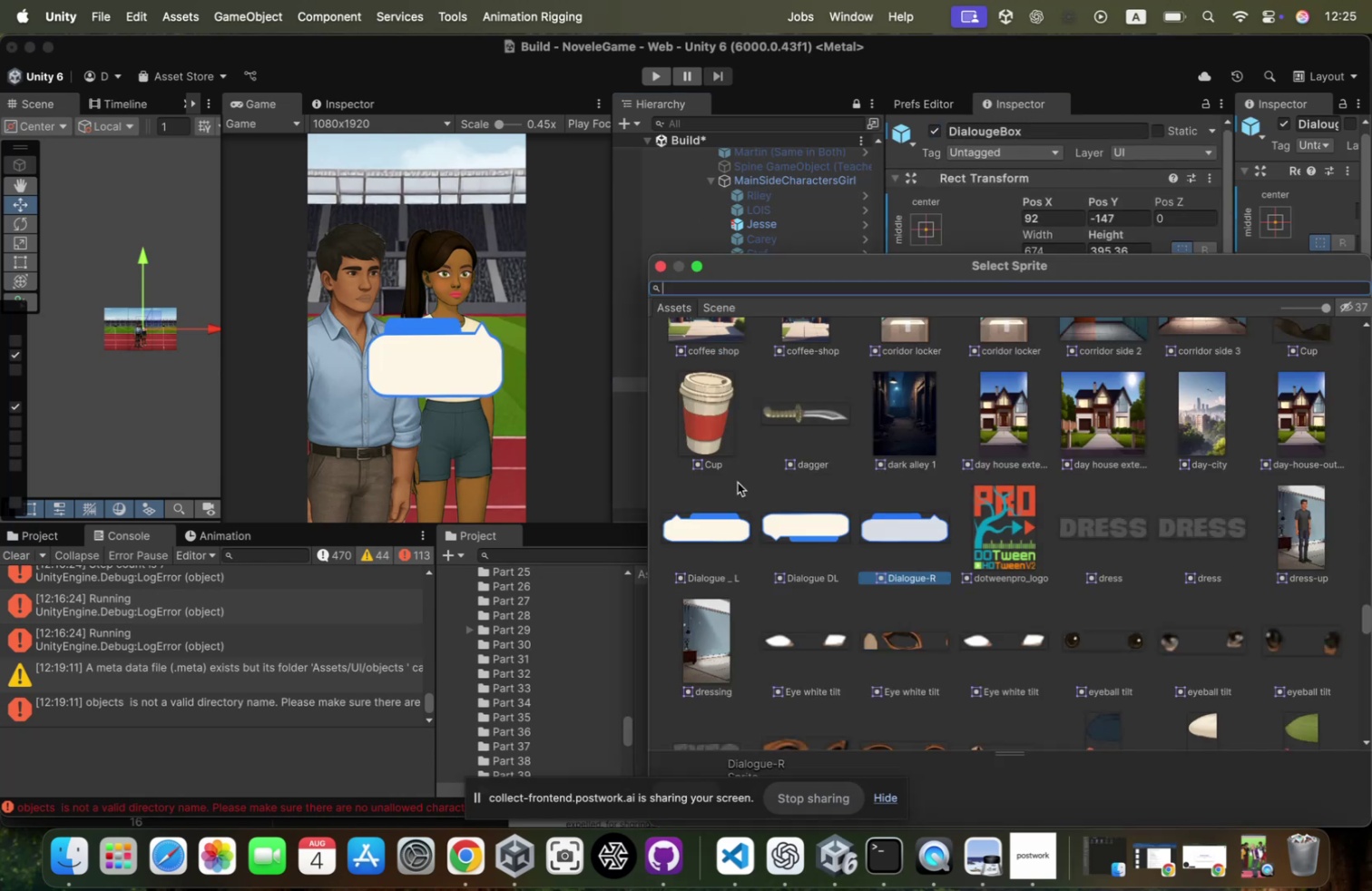 
double_click([692, 503])
 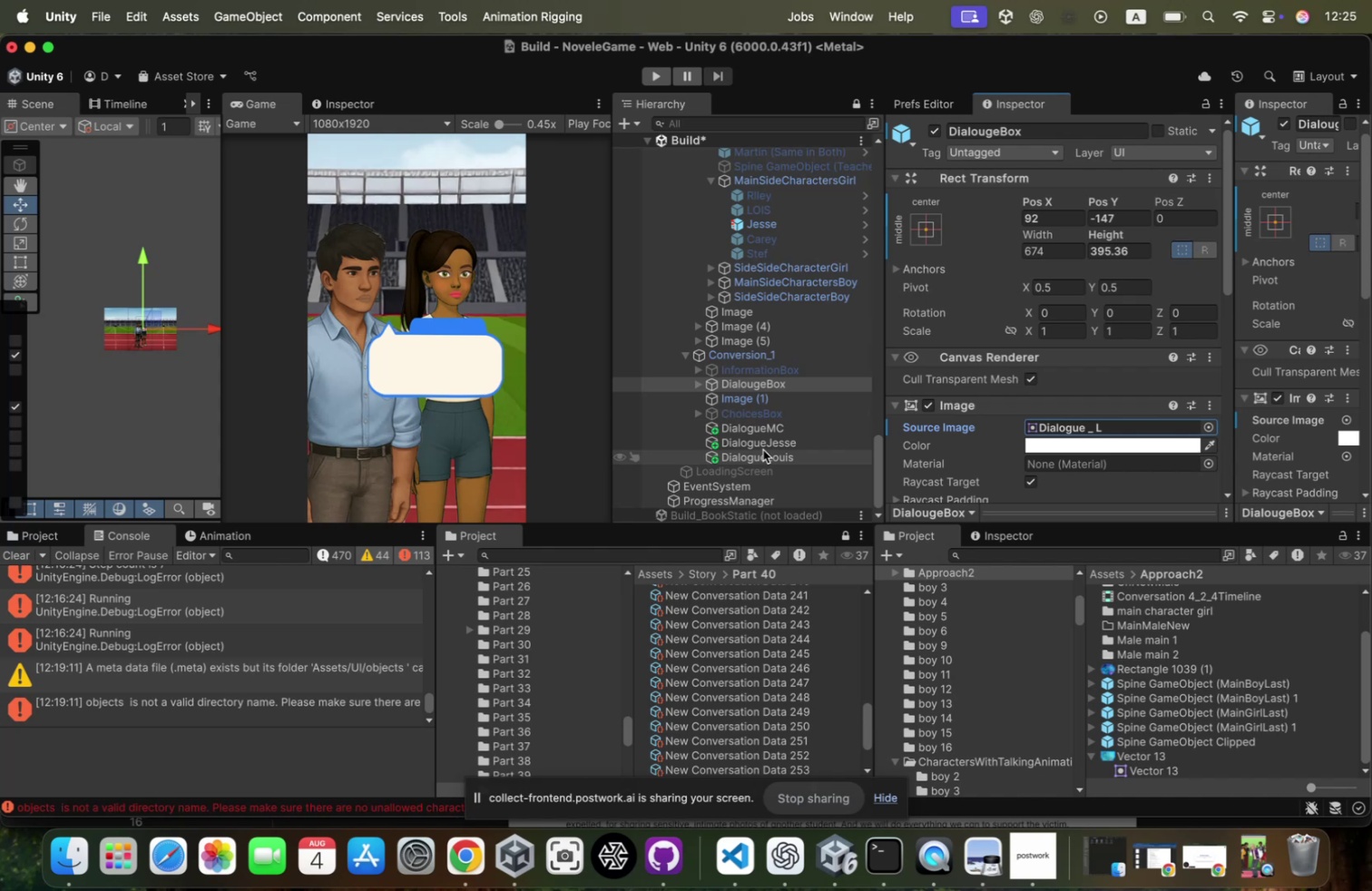 
left_click([760, 455])
 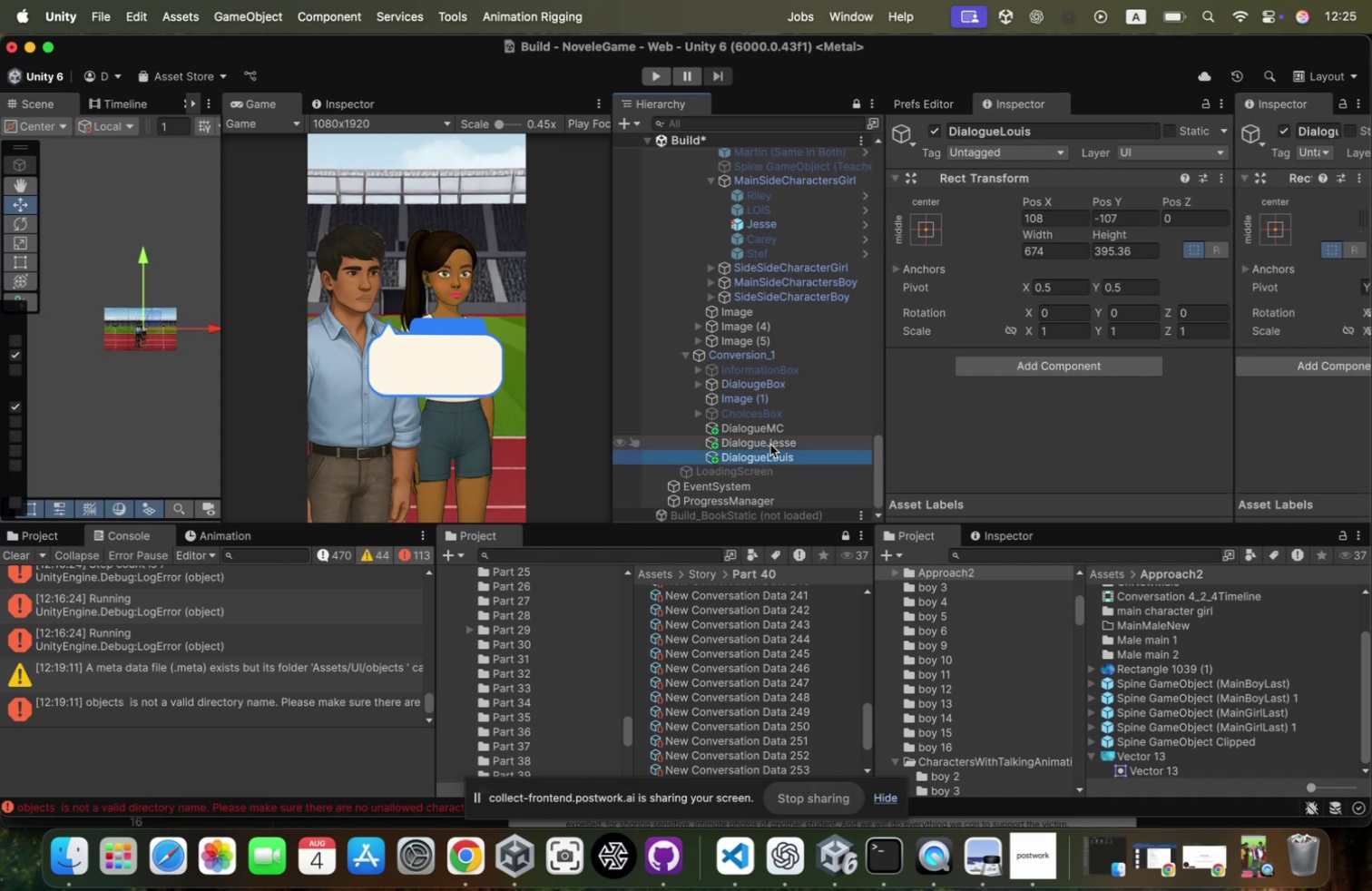 
left_click([770, 444])
 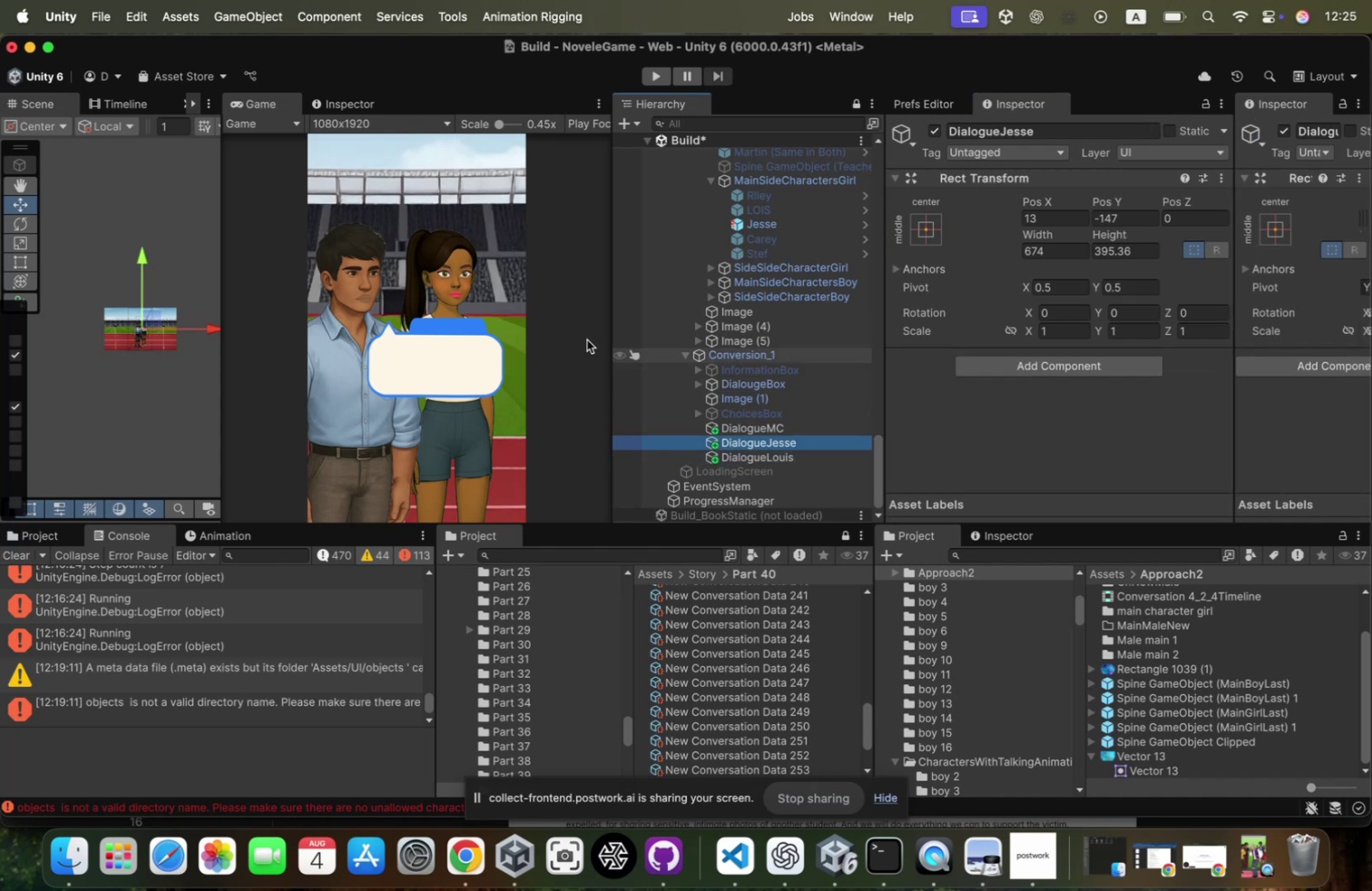 
hold_key(key=CommandLeft, duration=0.95)
 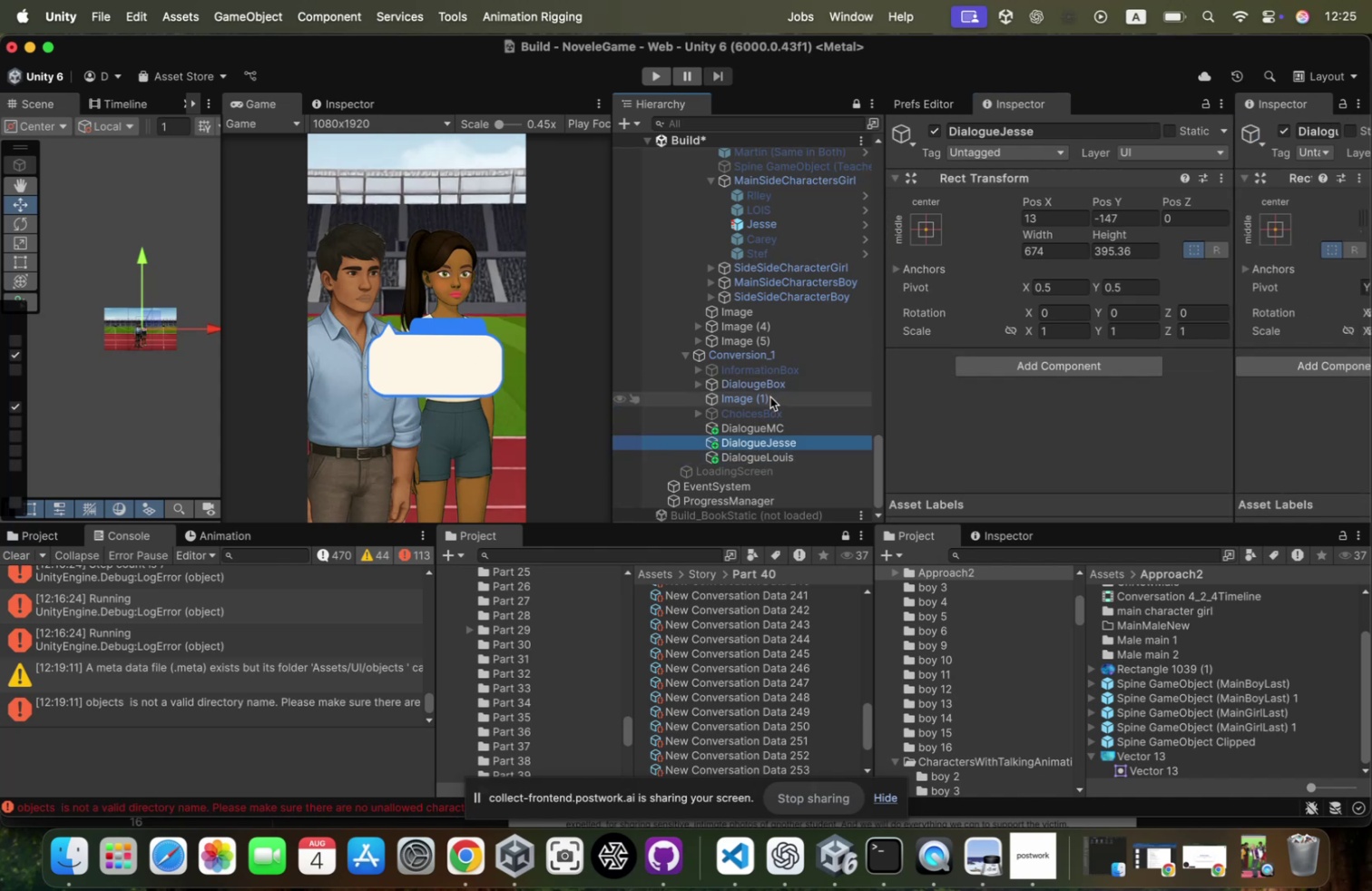 
hold_key(key=CommandLeft, duration=0.89)
left_click([779, 382])
 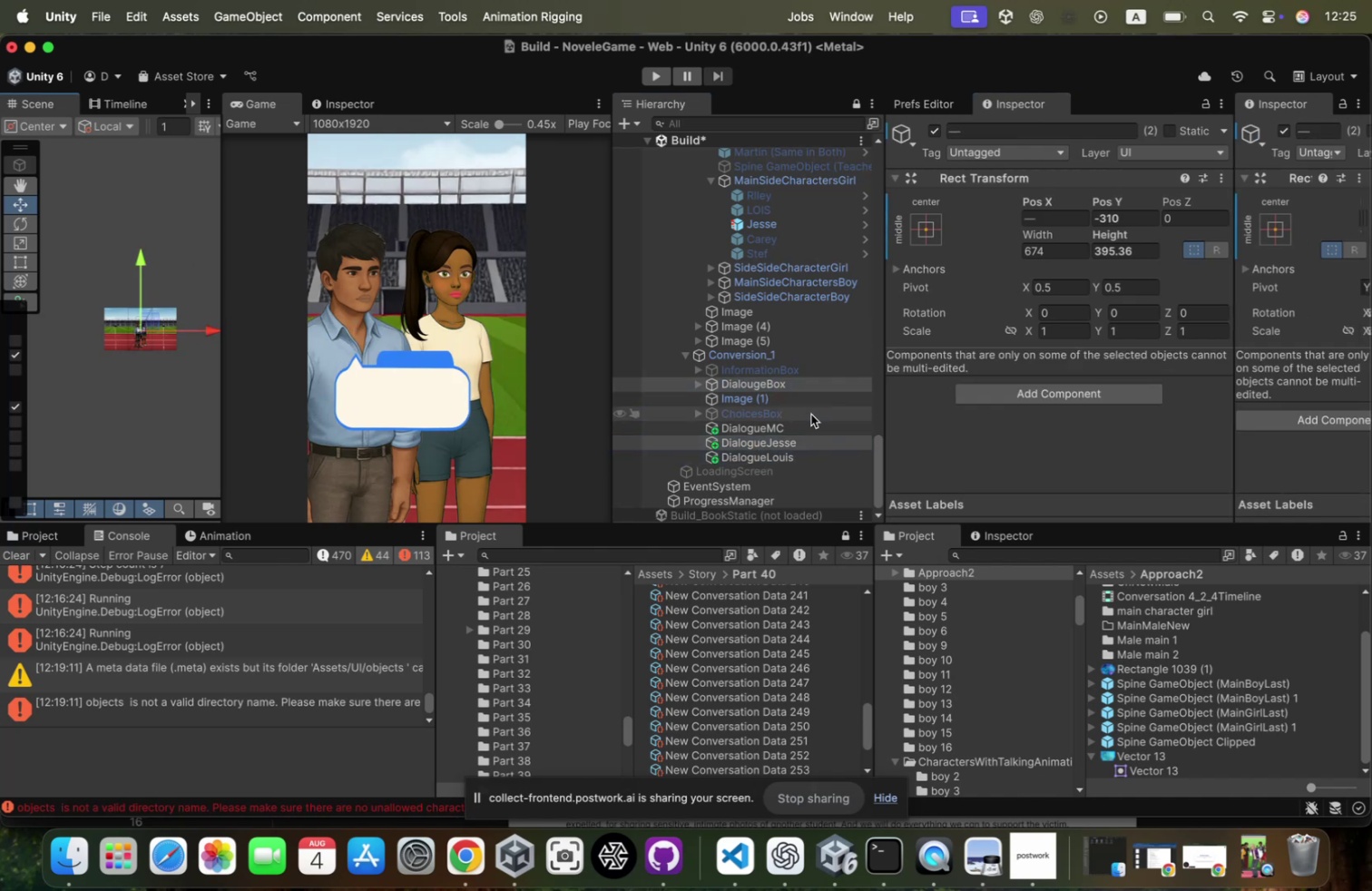 
wait(6.95)
 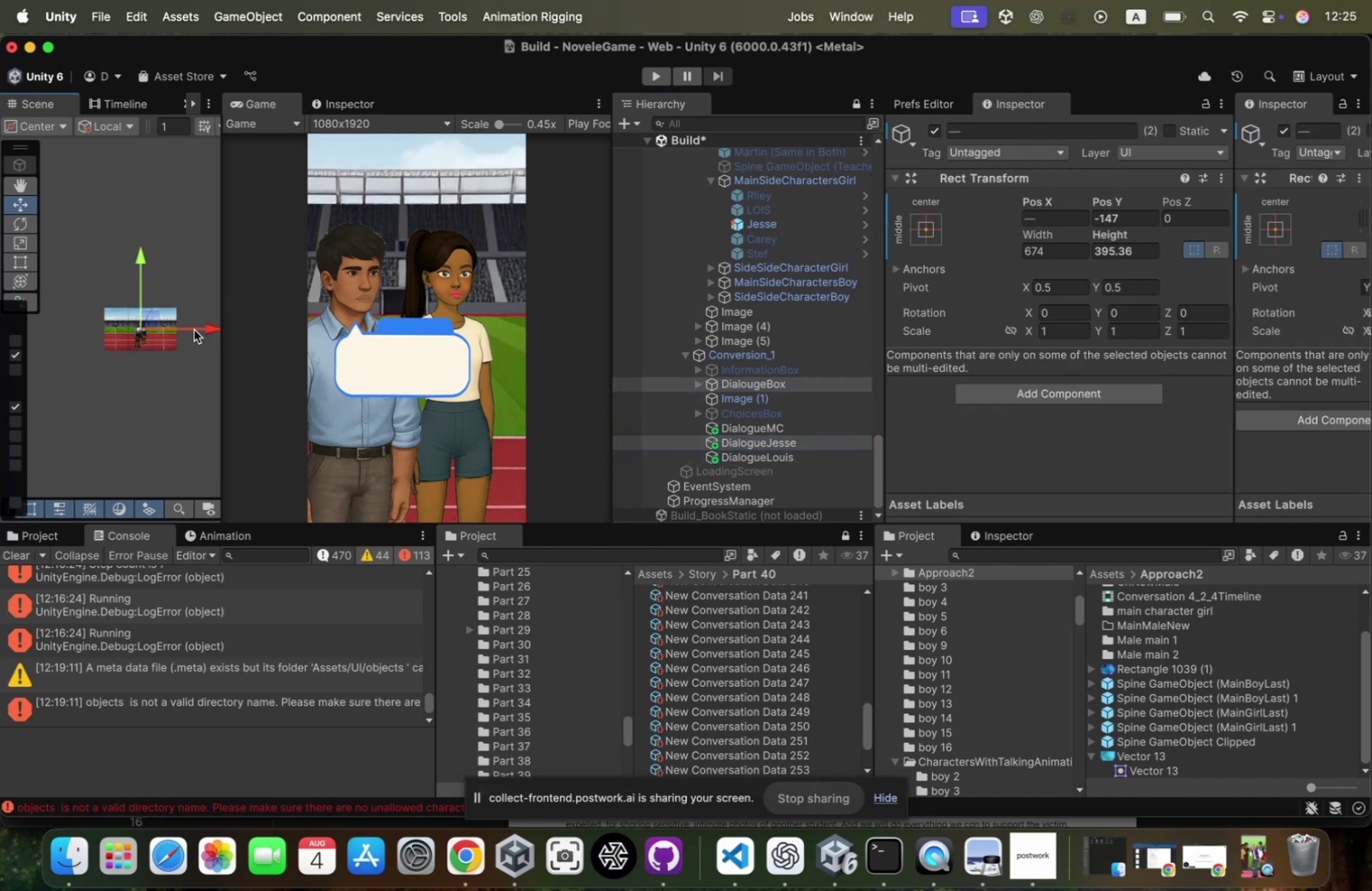 
left_click([803, 439])
 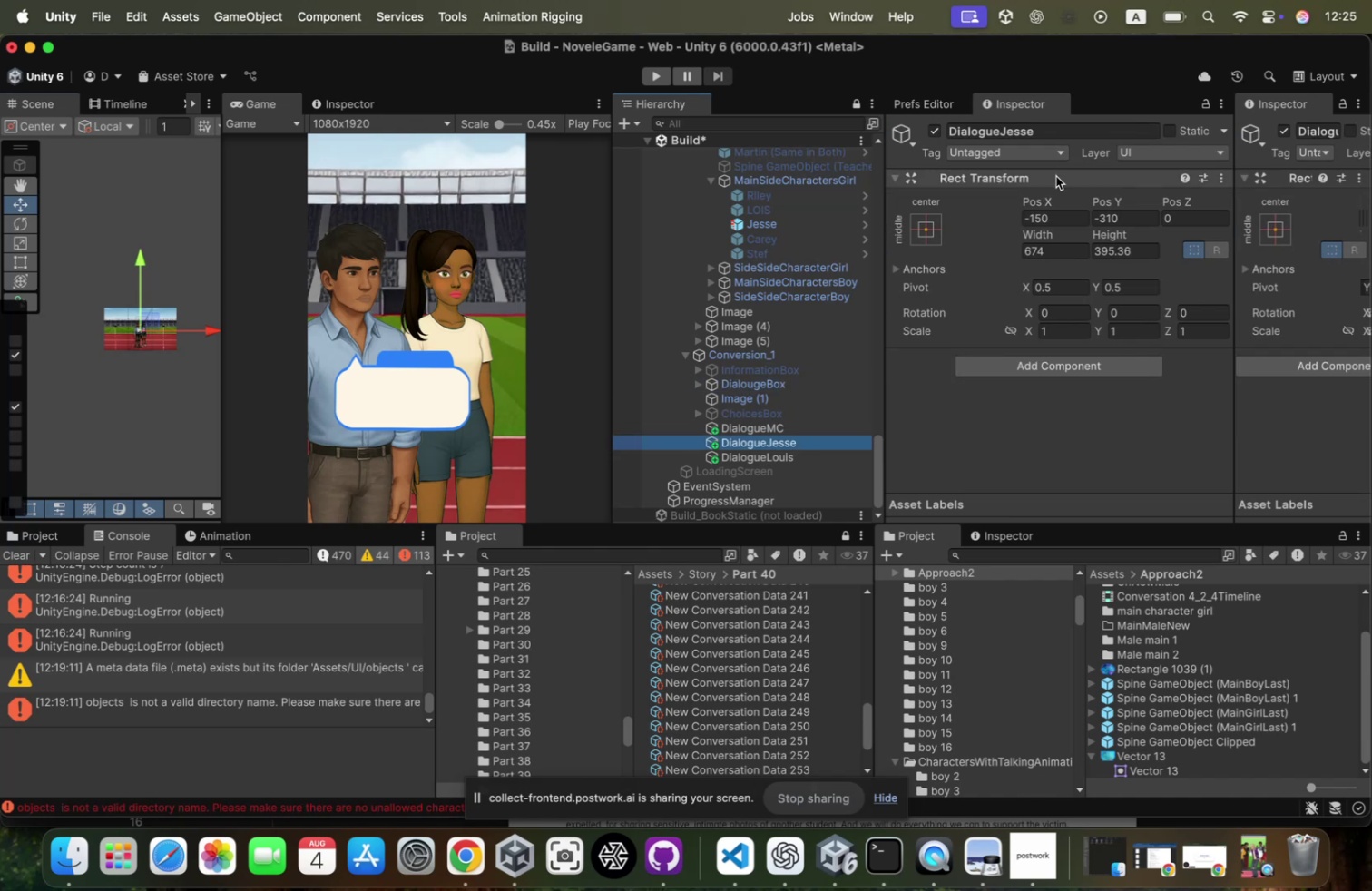 
right_click([1055, 171])
 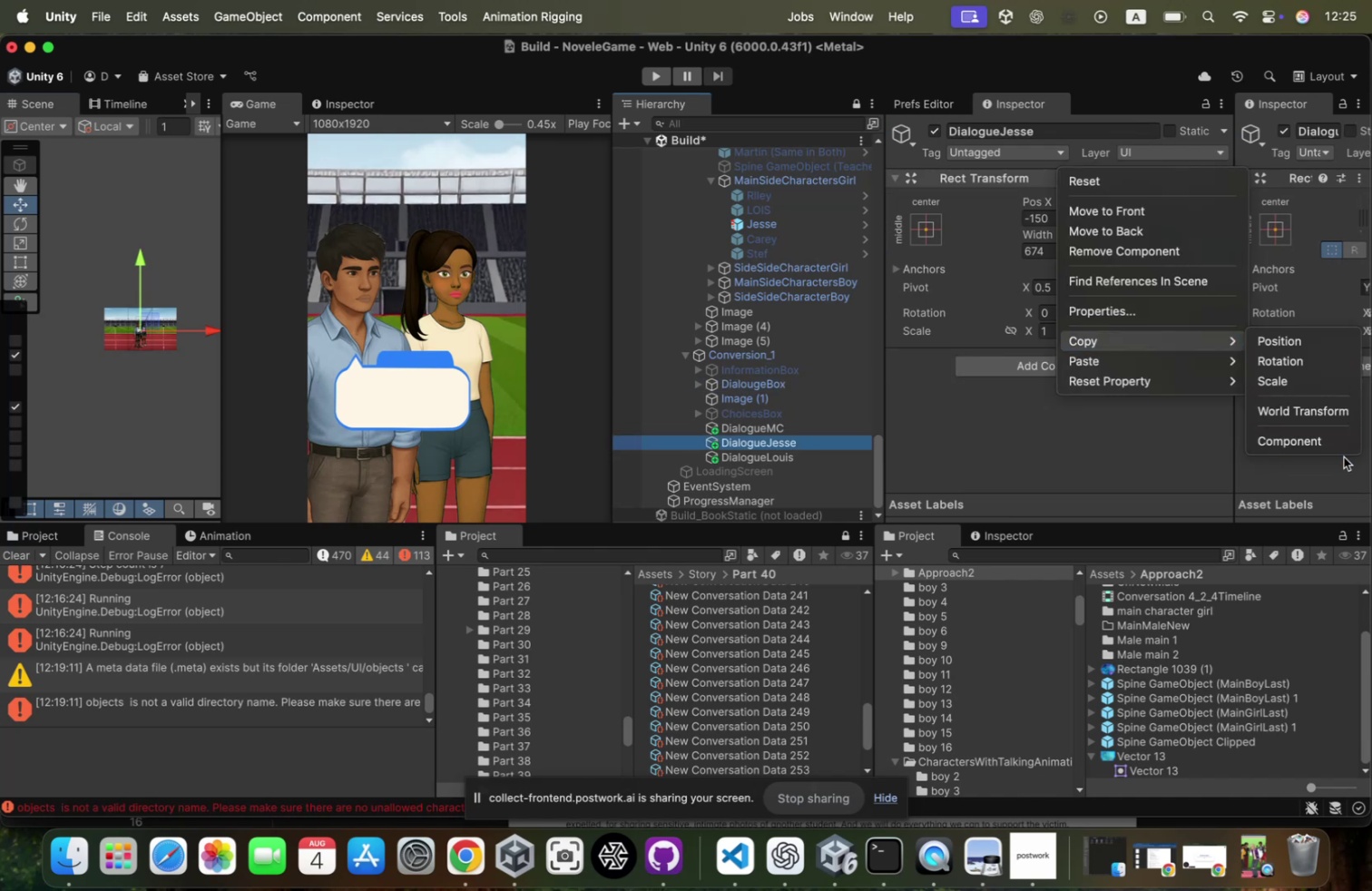 
left_click([1323, 439])
 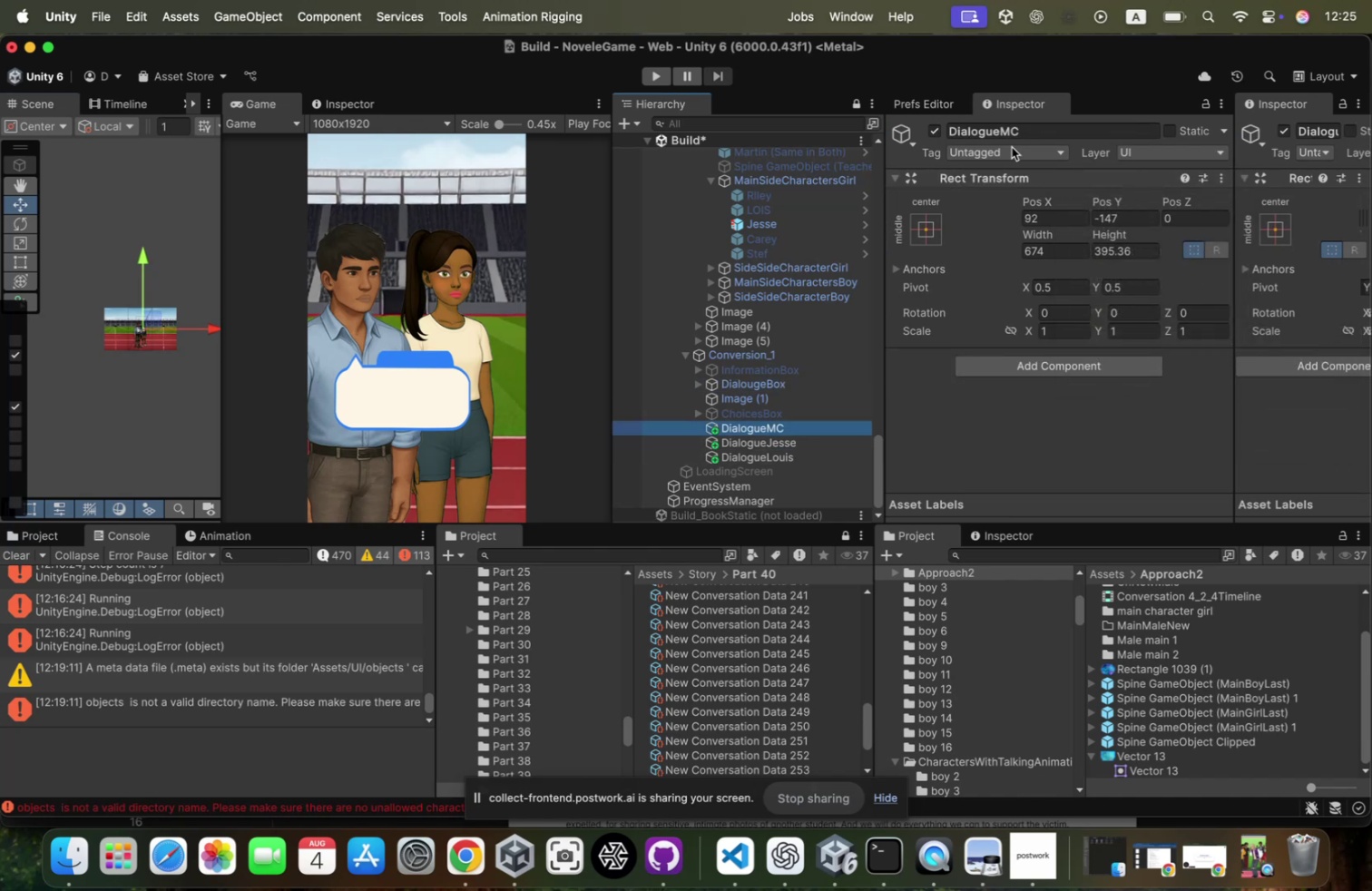 
right_click([1017, 175])
 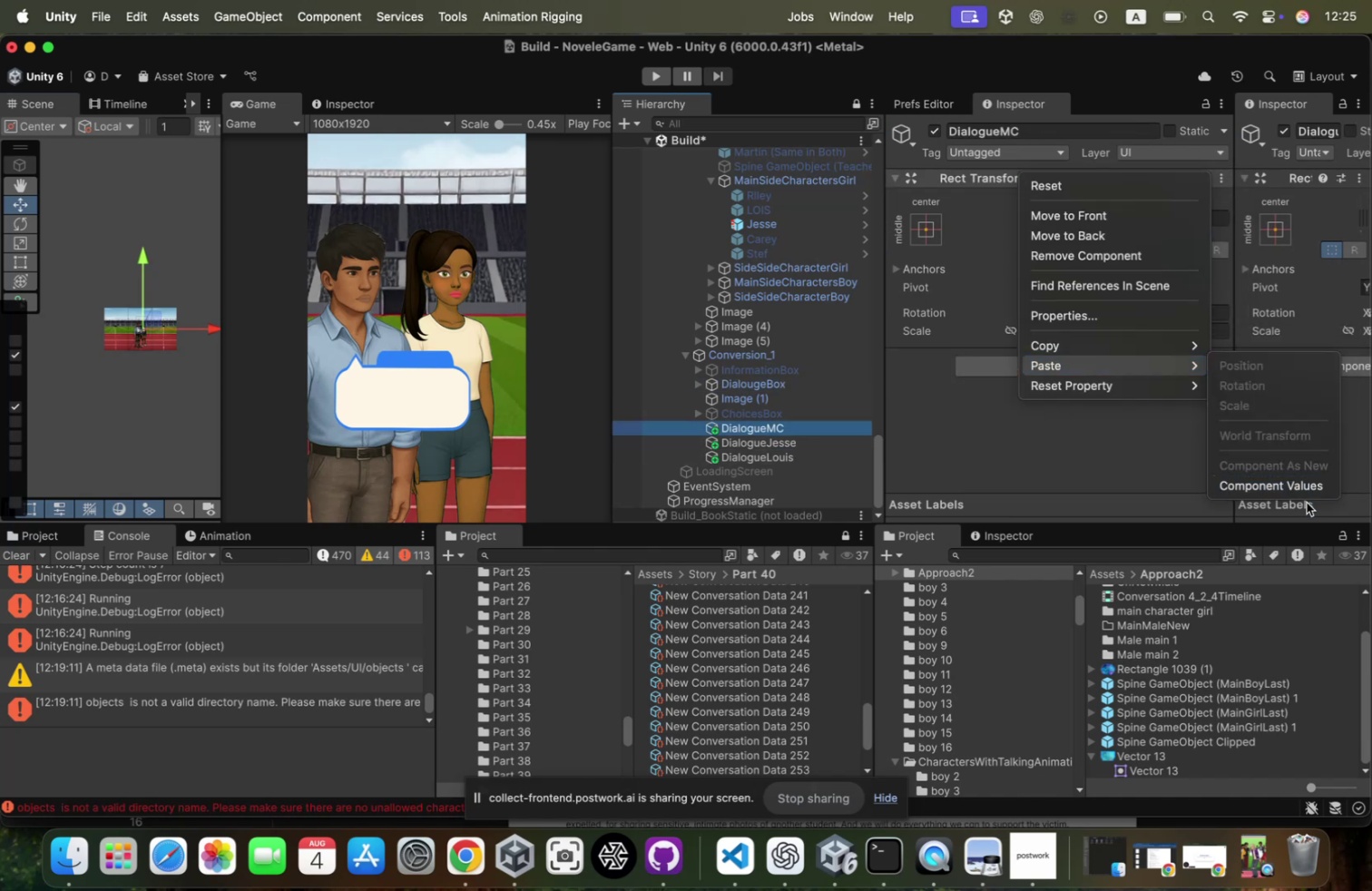 
left_click([1307, 492])
 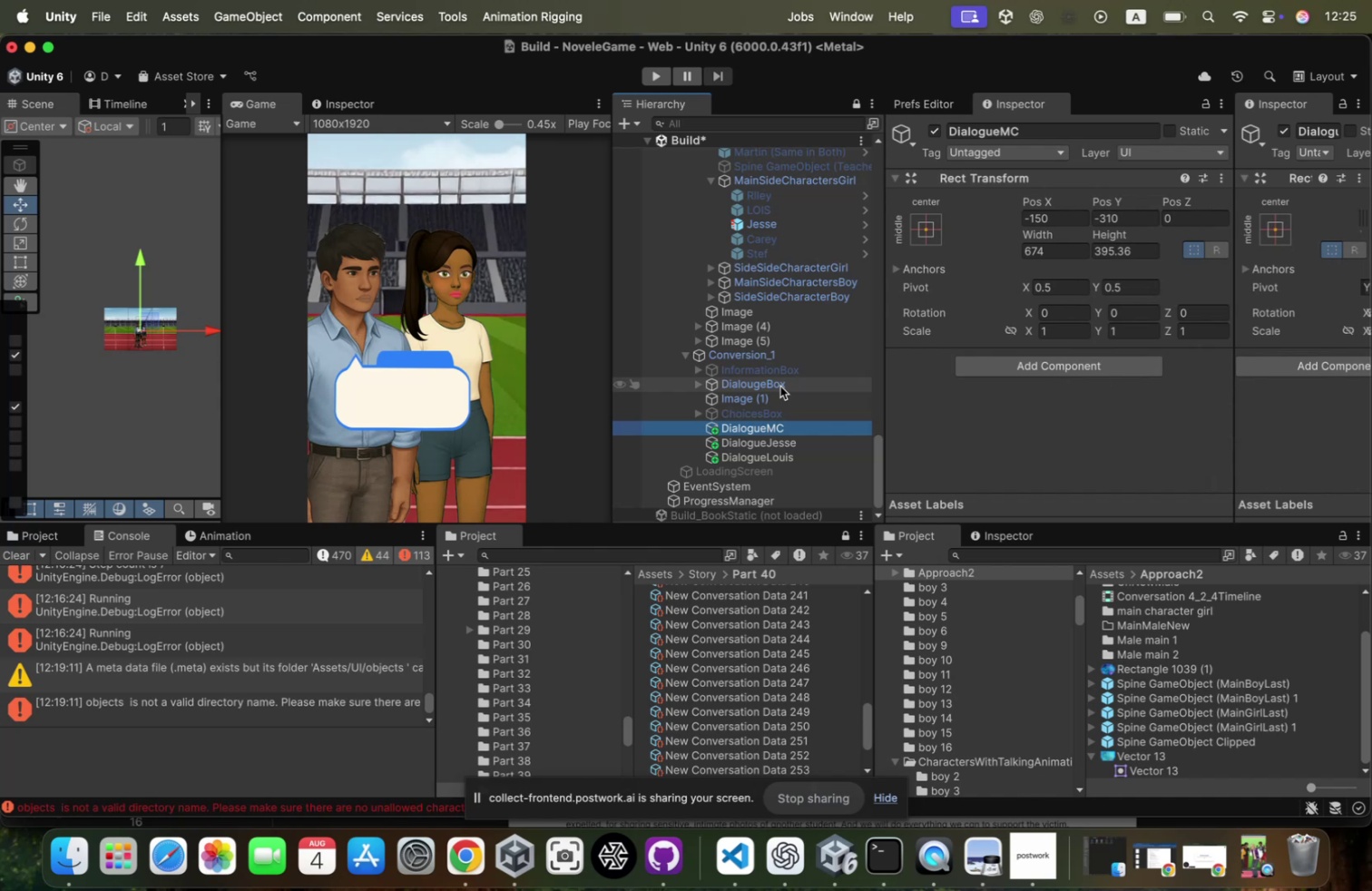 
left_click([782, 380])
 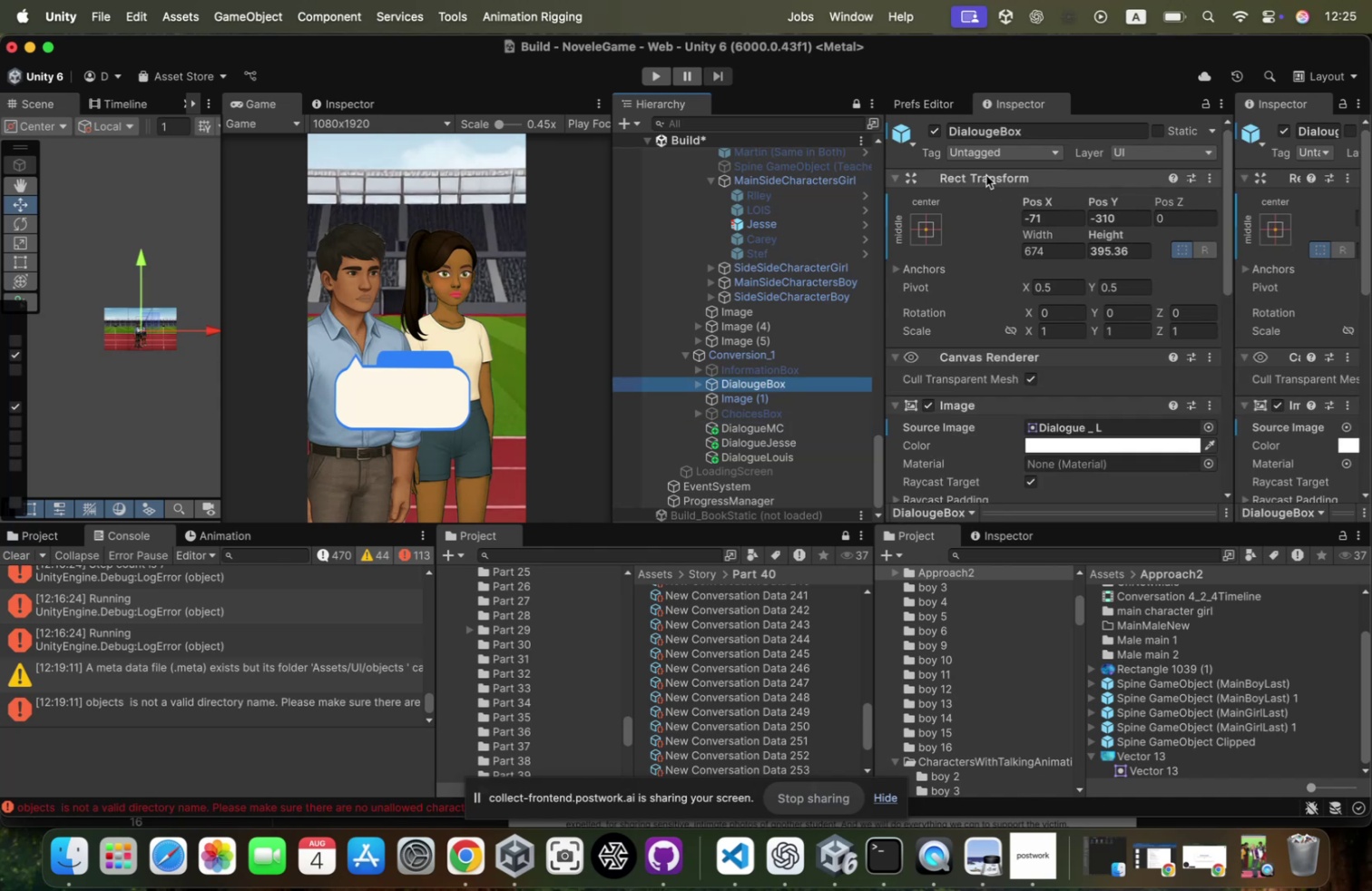 
right_click([986, 175])
 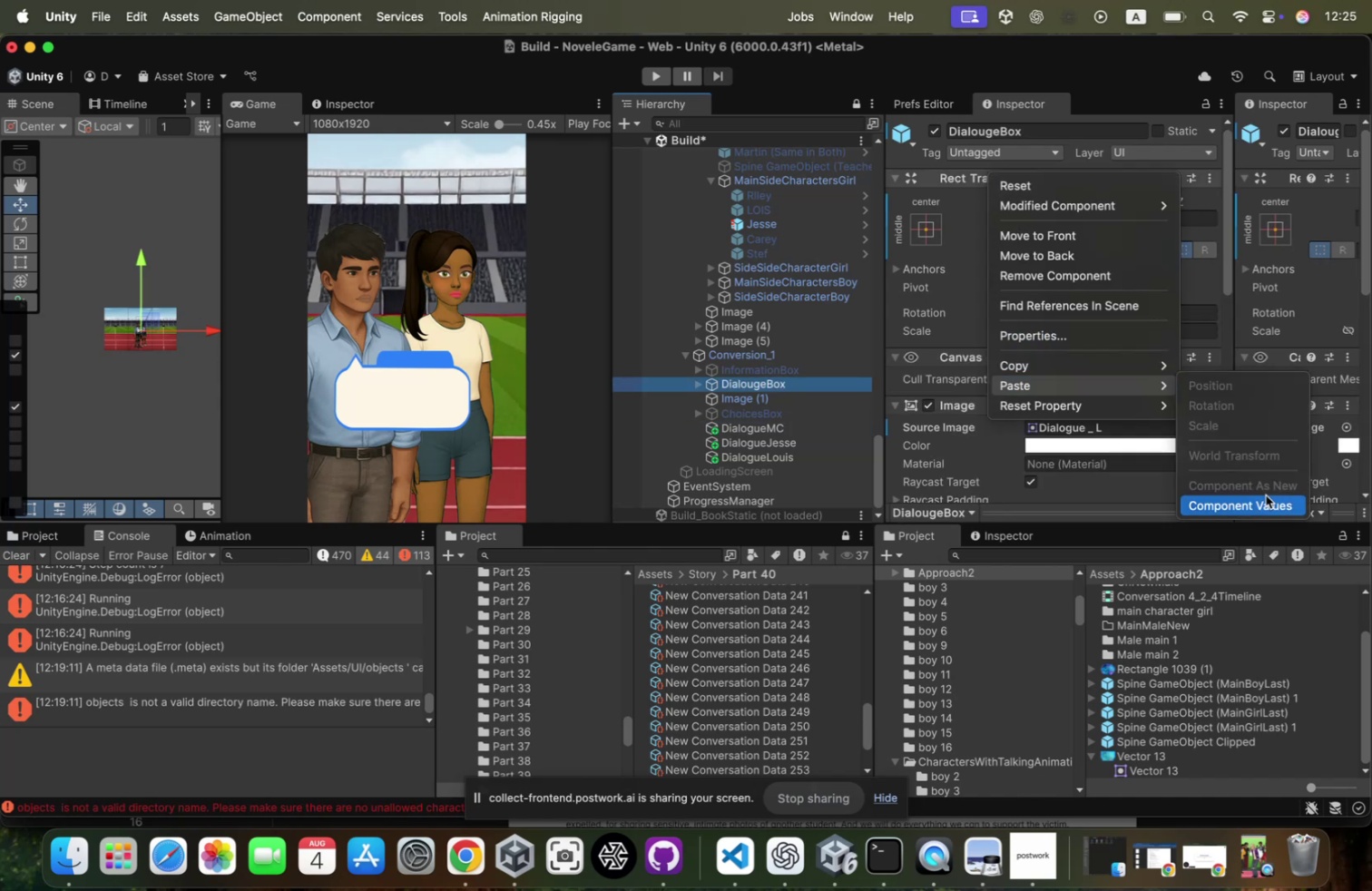 
left_click([1265, 499])
 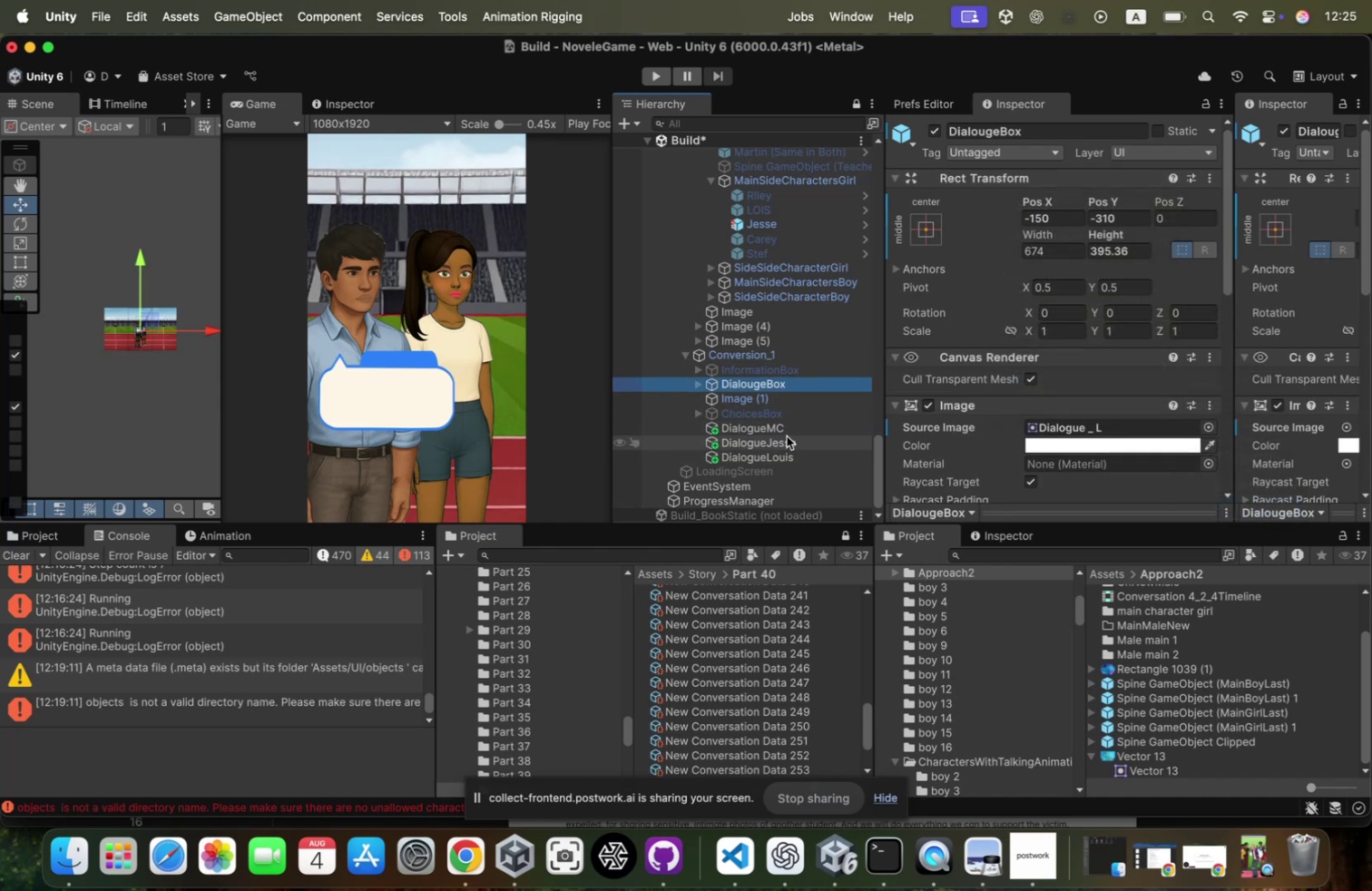 
hold_key(key=CommandLeft, duration=3.78)
 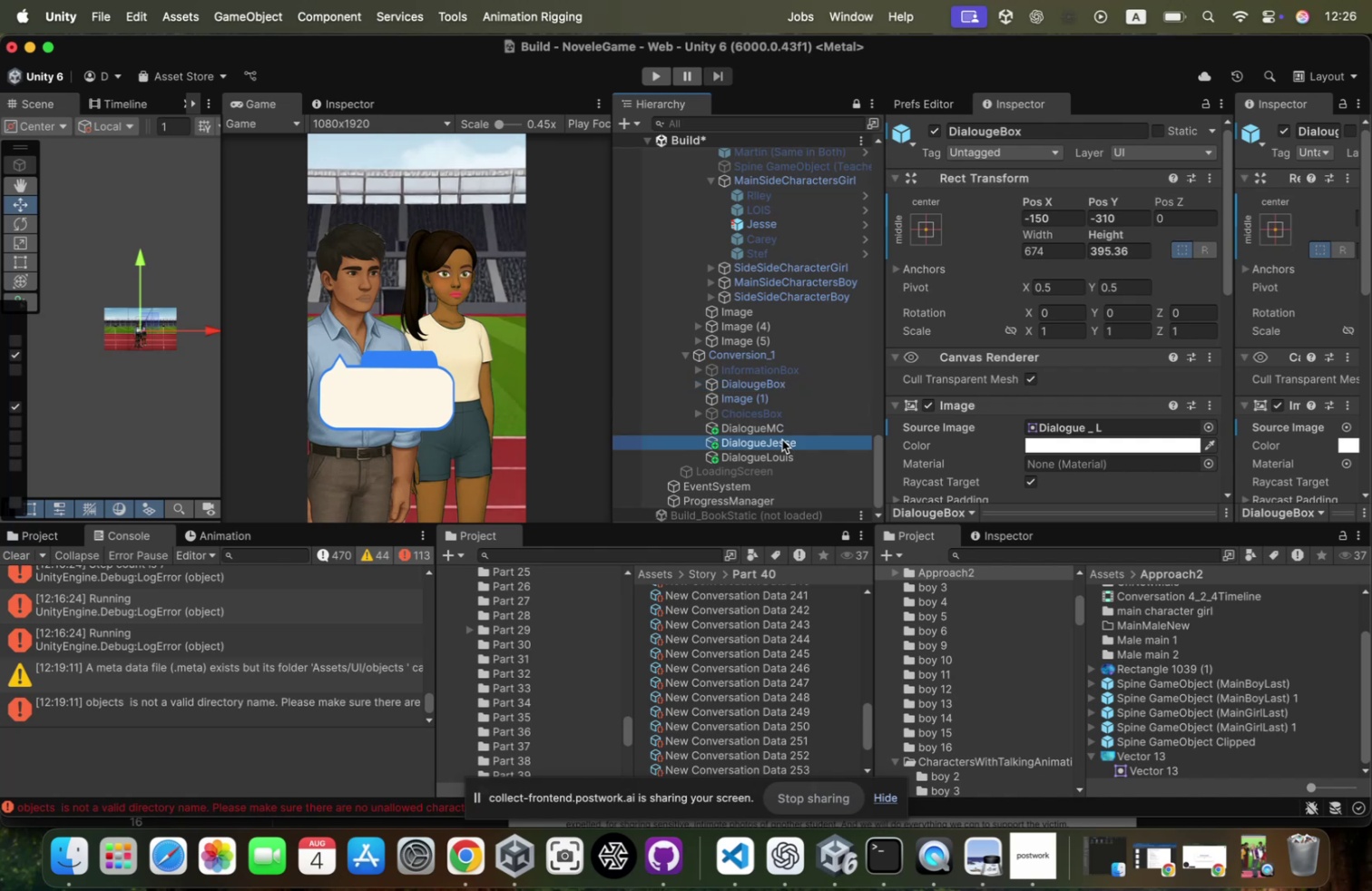 
left_click([782, 439])
 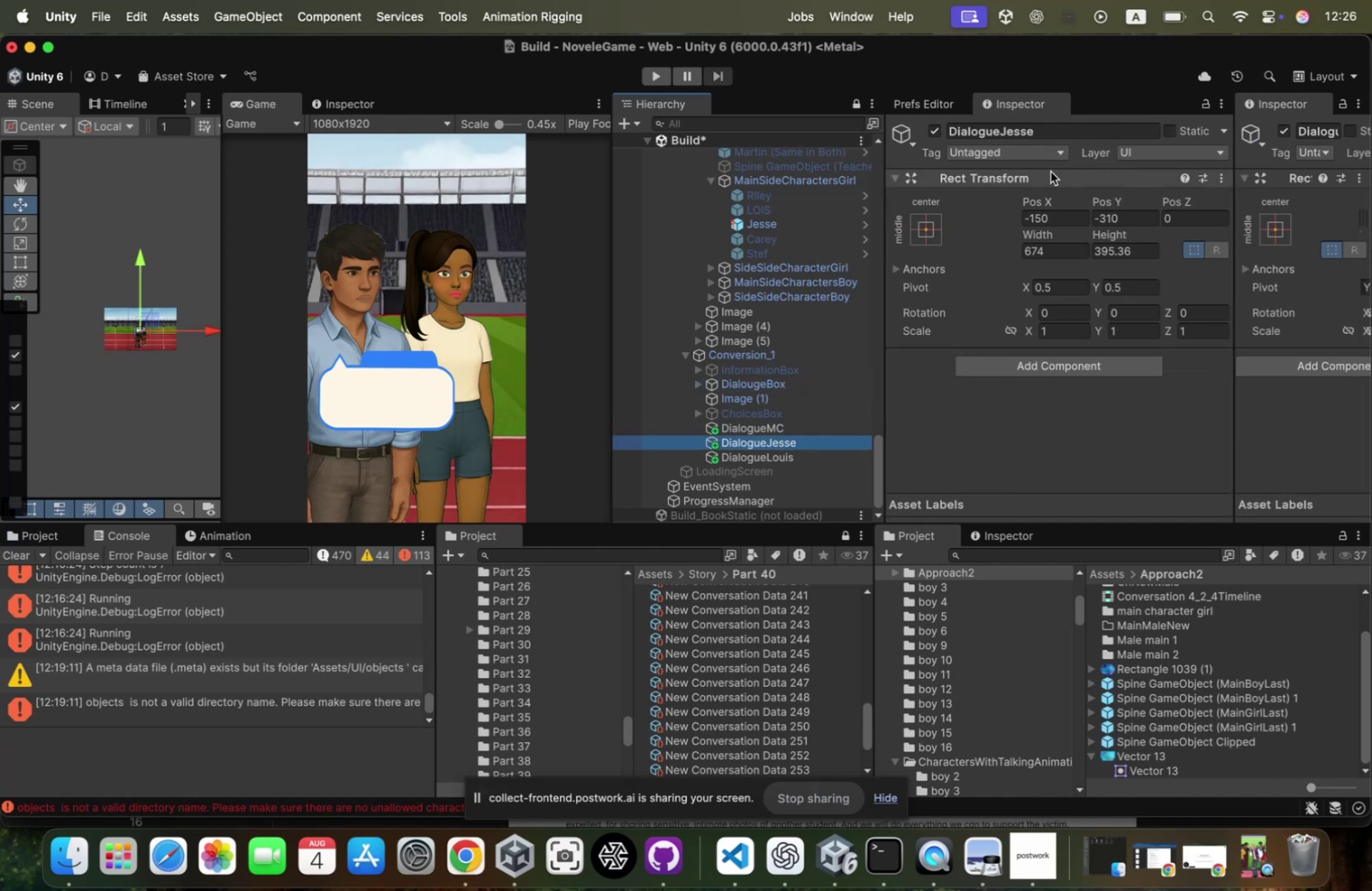 
right_click([1051, 171])
 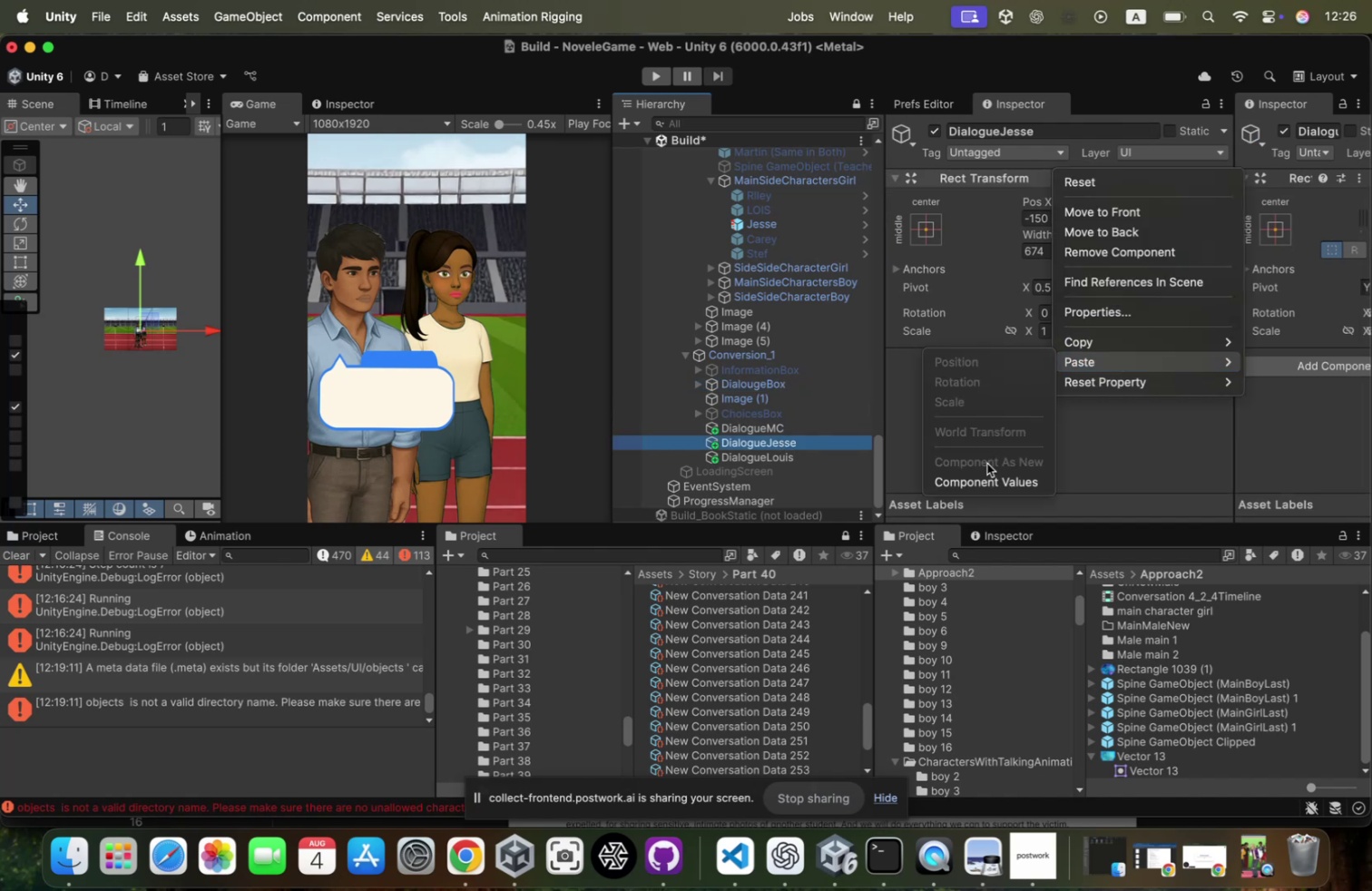 
left_click([989, 470])
 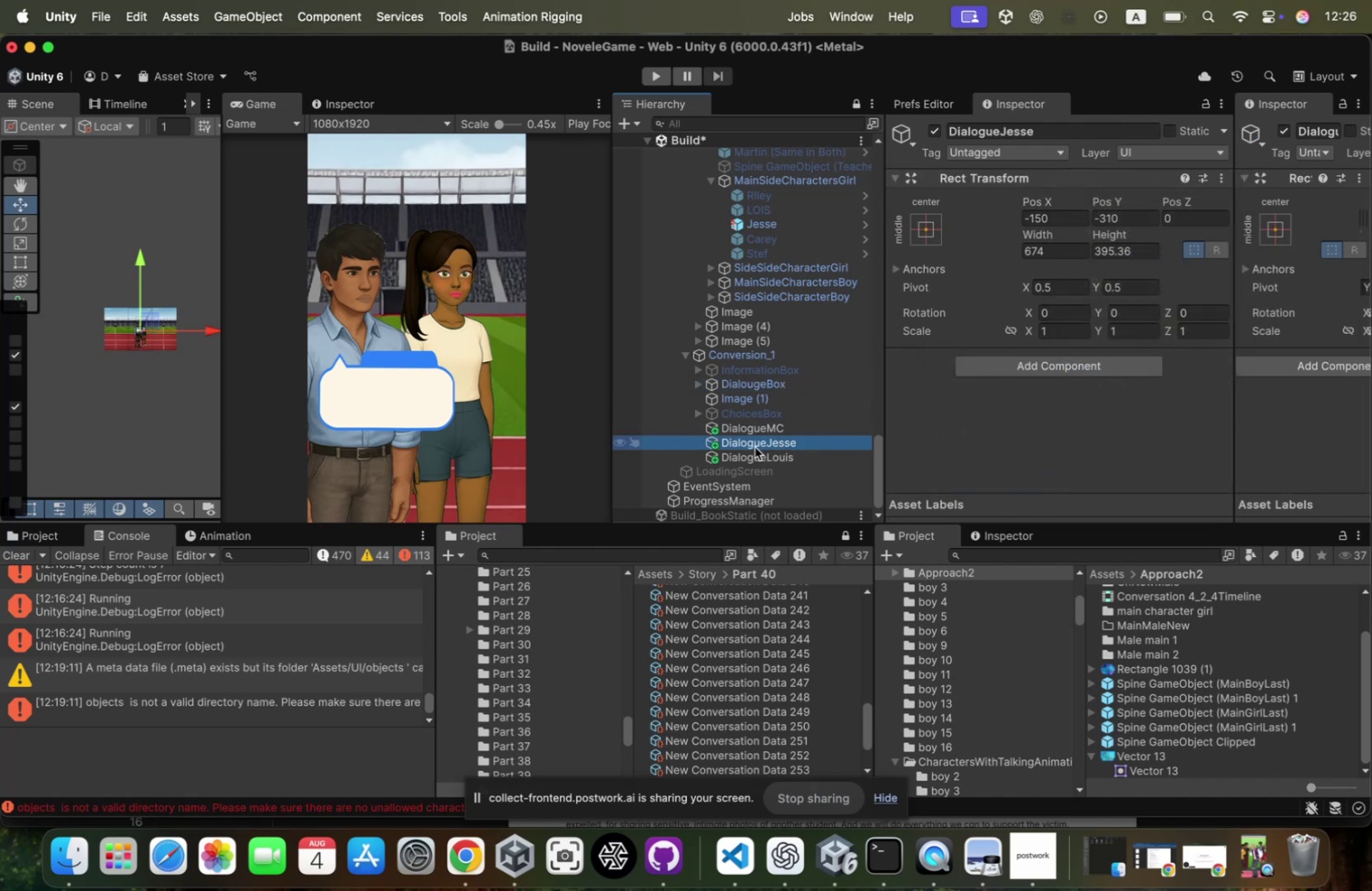 
left_click([760, 428])
 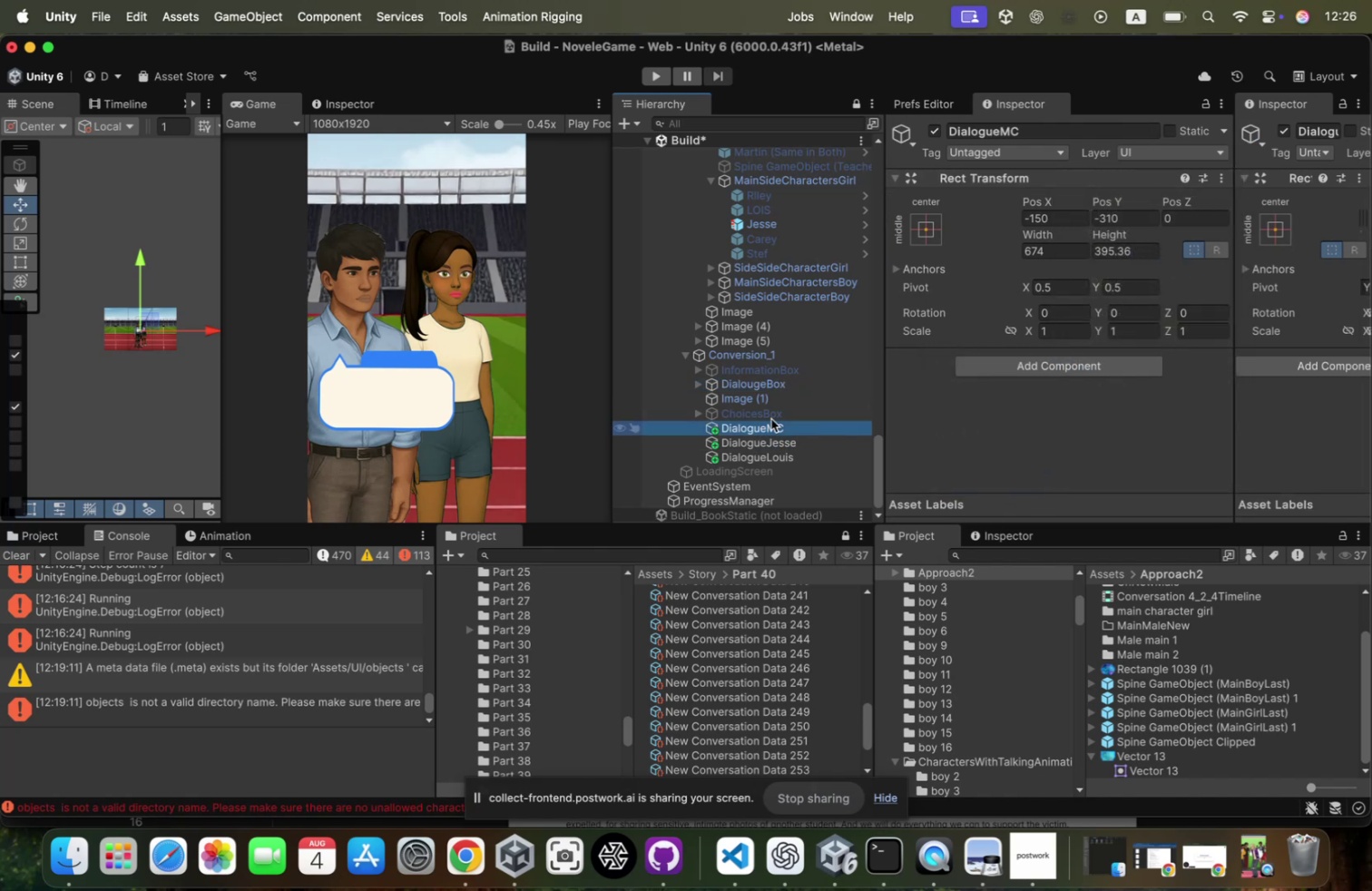 
hold_key(key=CommandLeft, duration=1.07)
left_click([783, 385])
 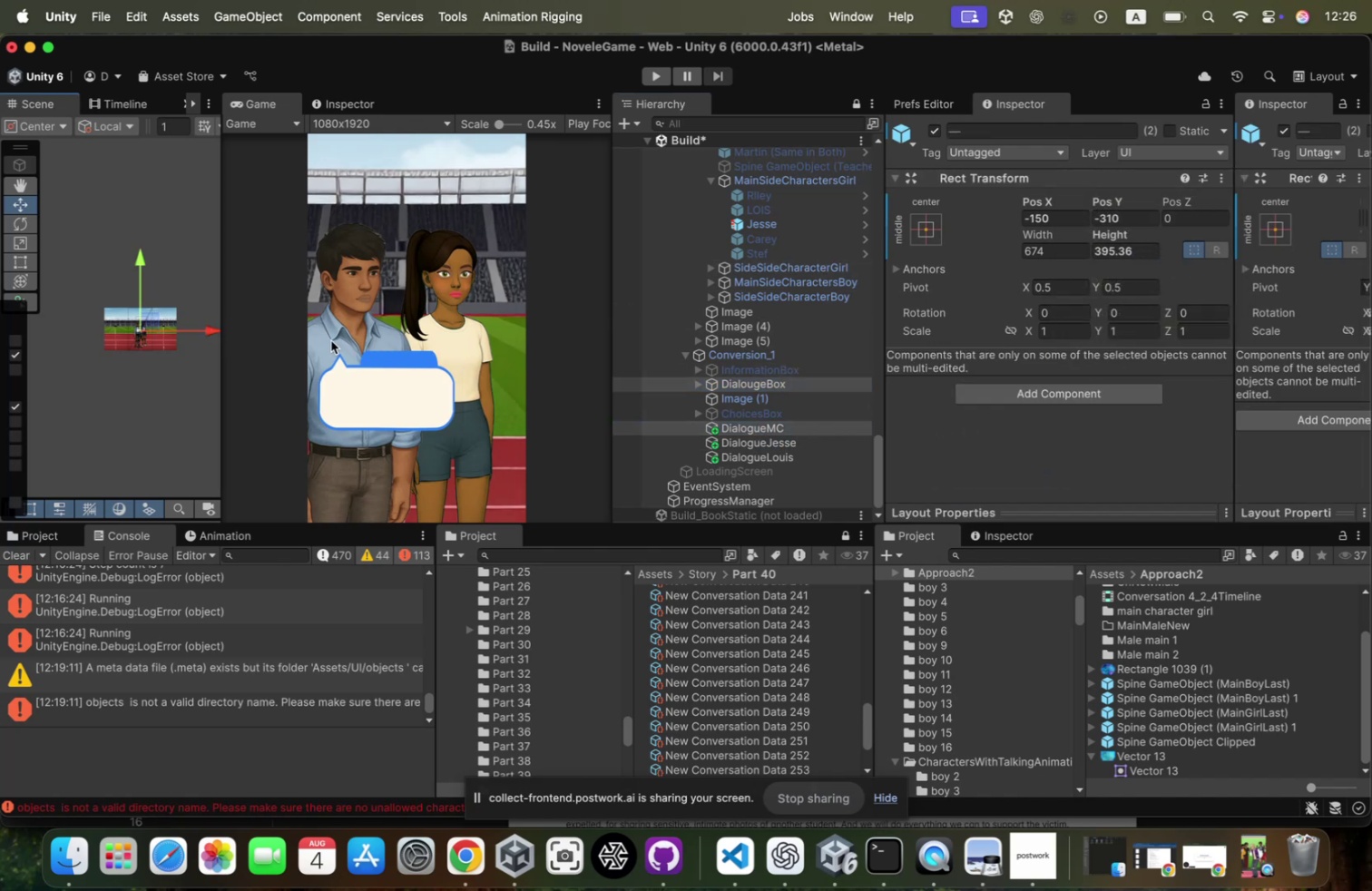 
left_click([727, 385])
 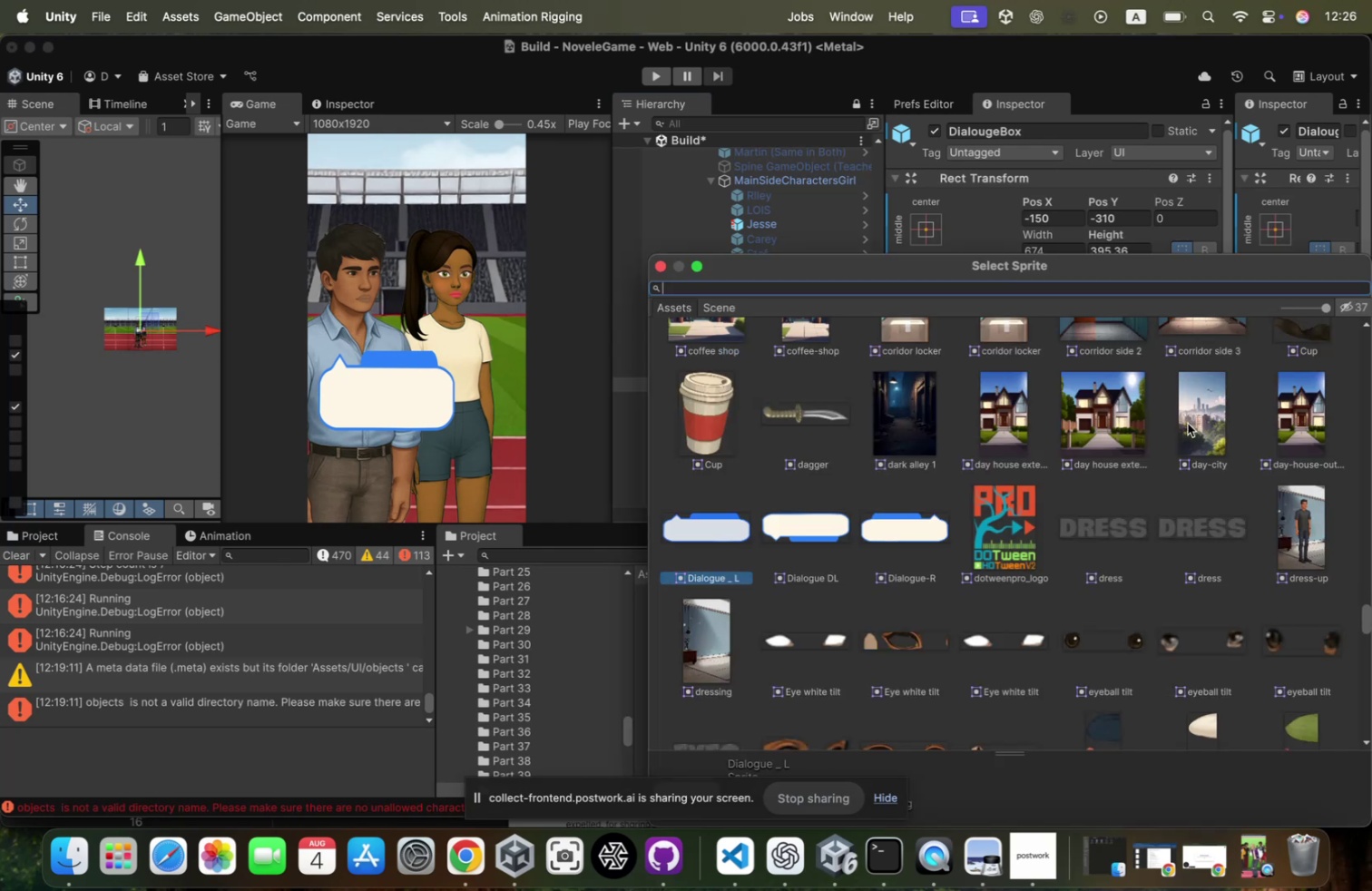 
left_click([906, 553])
 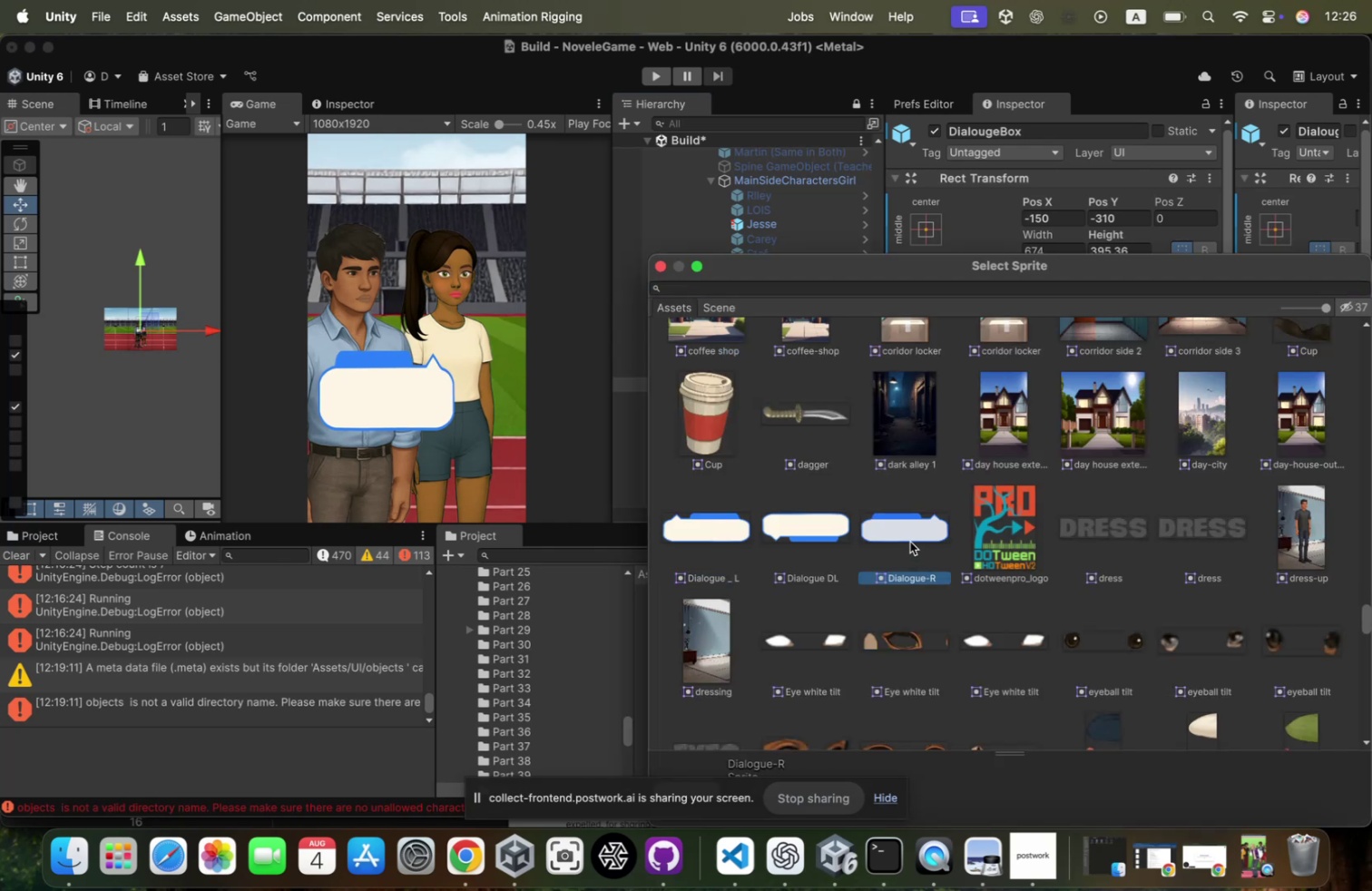 
left_click([910, 541])
 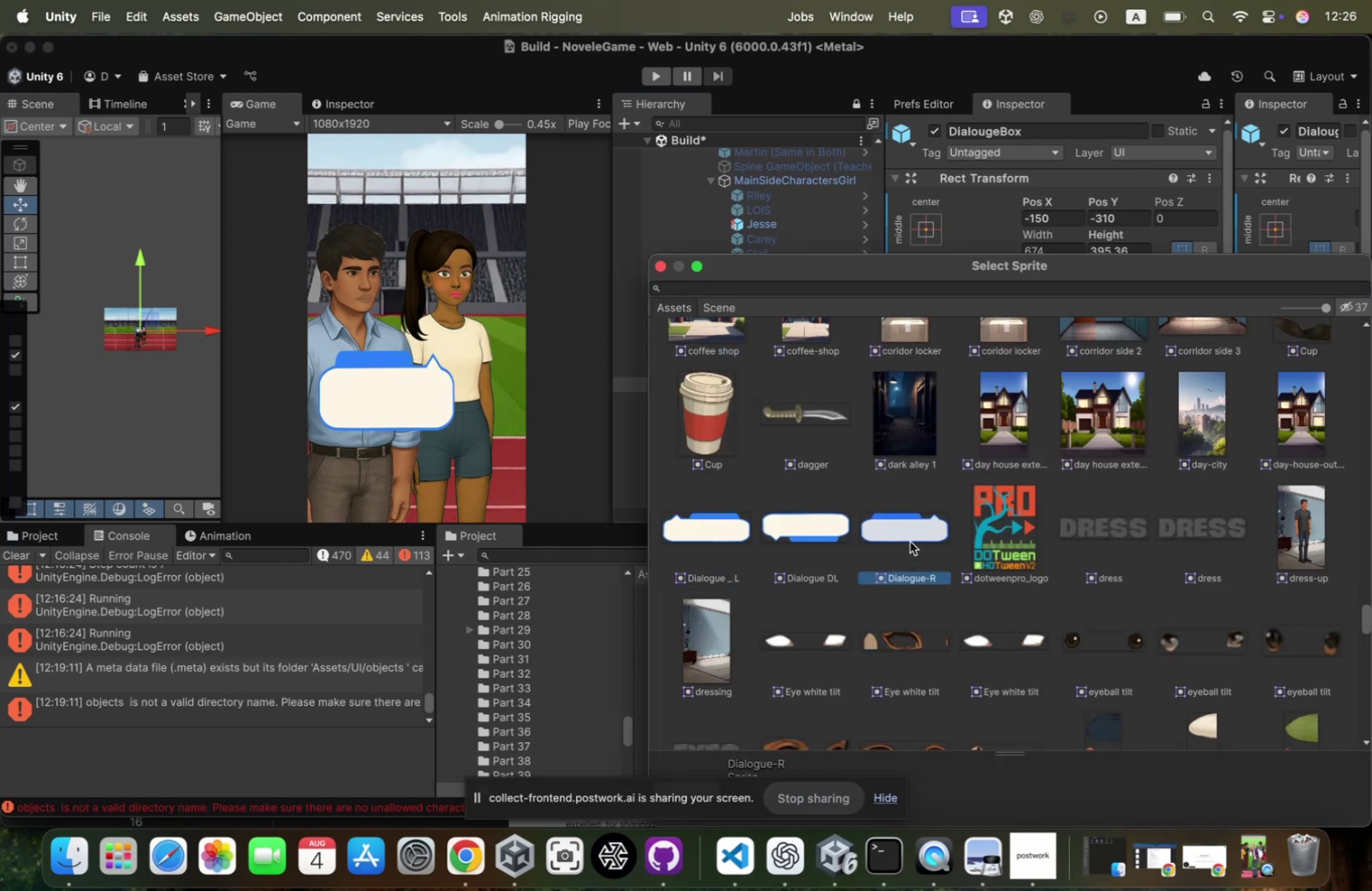 
left_click([910, 541])
 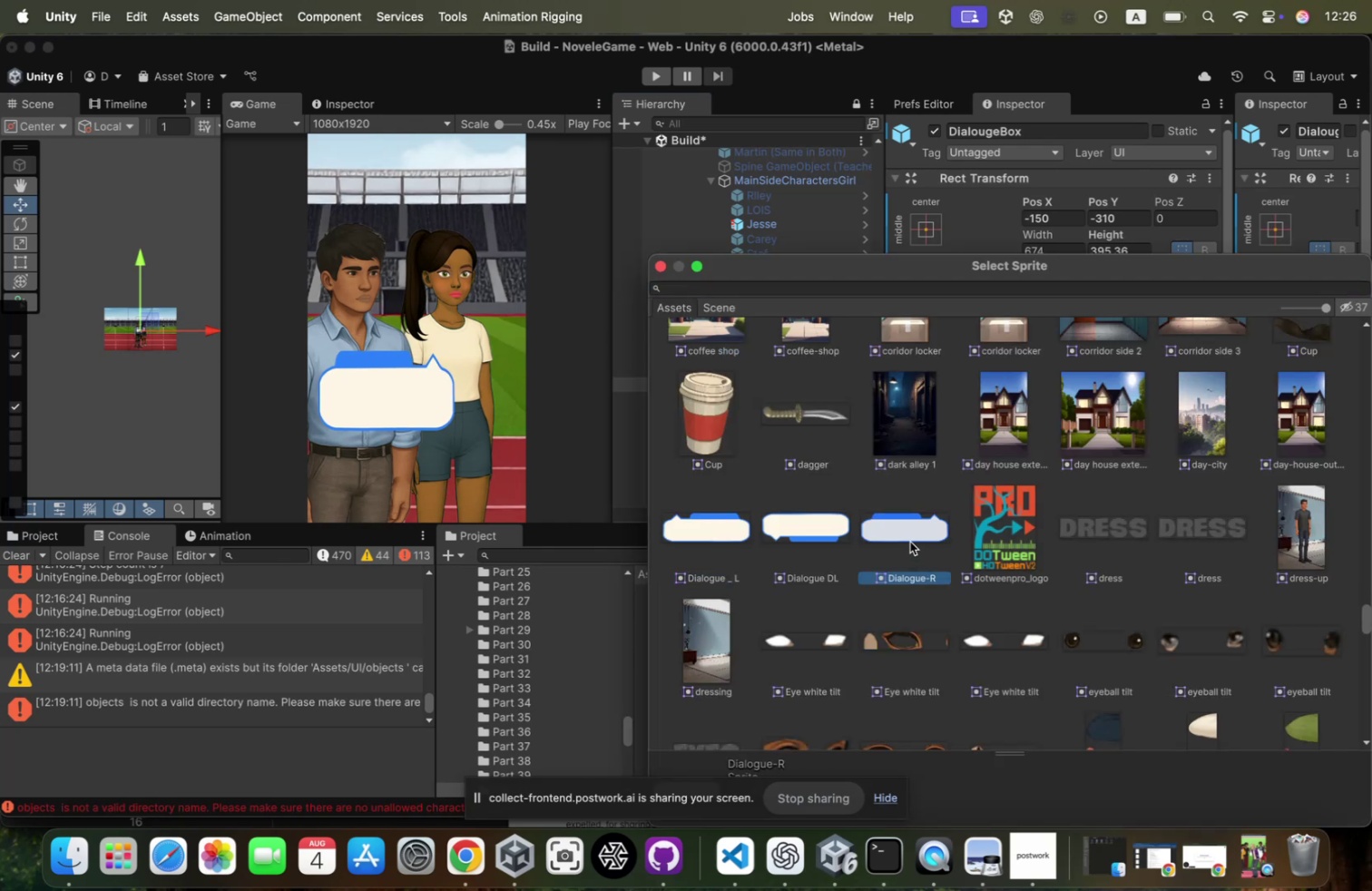 
double_click([910, 541])
 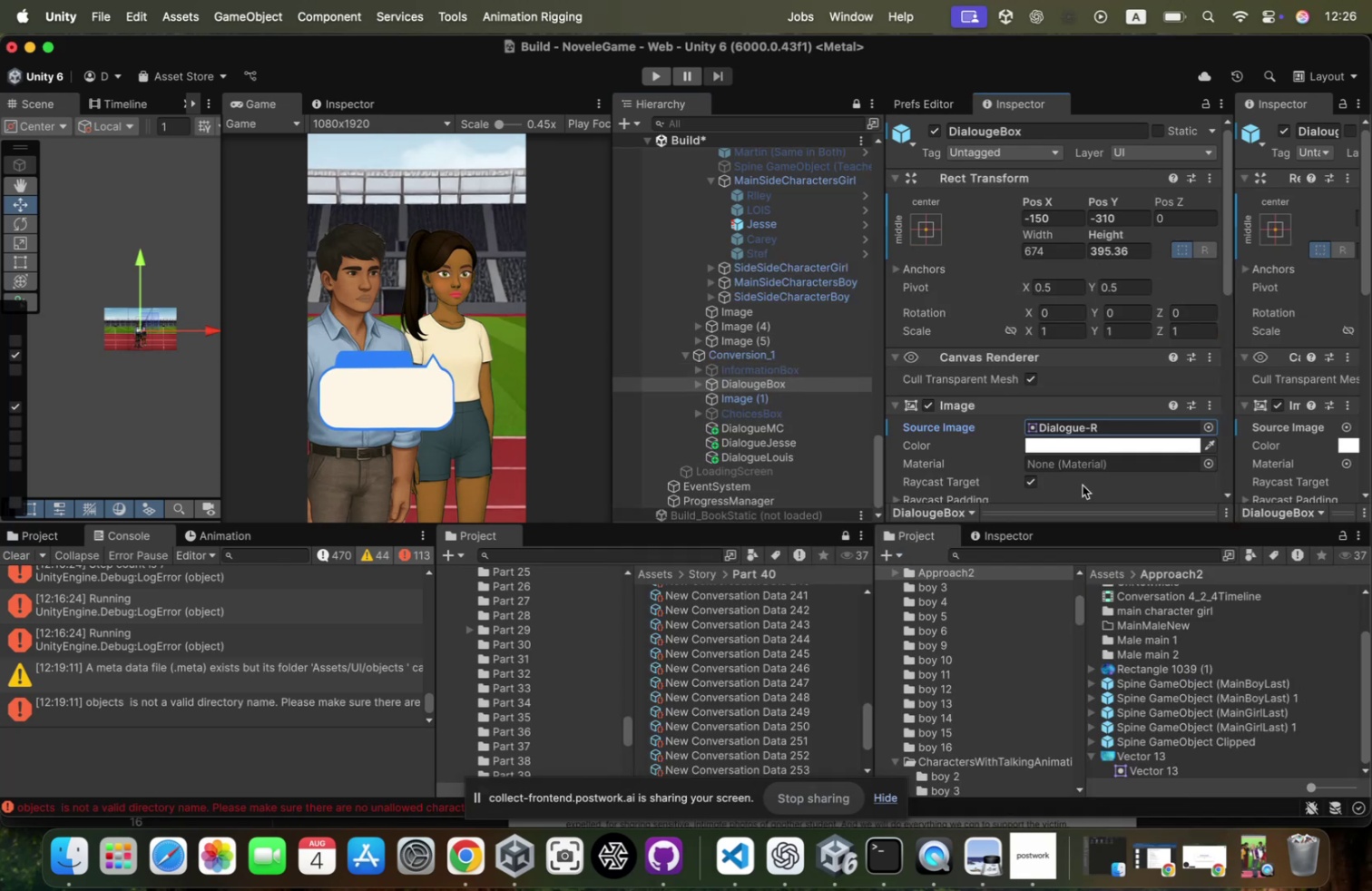 
wait(5.93)
 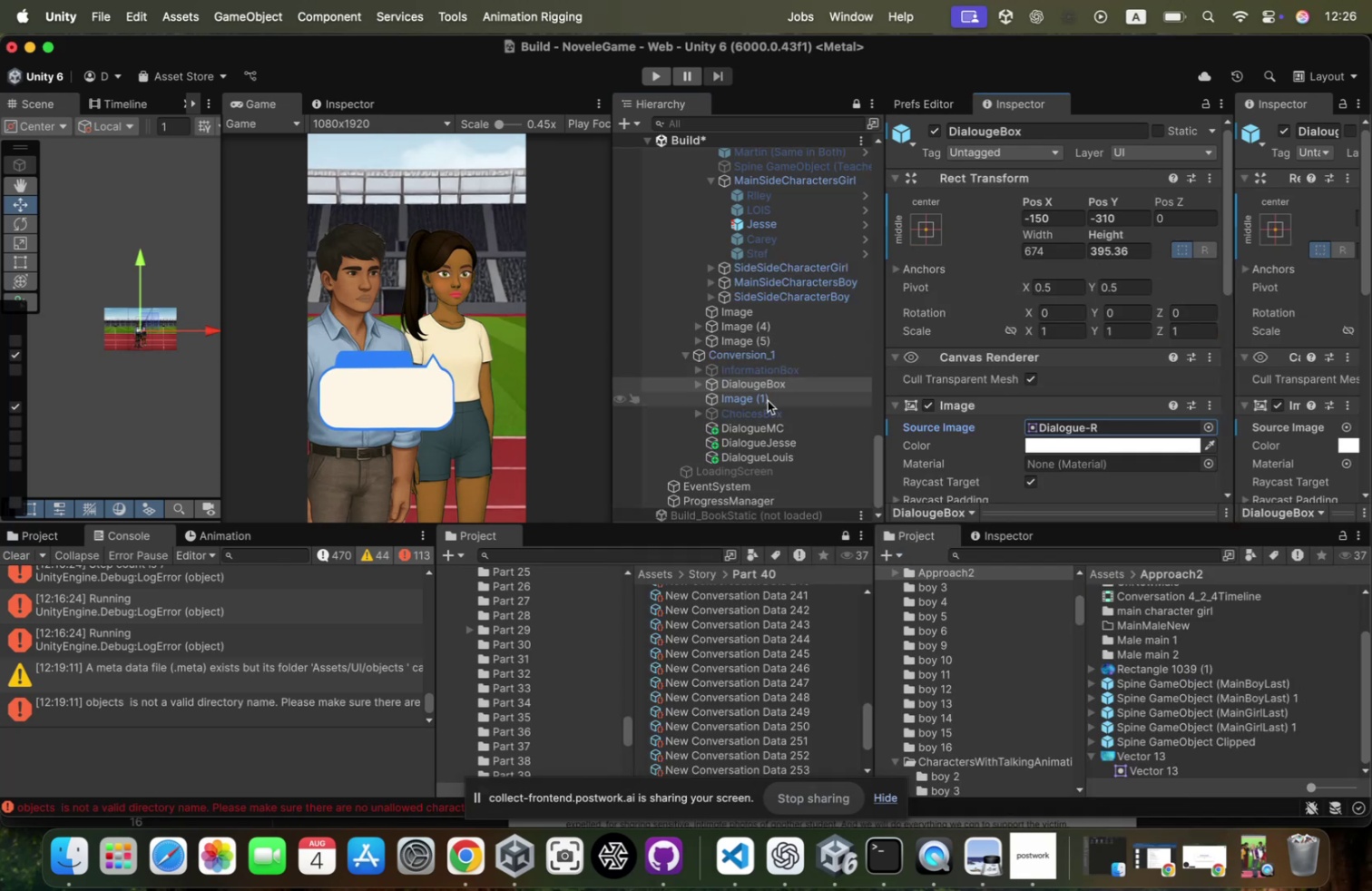 
left_click([935, 124])
 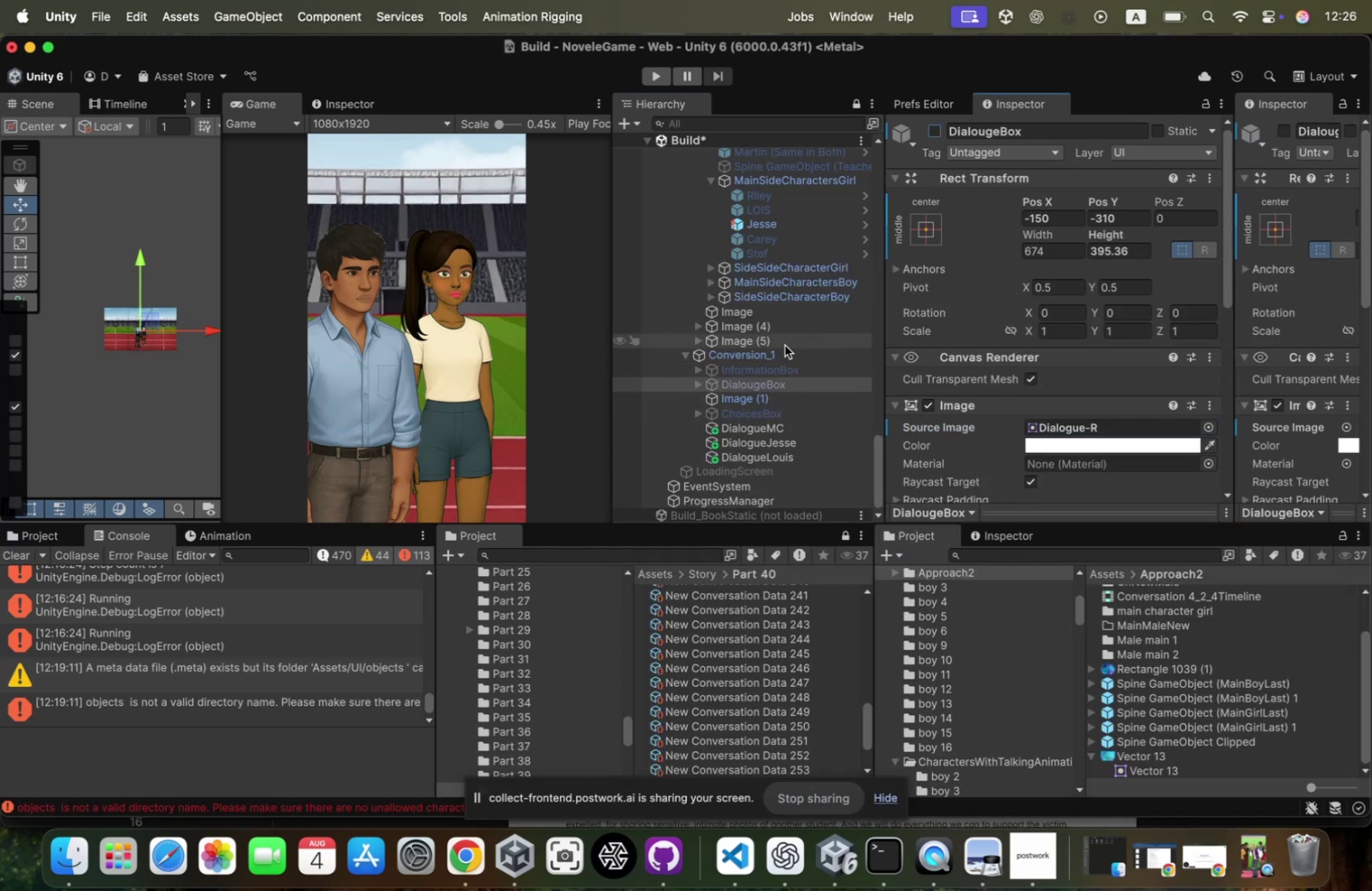 
left_click([780, 348])
 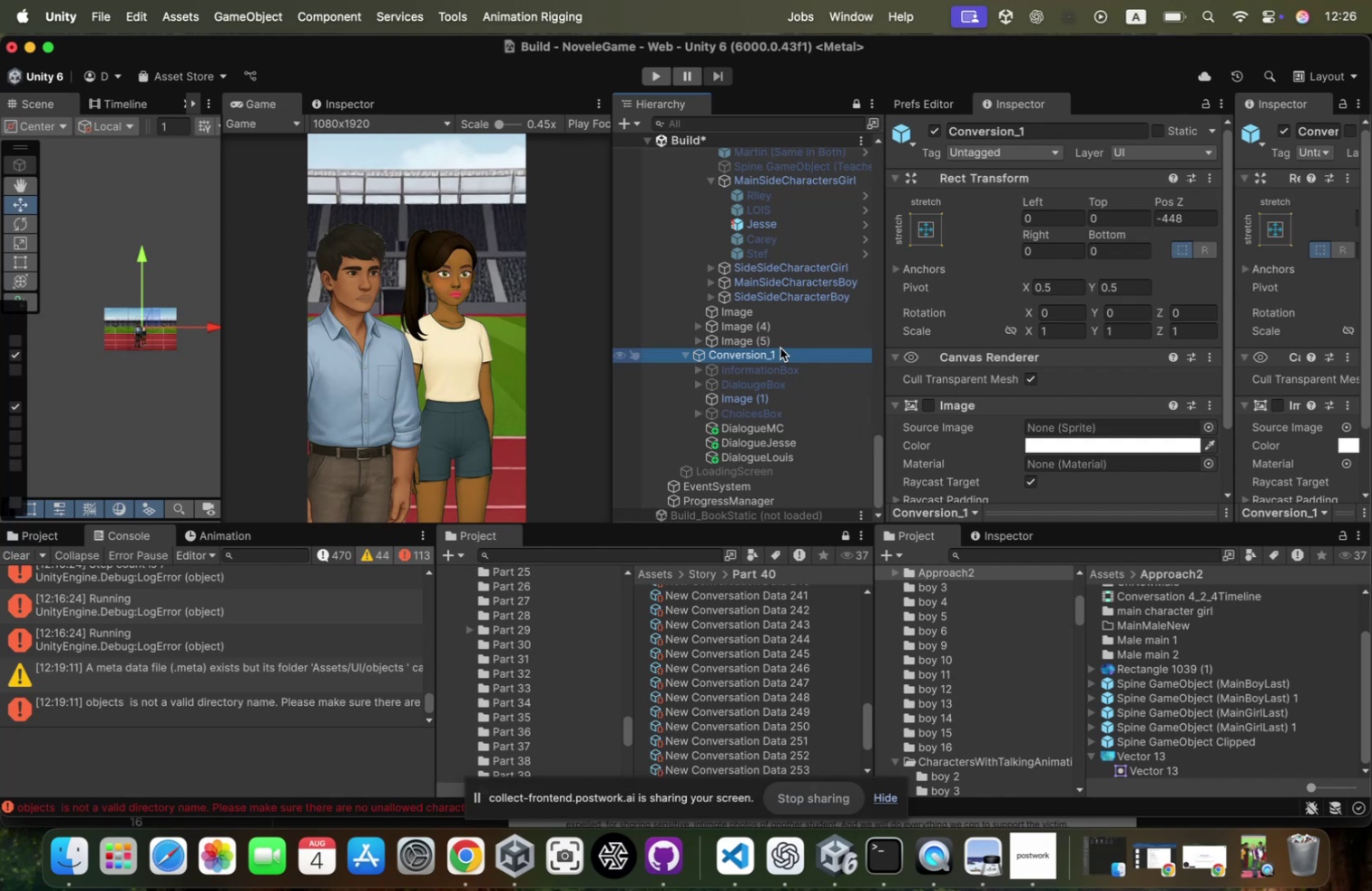 
scroll: coordinate [759, 199], scroll_direction: up, amount: 54.0
 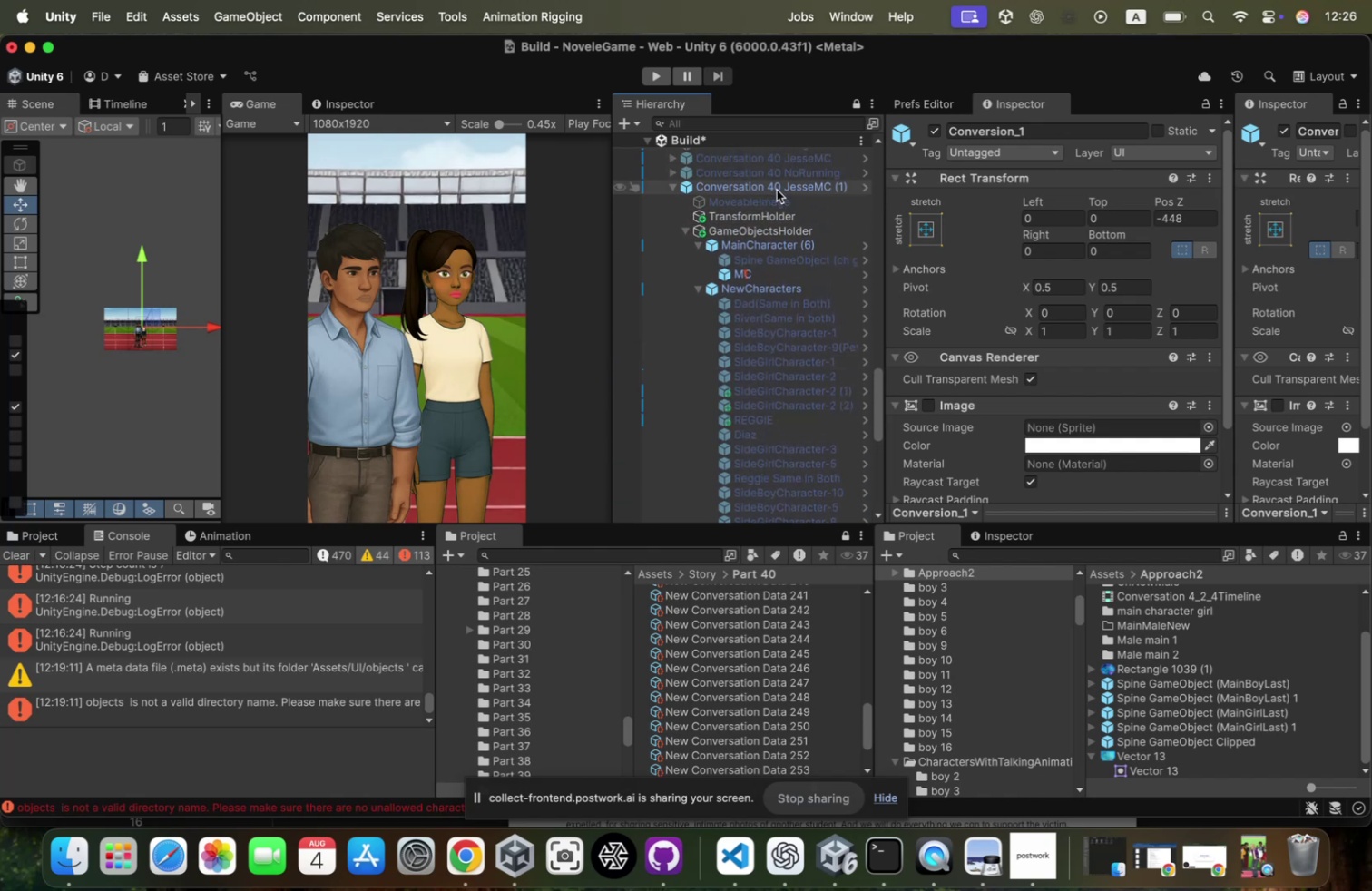 
left_click([777, 190])
 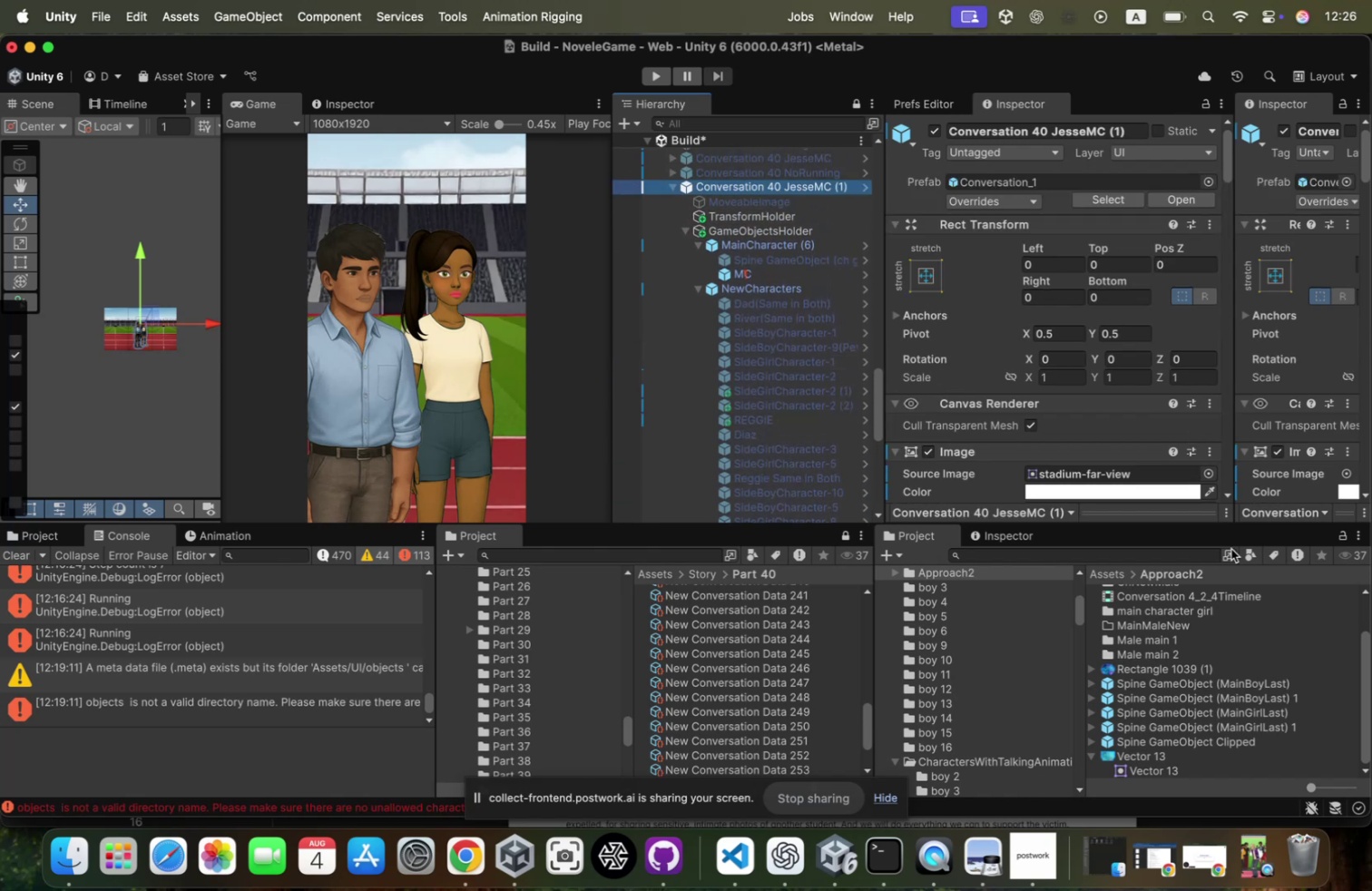 
scroll: coordinate [1073, 300], scroll_direction: down, amount: 81.0
 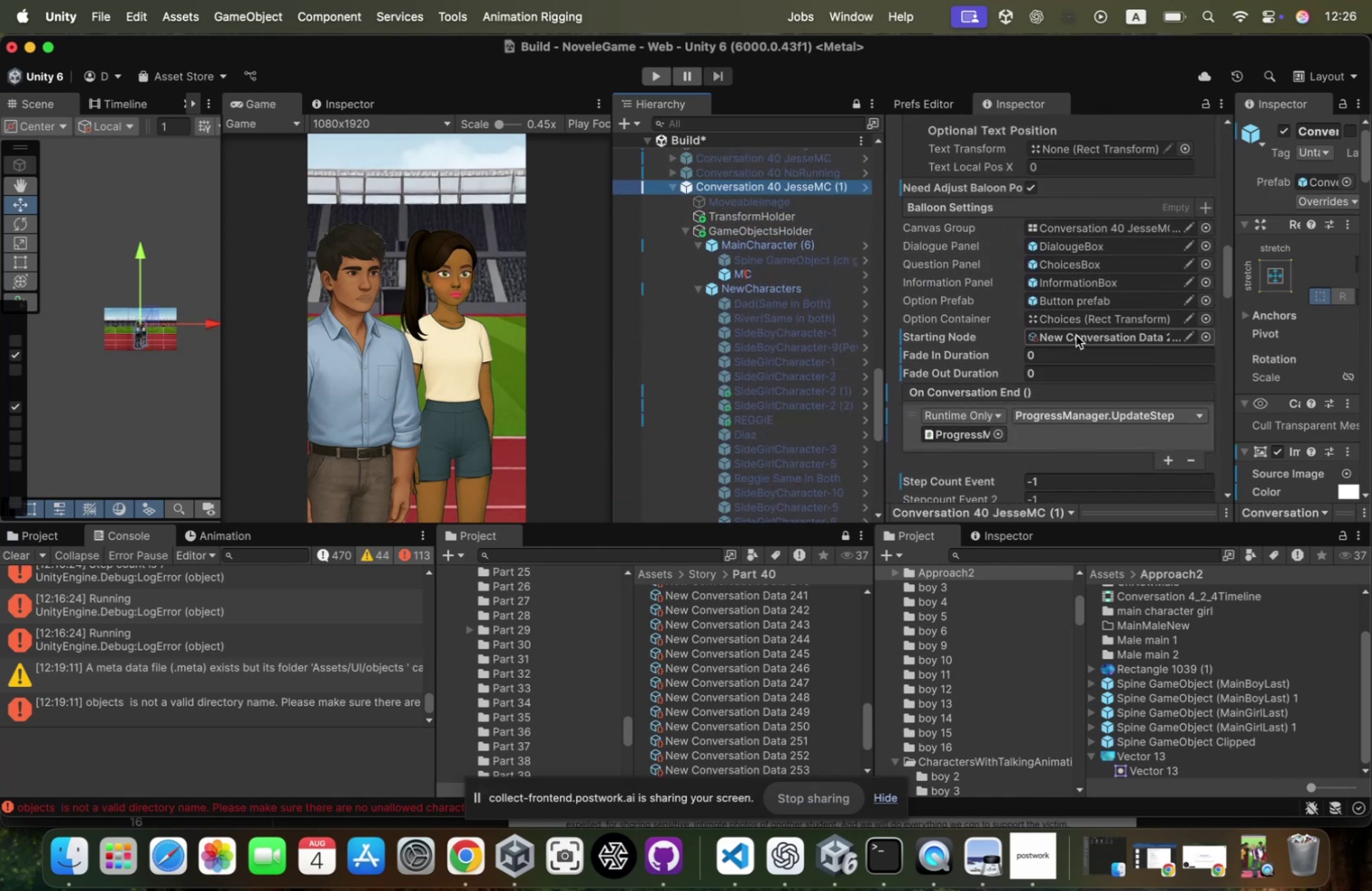 
left_click([1076, 335])
 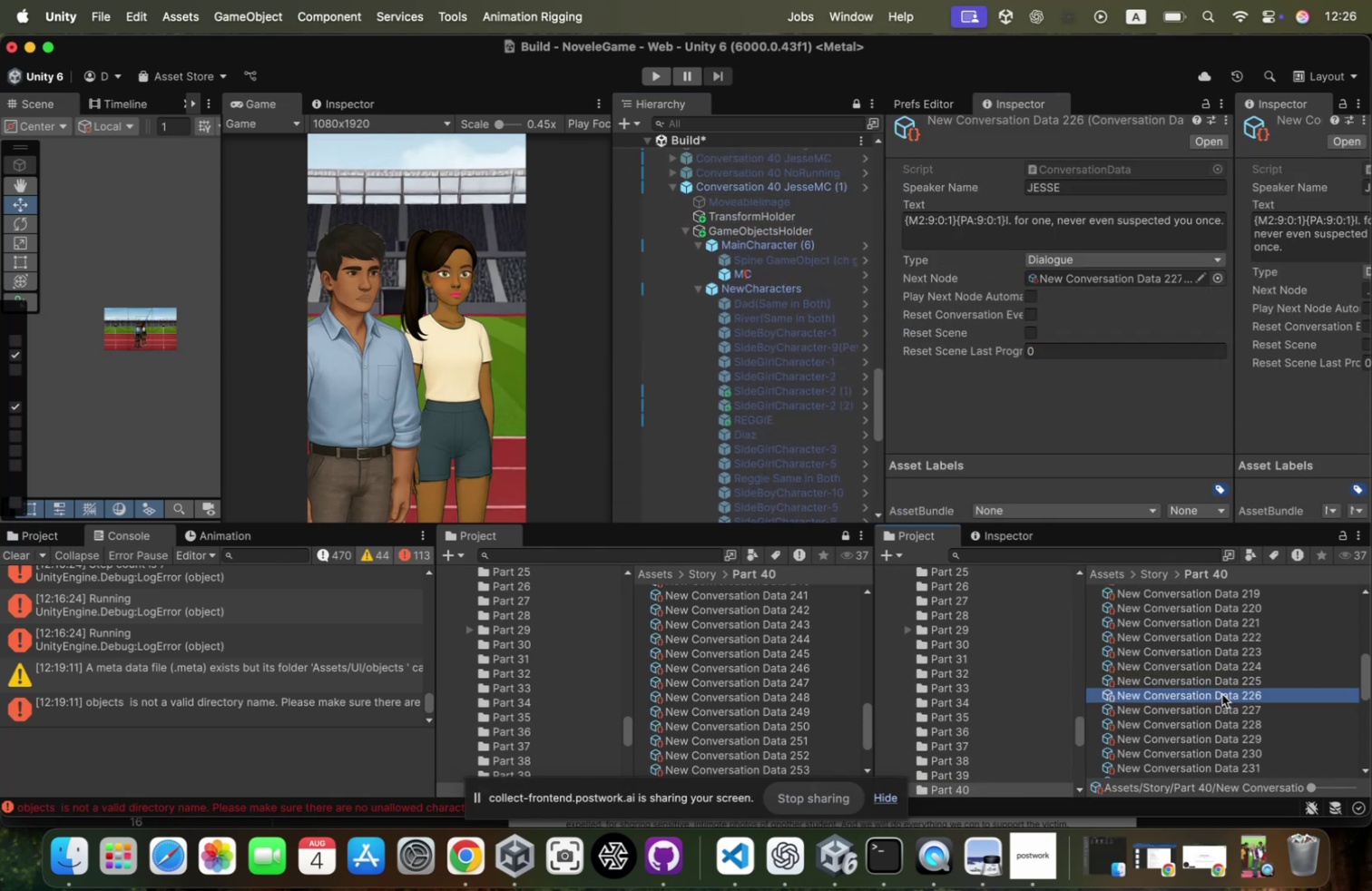 
key(ArrowDown)
 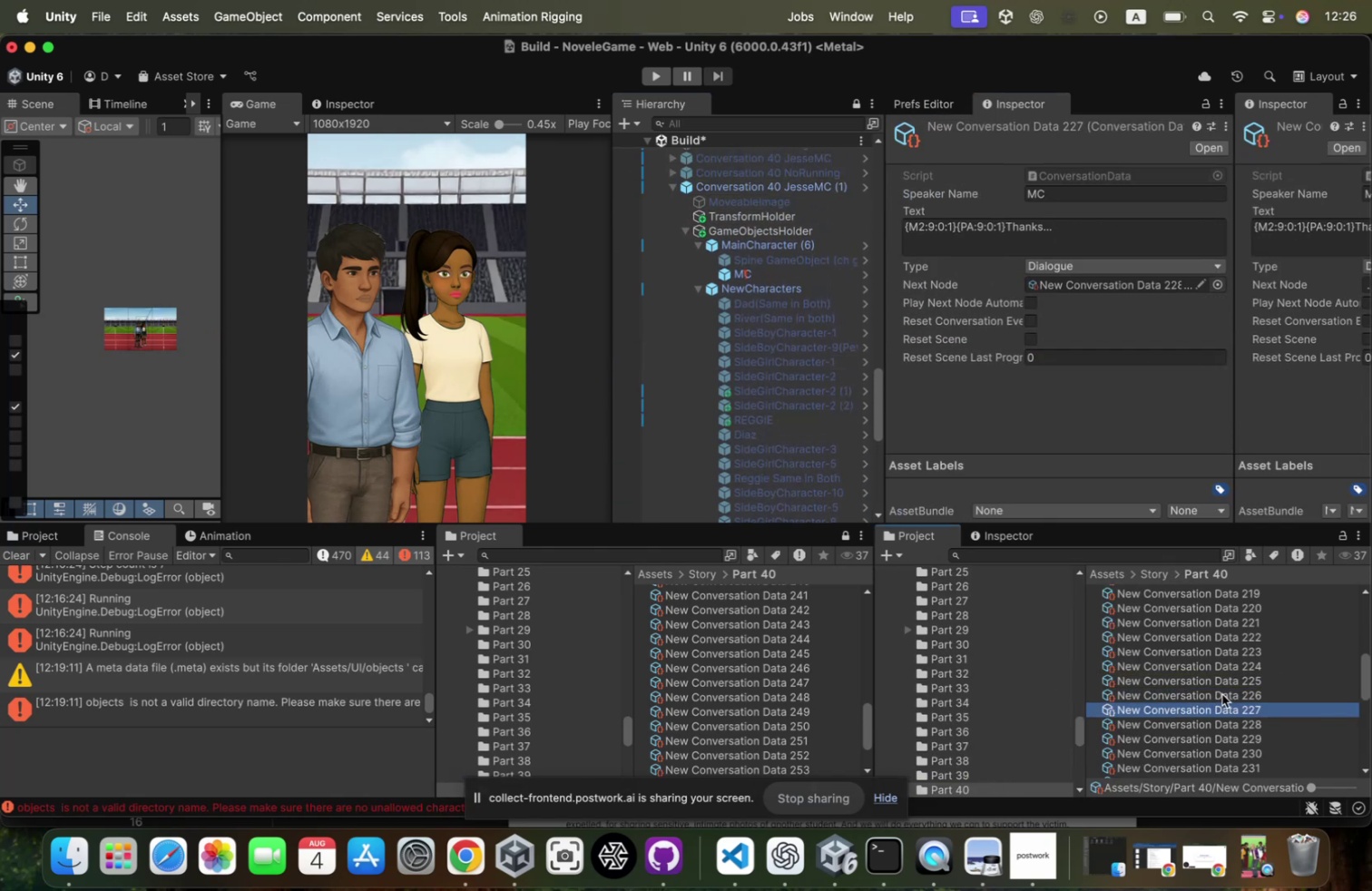 
key(ArrowUp)
 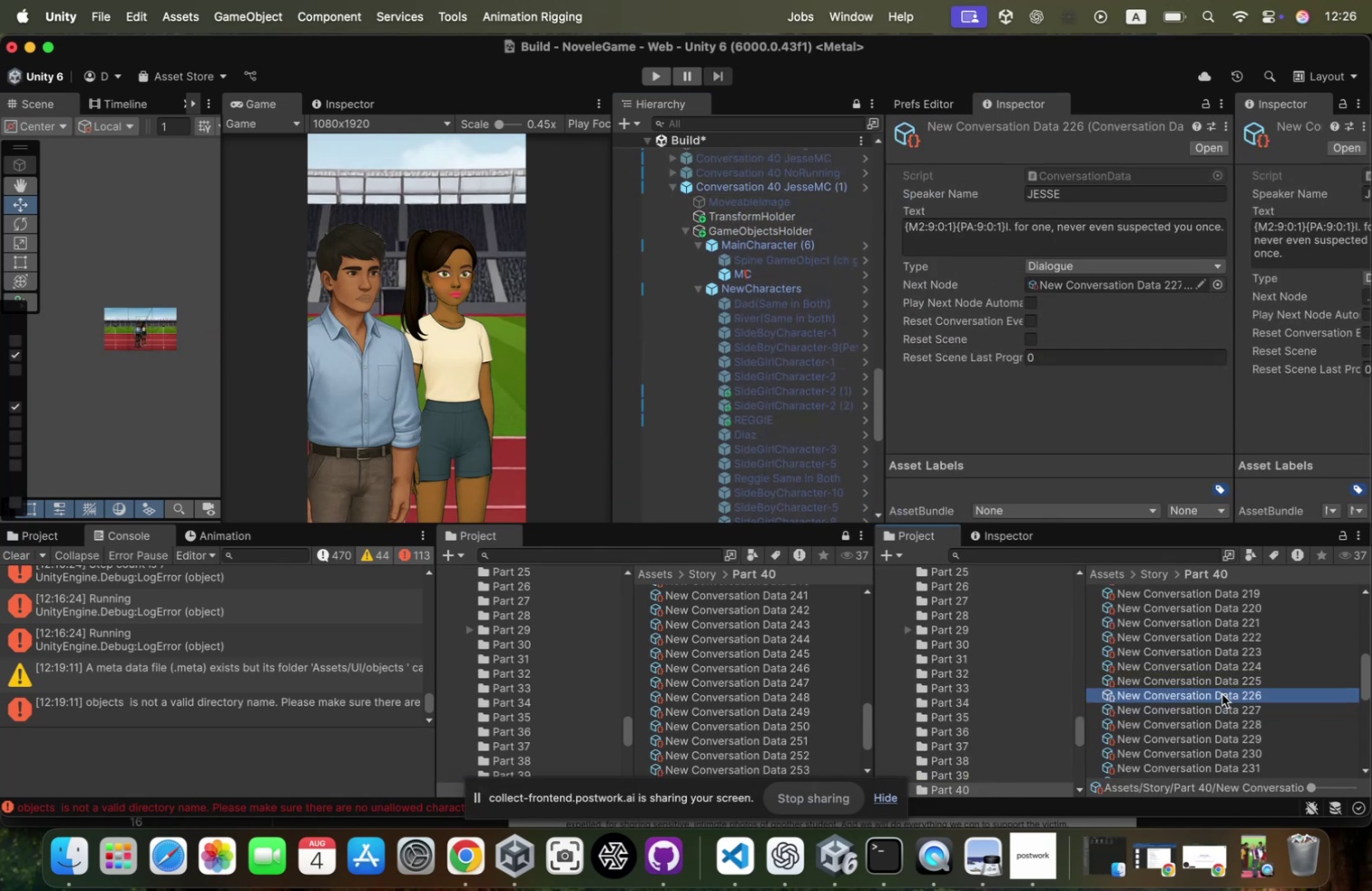 
key(ArrowUp)
 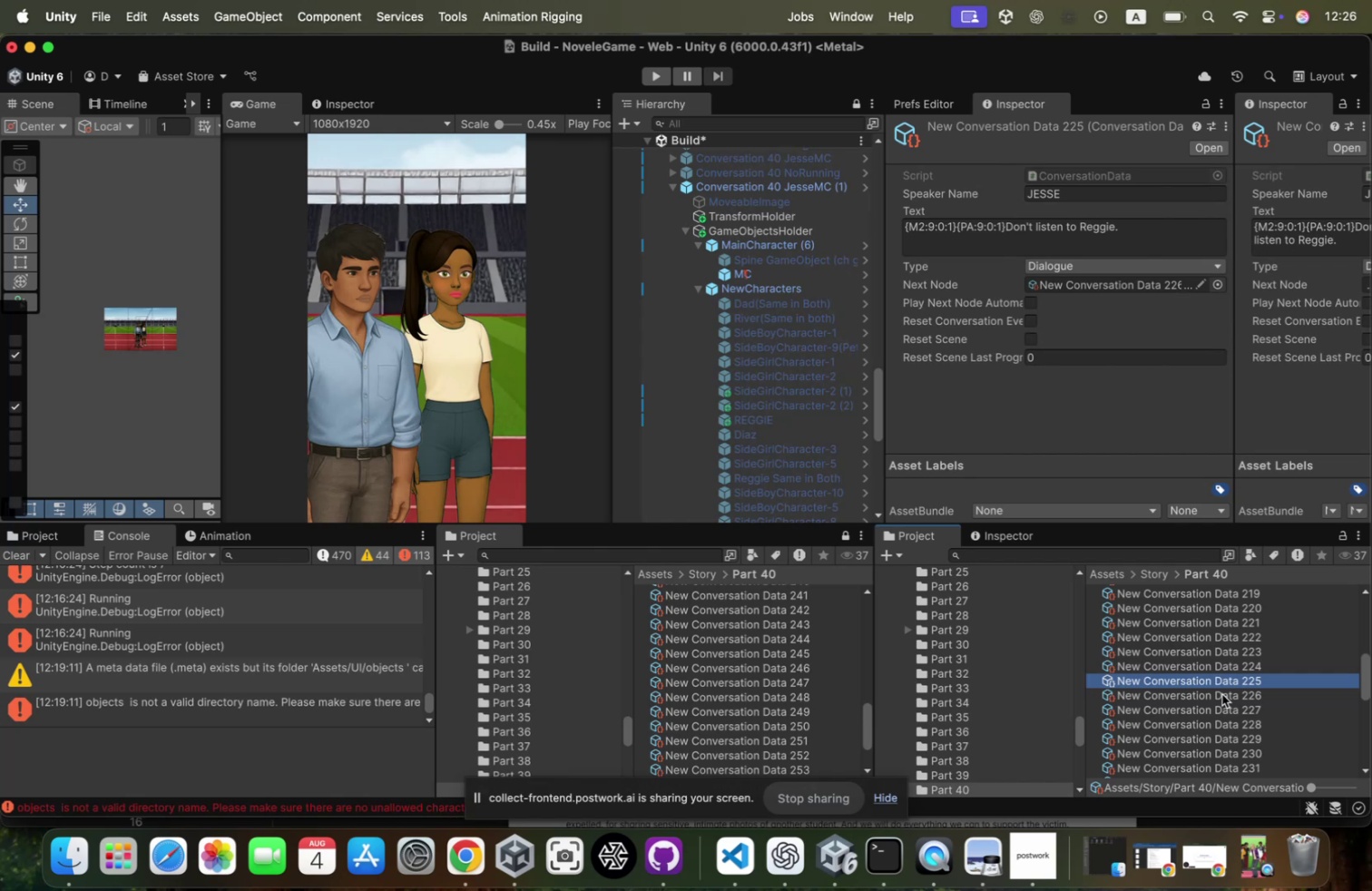 
key(ArrowDown)
 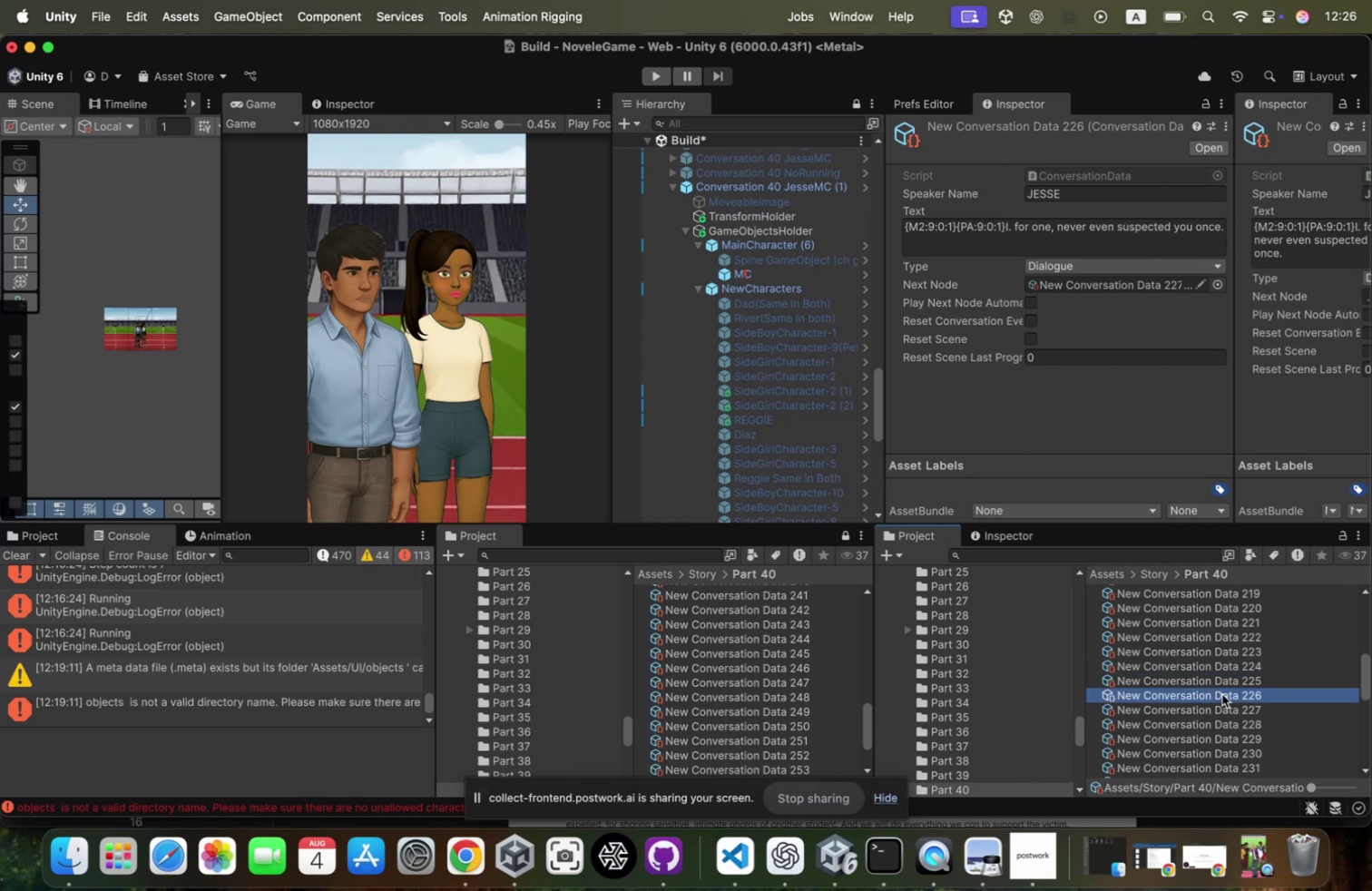 
key(ArrowDown)
 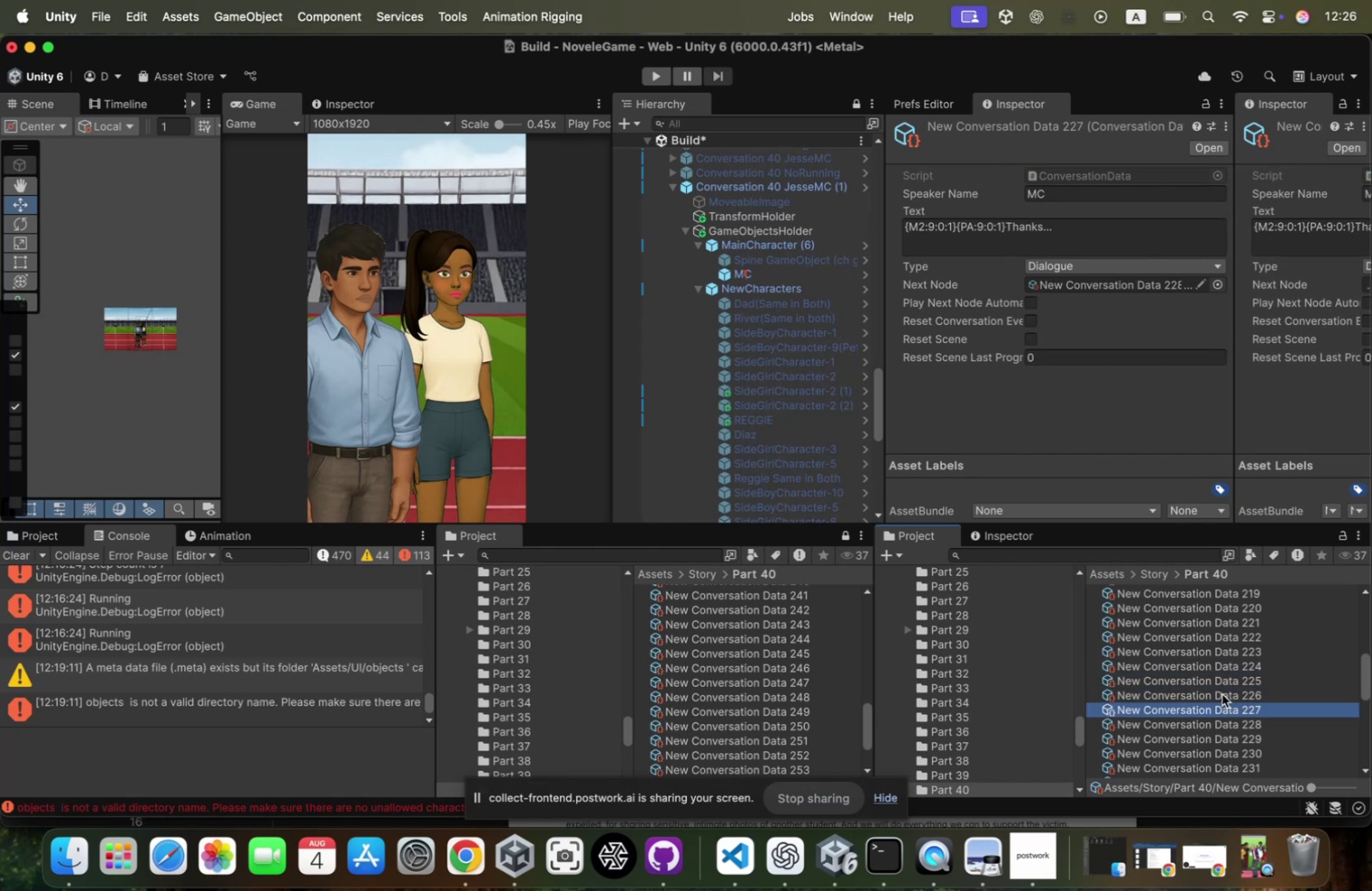 
key(ArrowDown)
 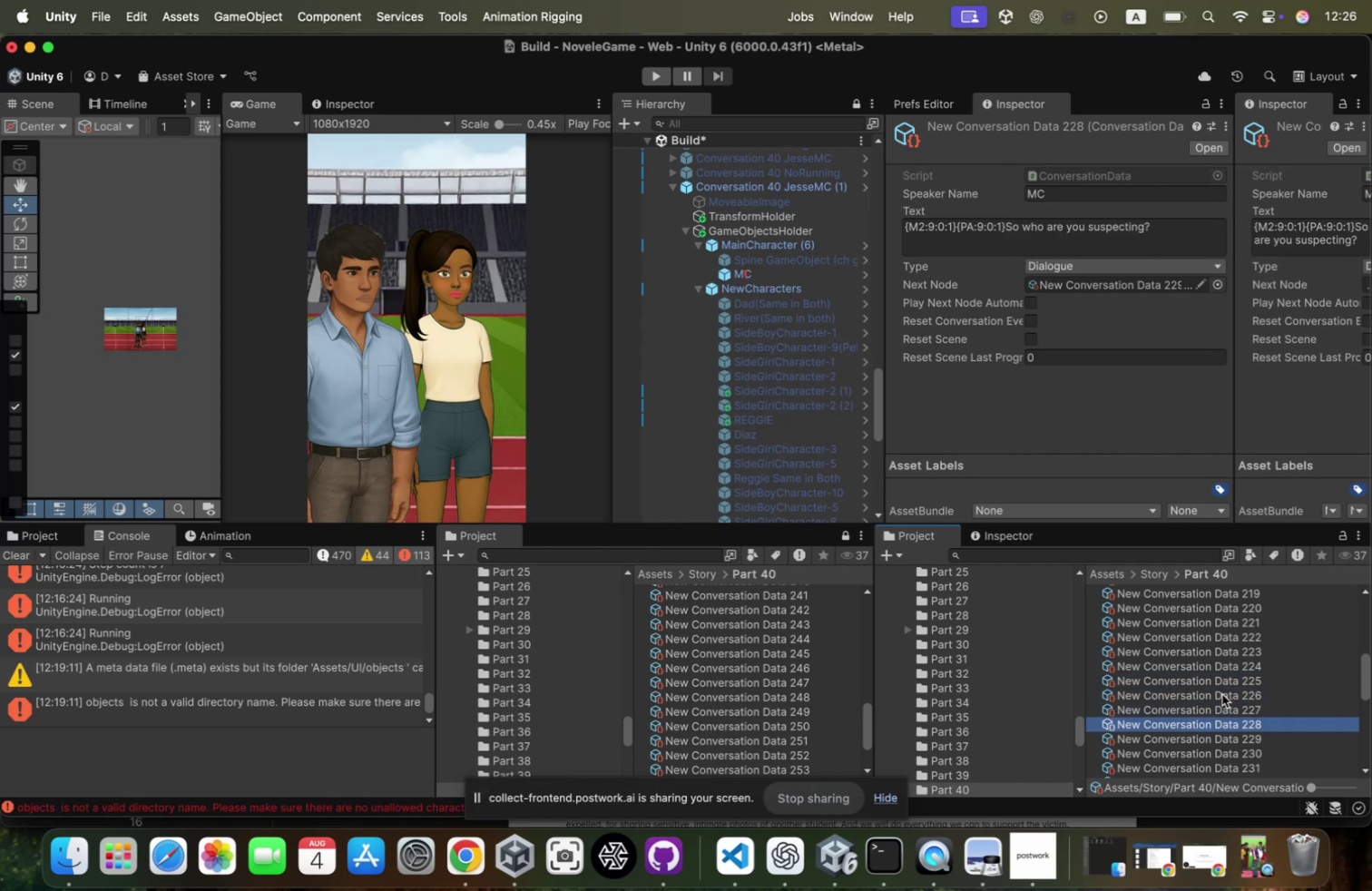 
key(ArrowDown)
 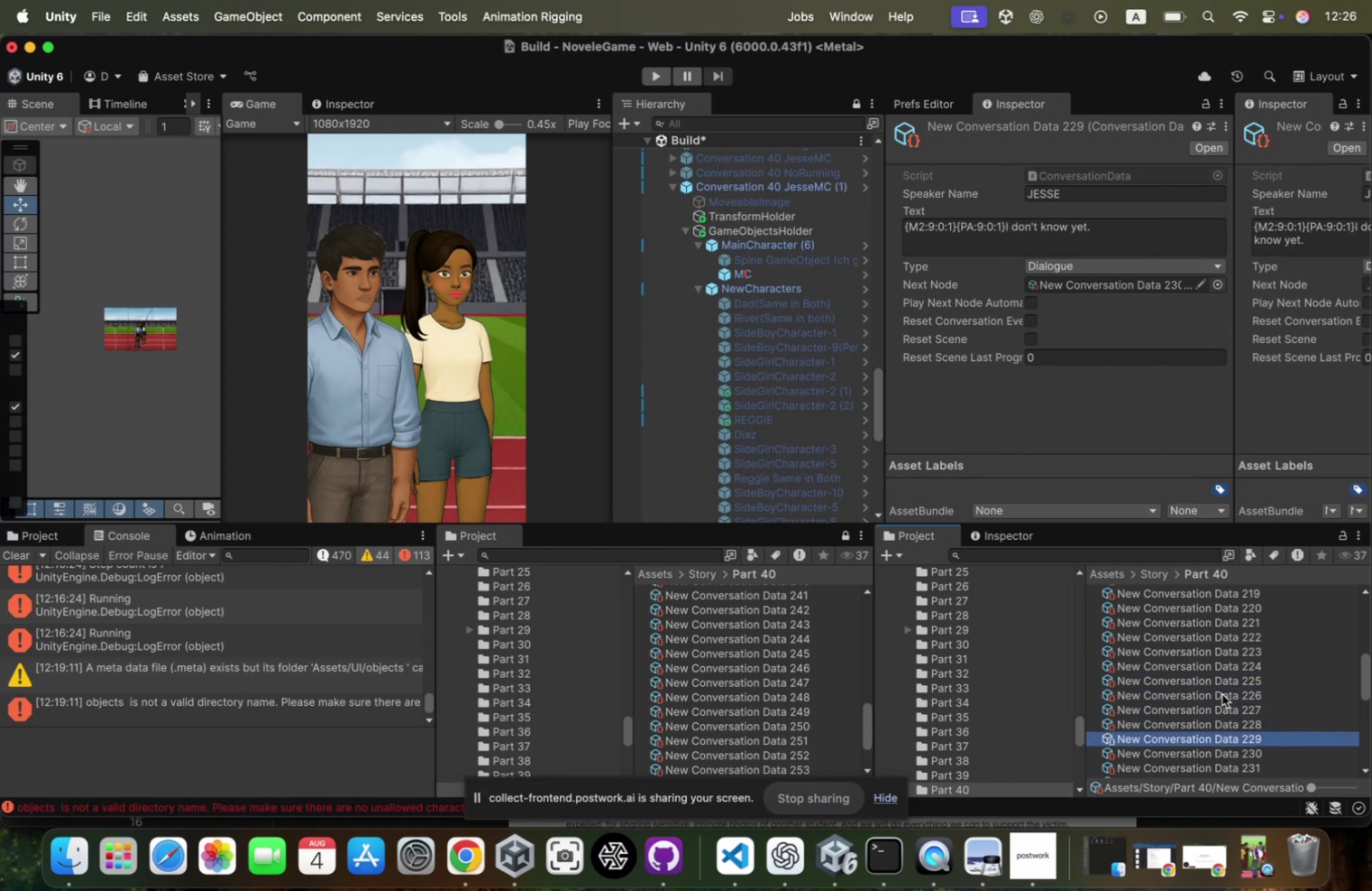 
key(ArrowDown)
 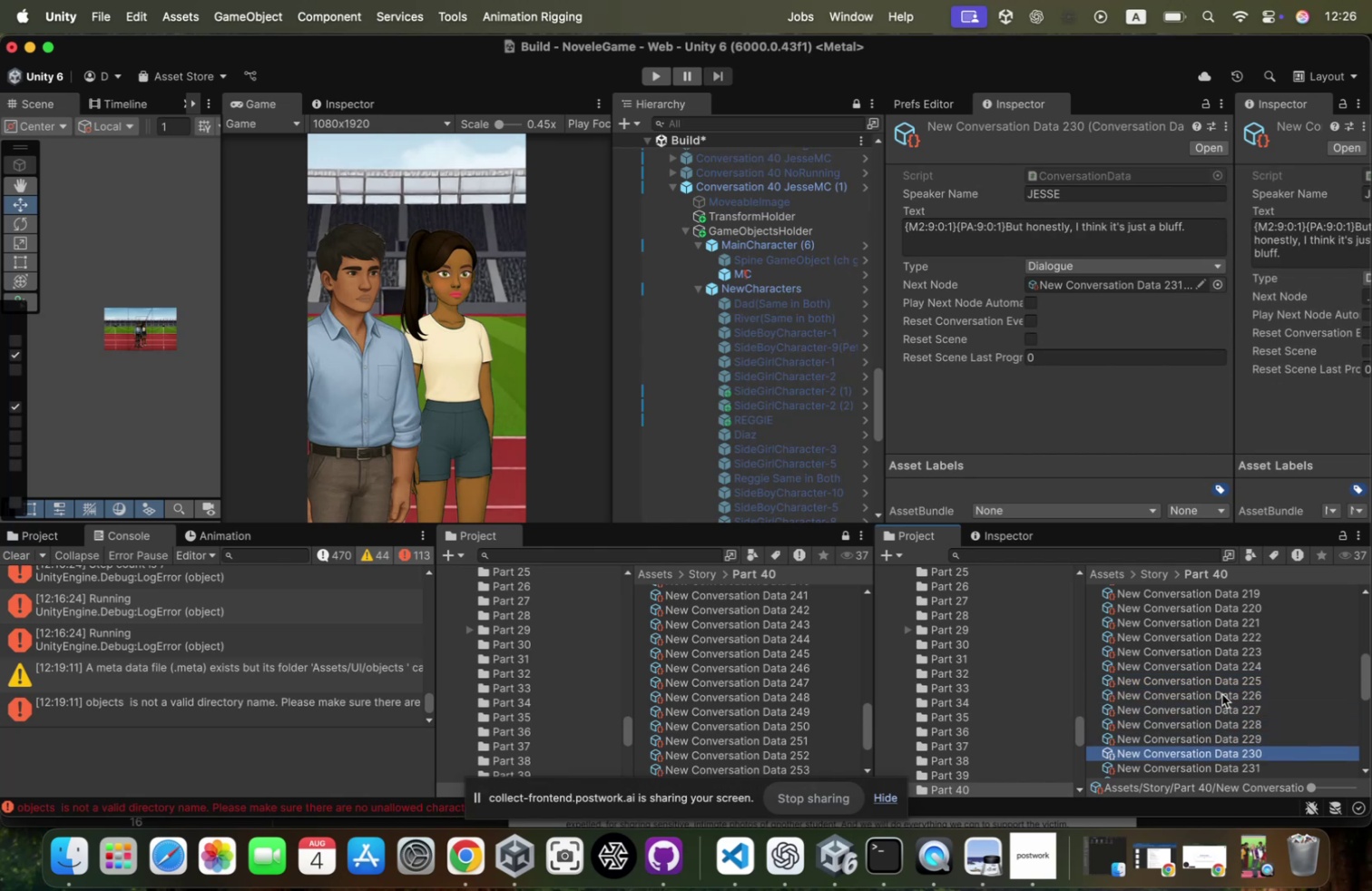 
key(ArrowDown)
 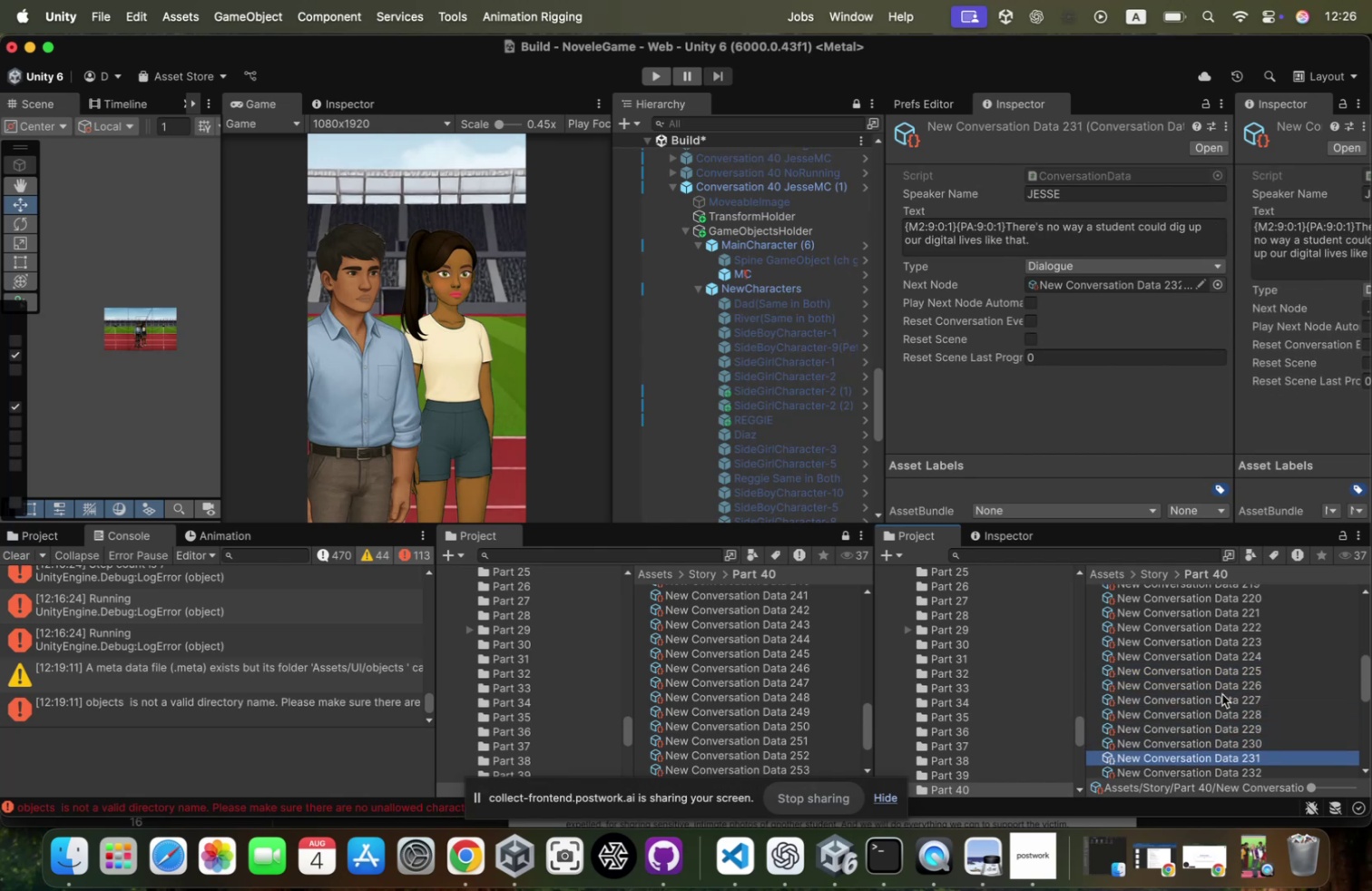 
key(ArrowDown)
 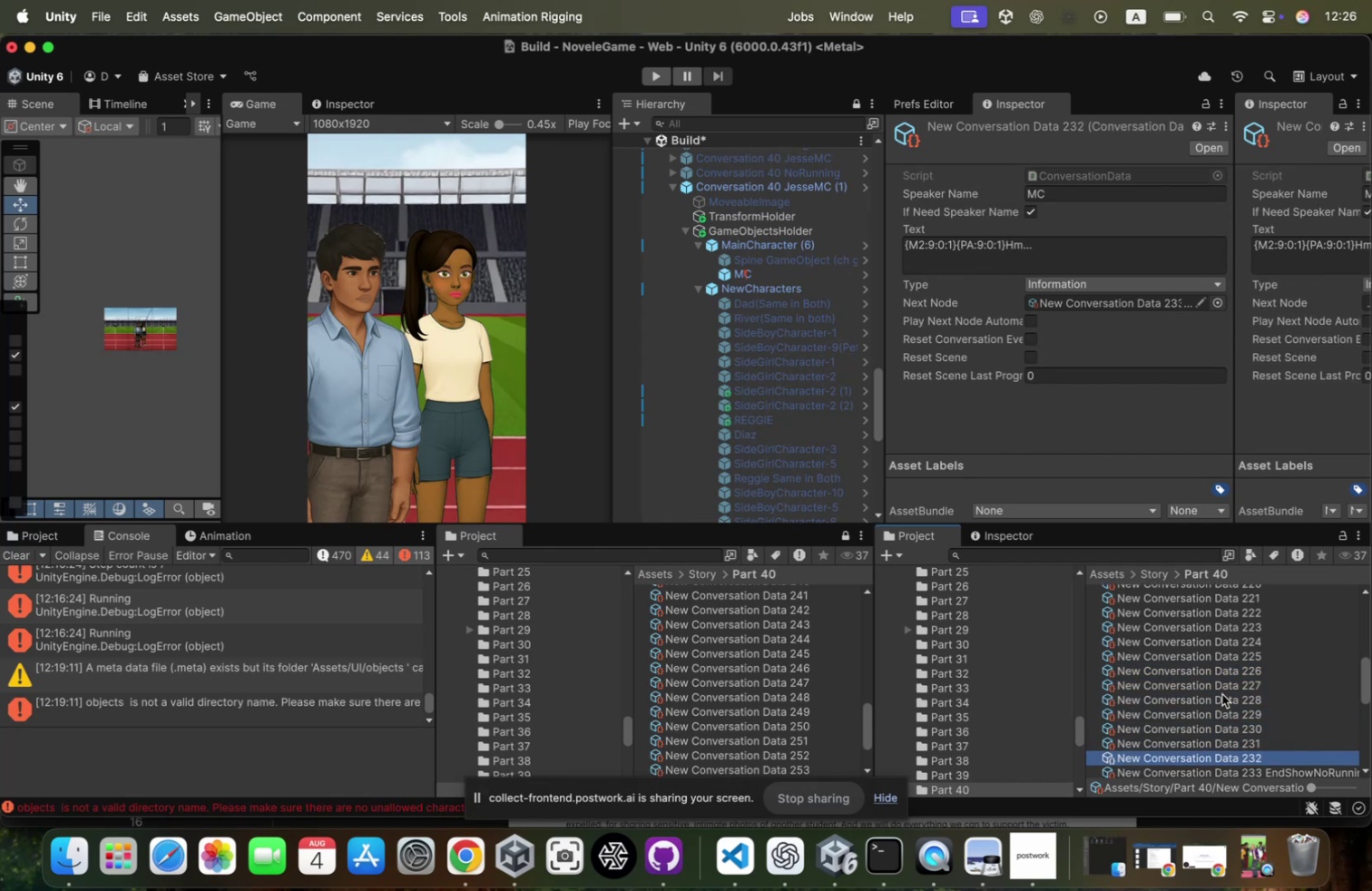 
key(ArrowDown)
 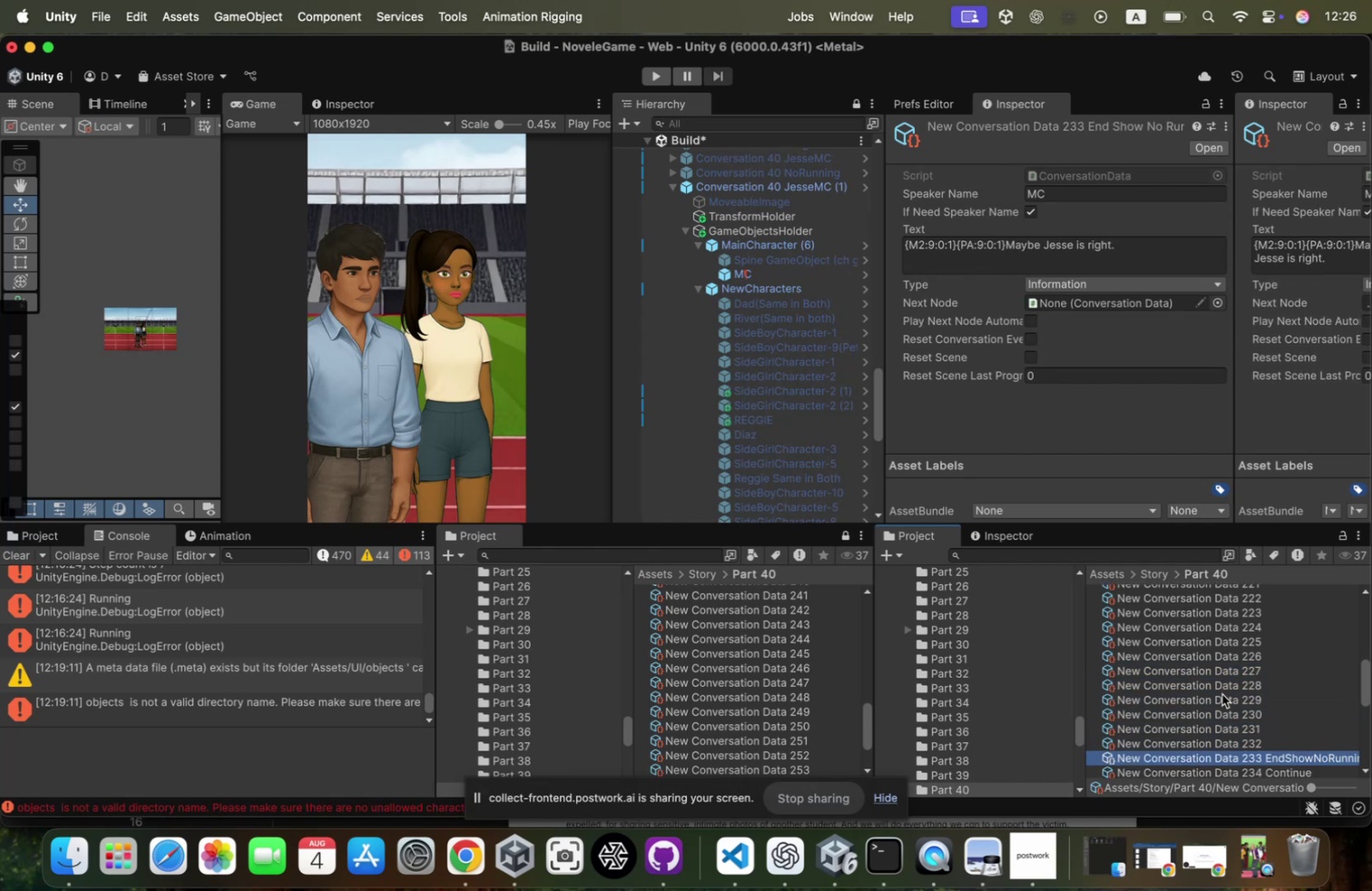 
key(ArrowDown)
 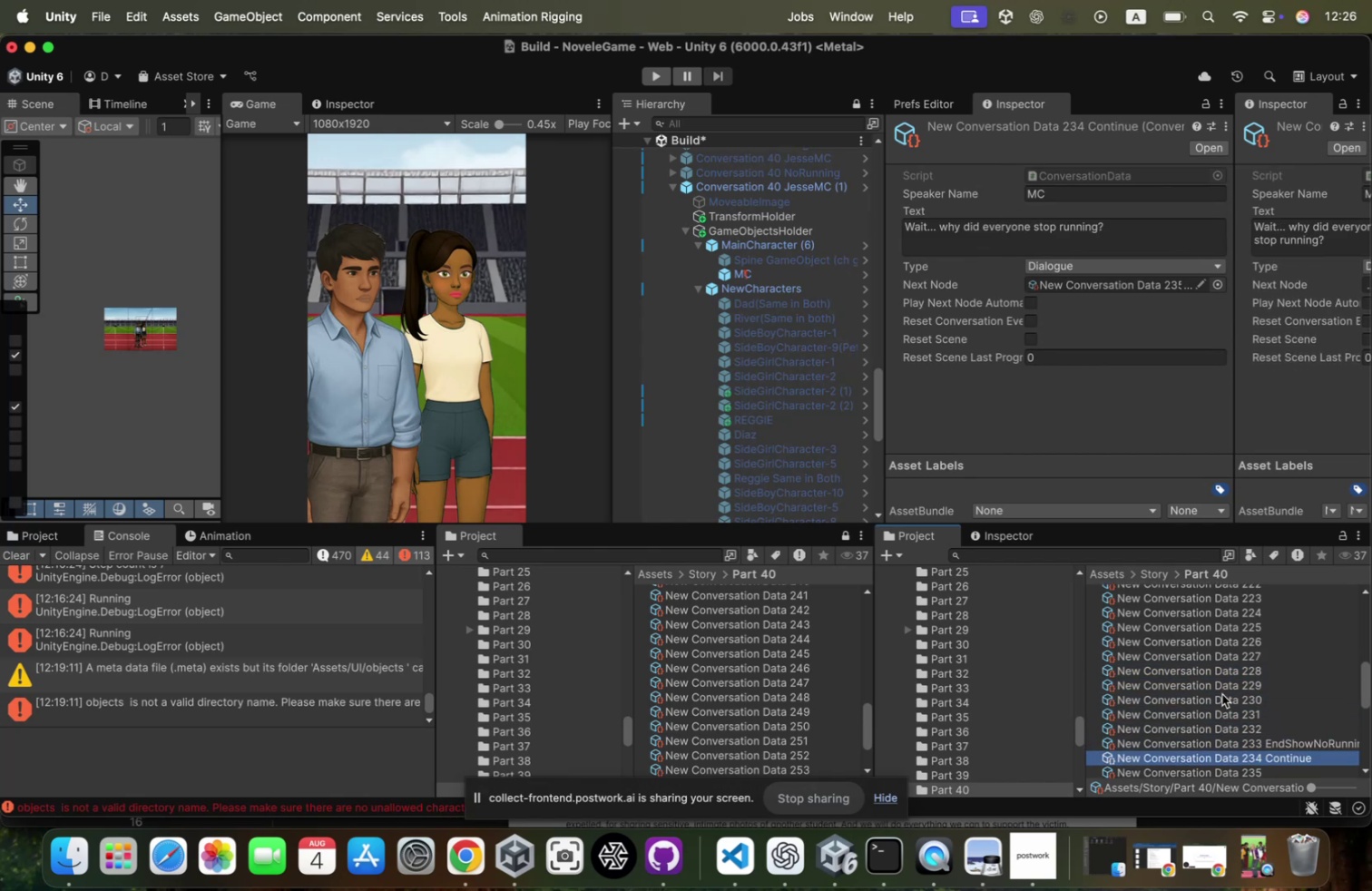 
key(ArrowDown)
 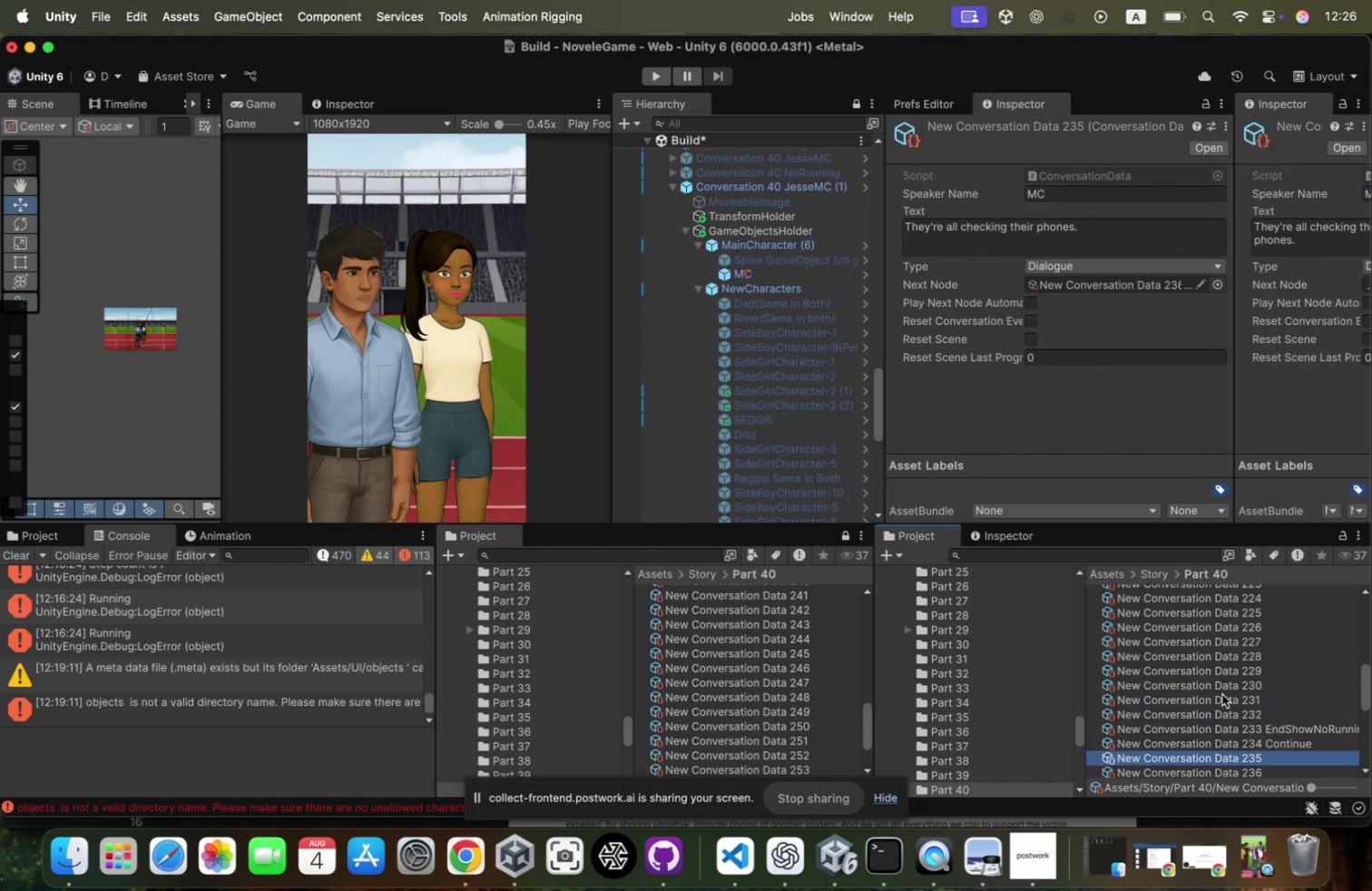 
key(ArrowDown)
 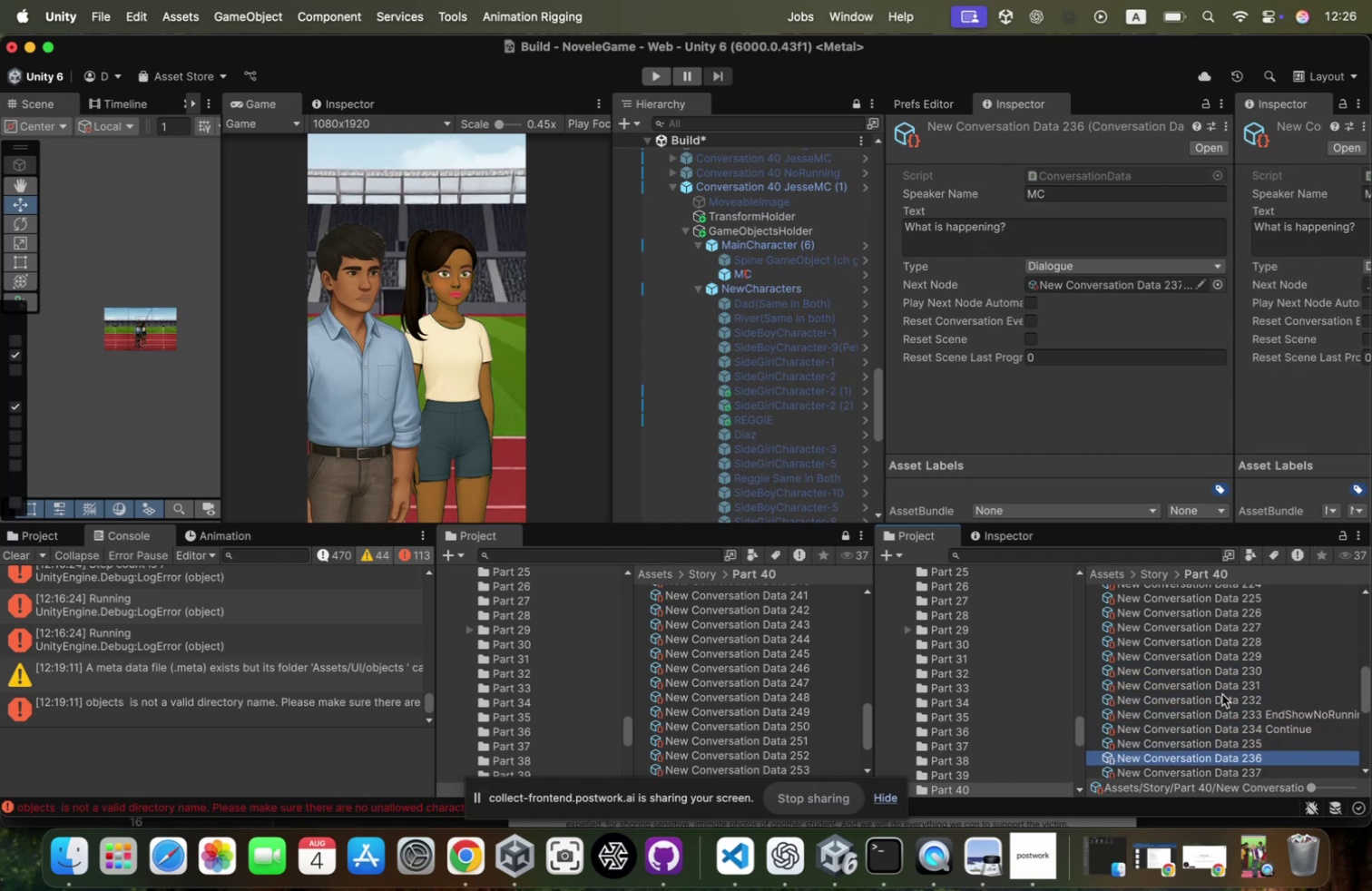 
key(ArrowUp)
 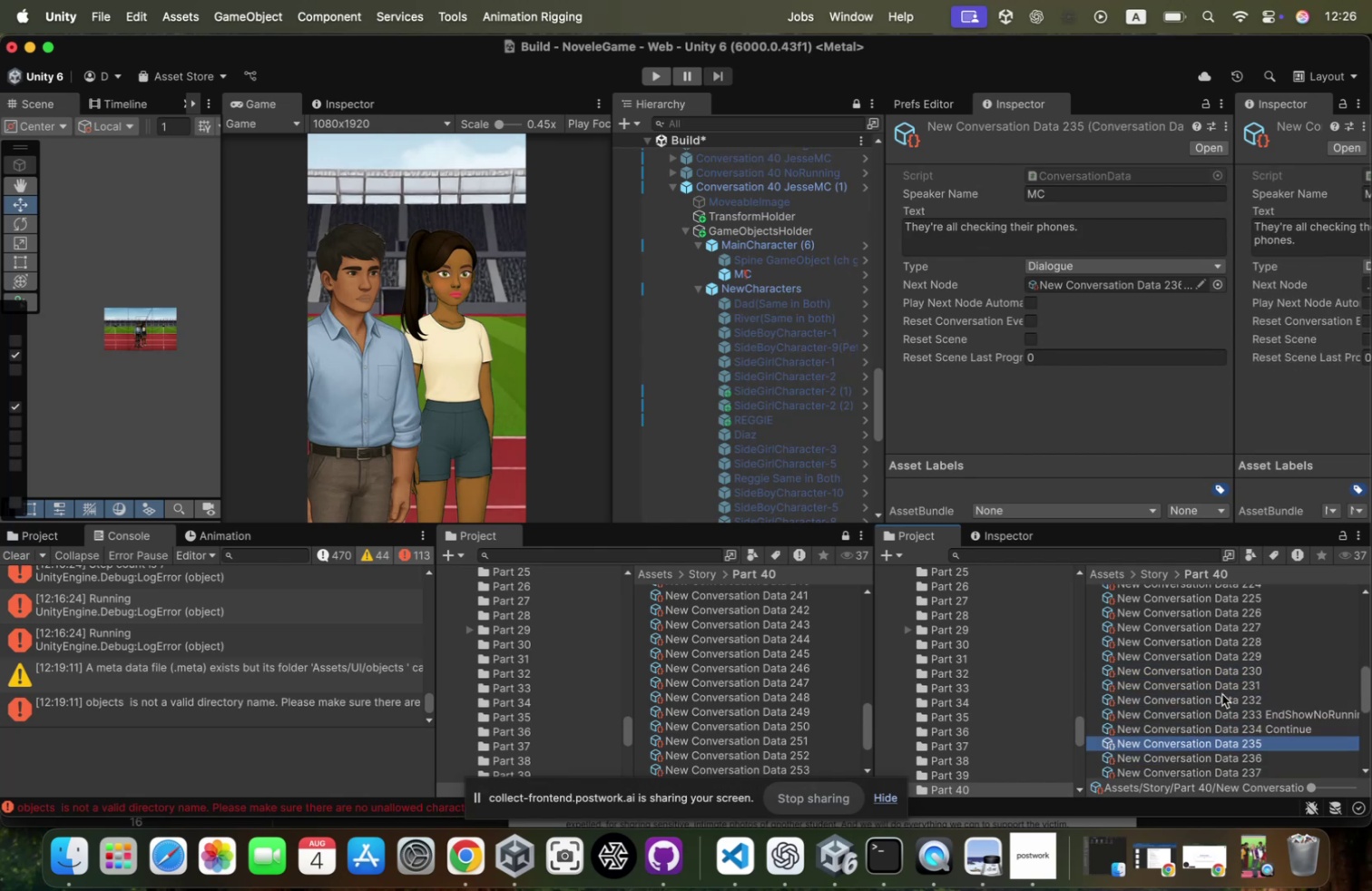 
key(ArrowUp)
 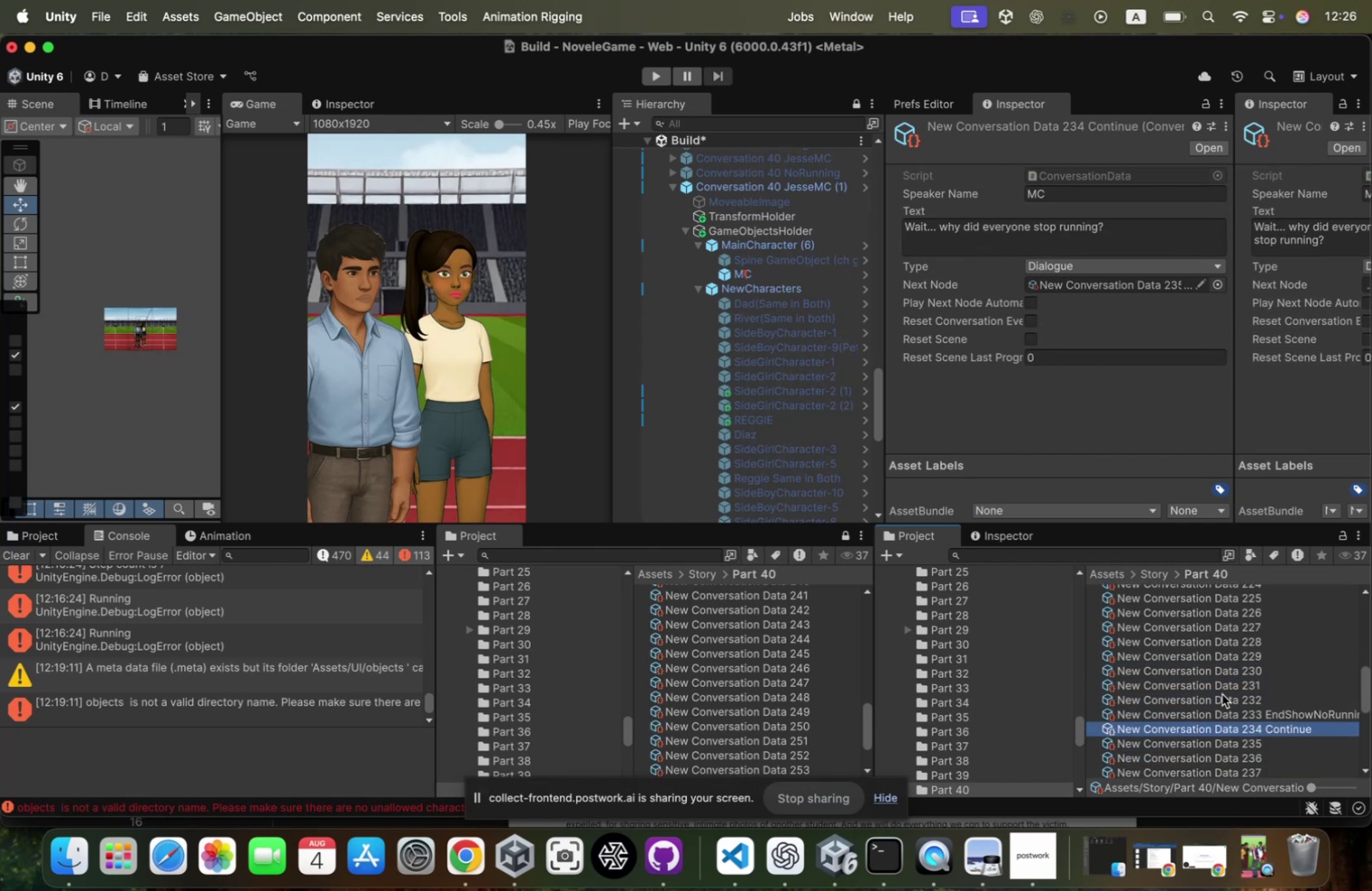 
key(ArrowUp)
 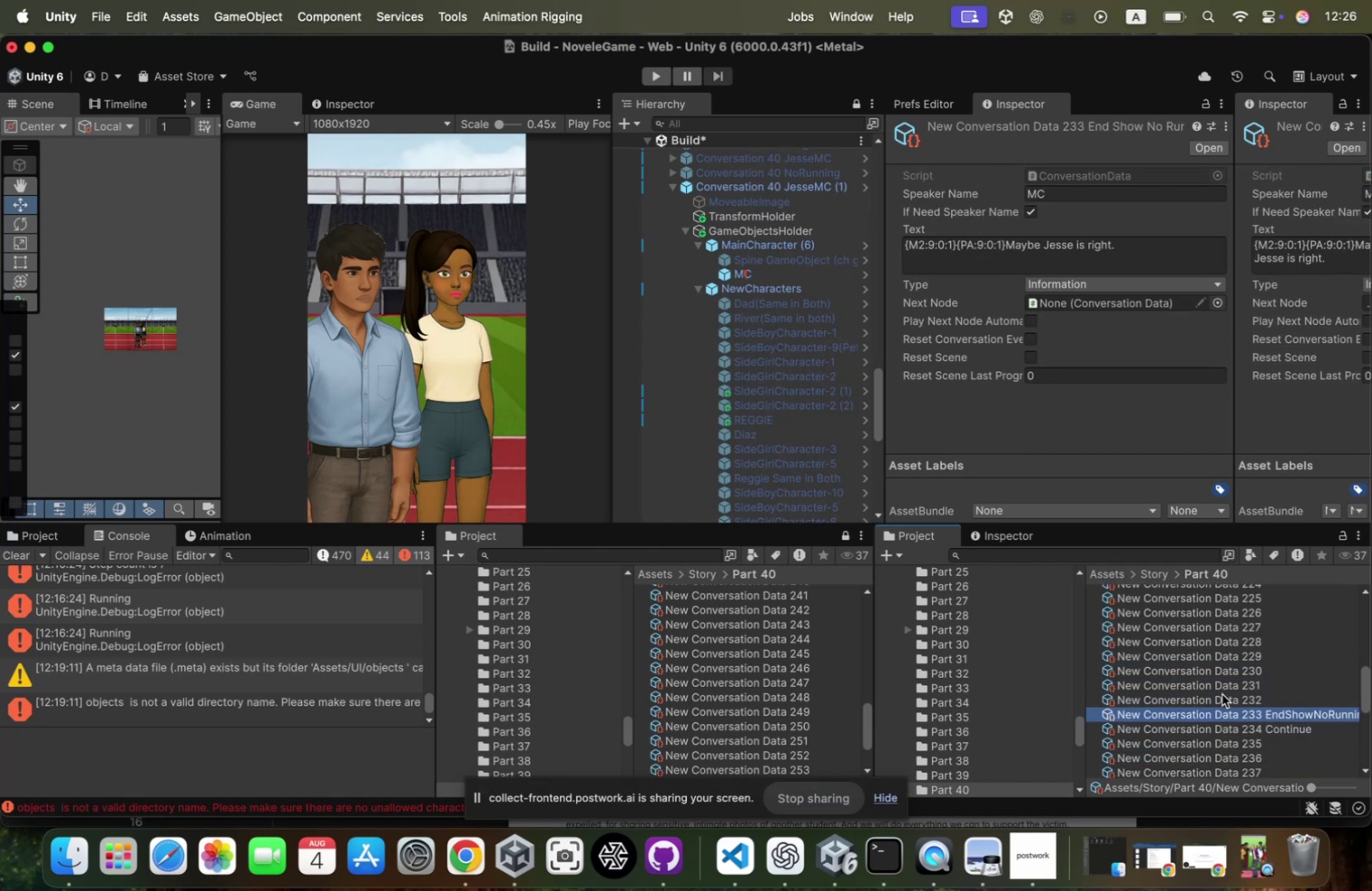 
key(ArrowDown)
 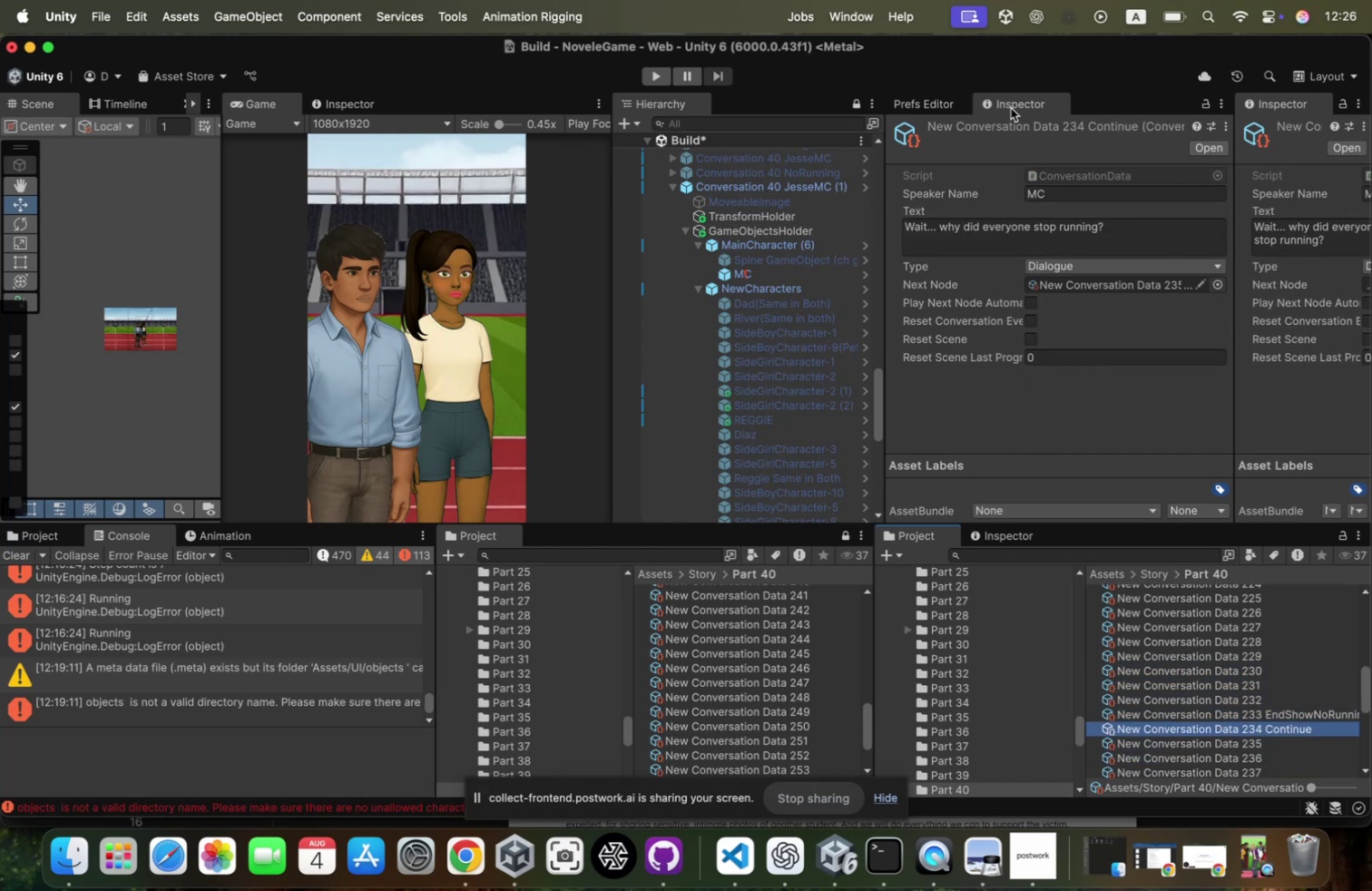 
wait(9.16)
 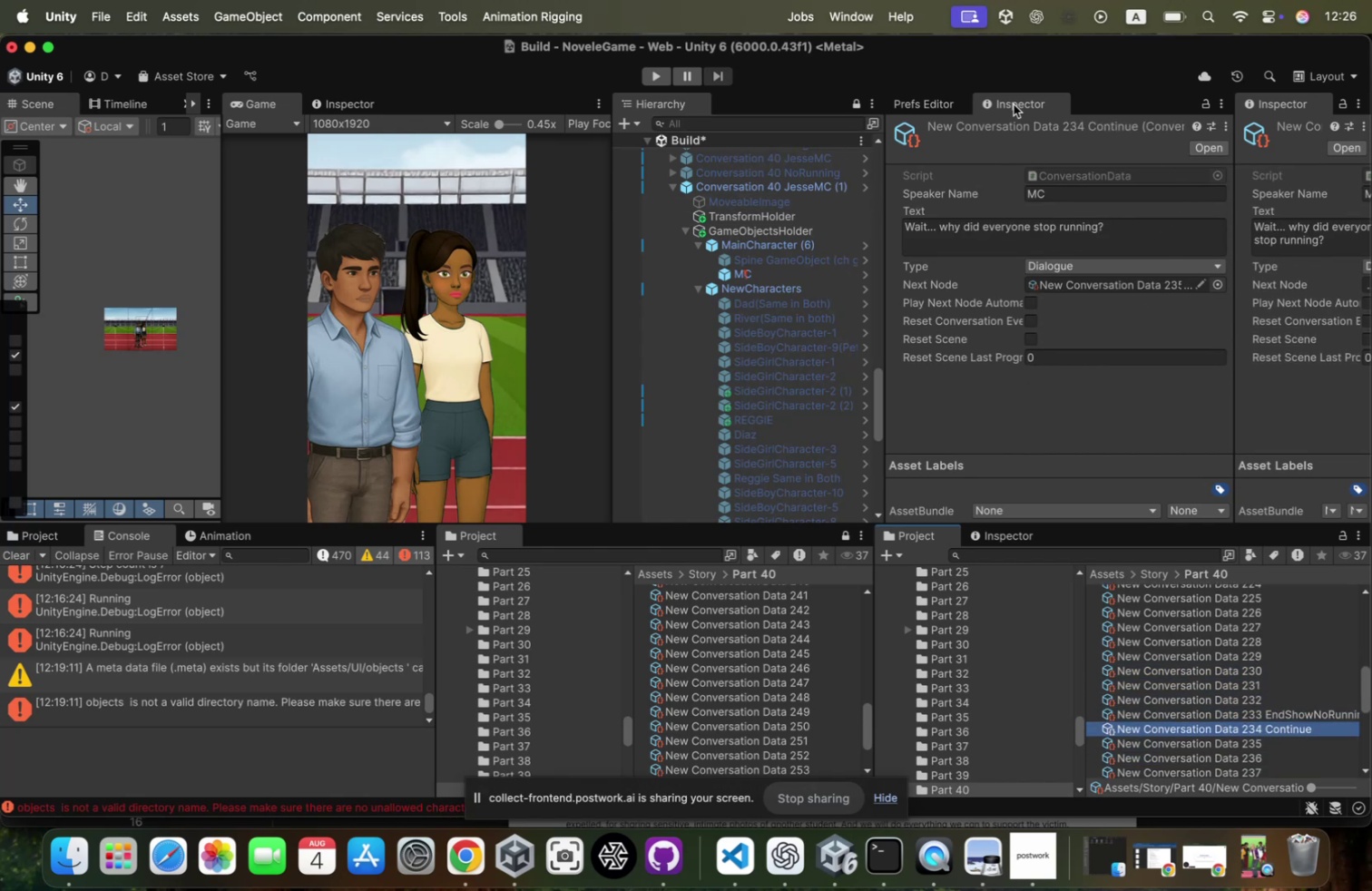 
left_click([787, 188])
 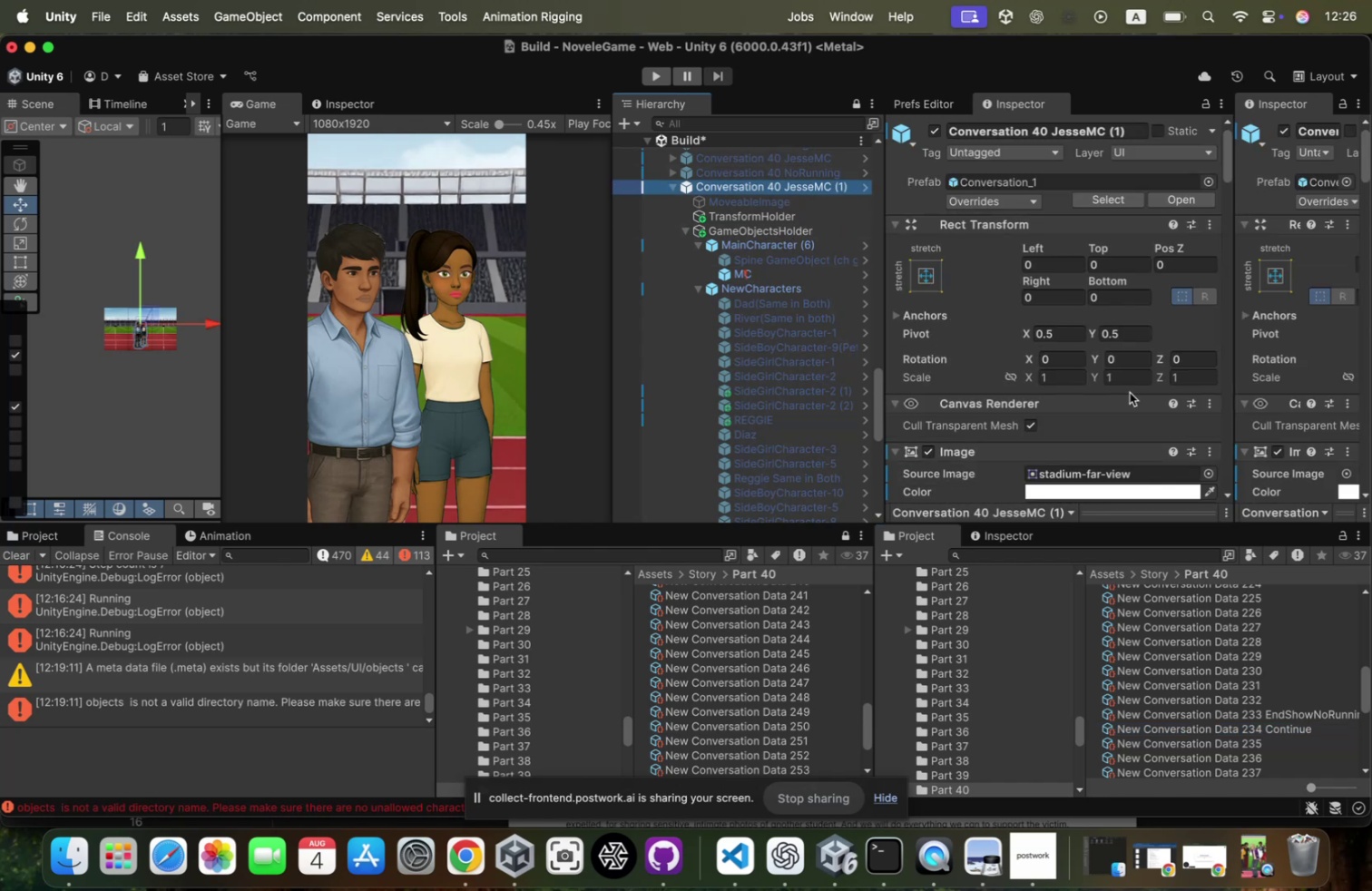 
scroll: coordinate [1118, 397], scroll_direction: down, amount: 83.0
 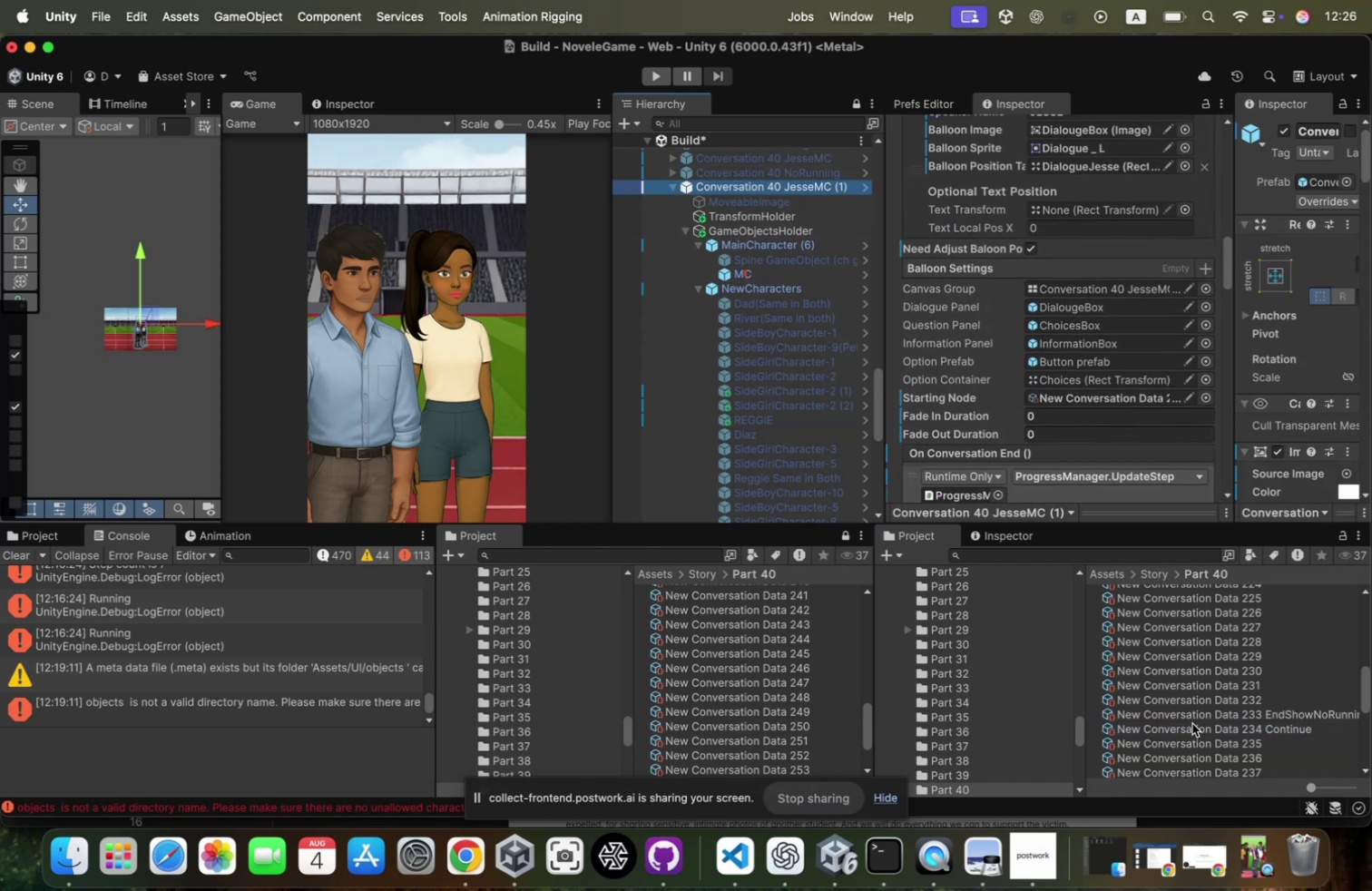 
left_click_drag(start_coordinate=[1189, 726], to_coordinate=[1121, 340])
 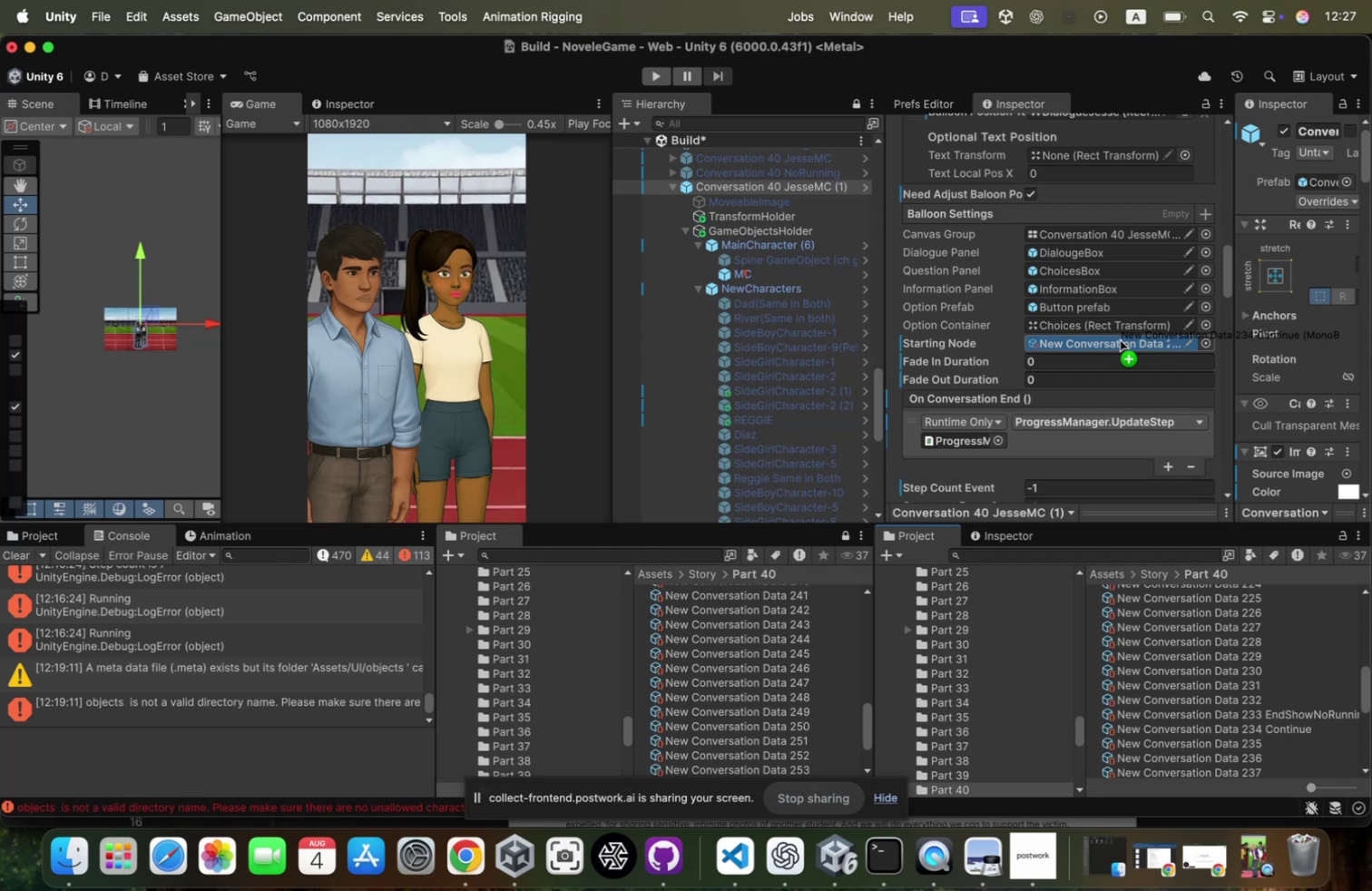 
wait(30.98)
 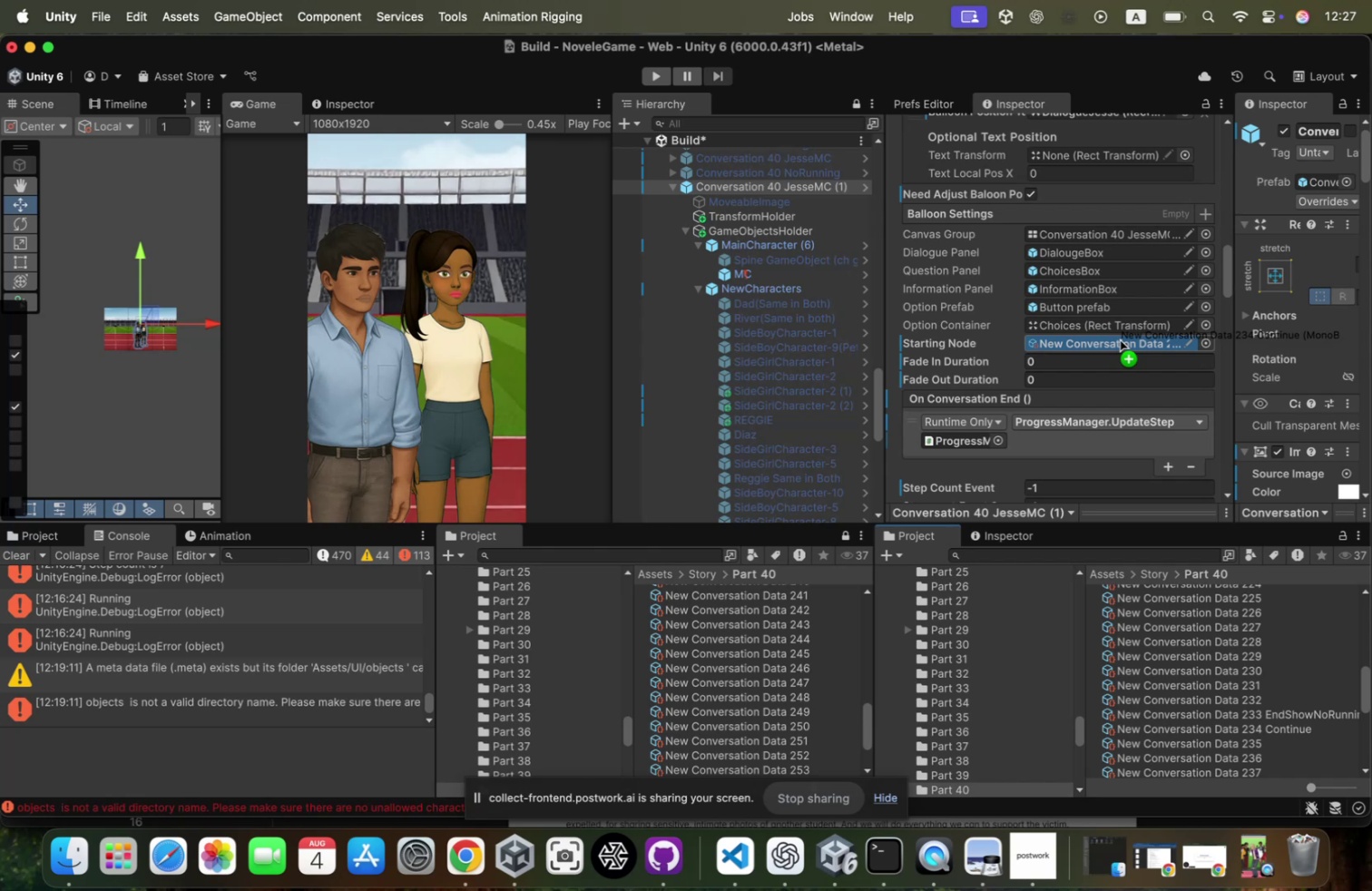 
left_click([672, 183])
 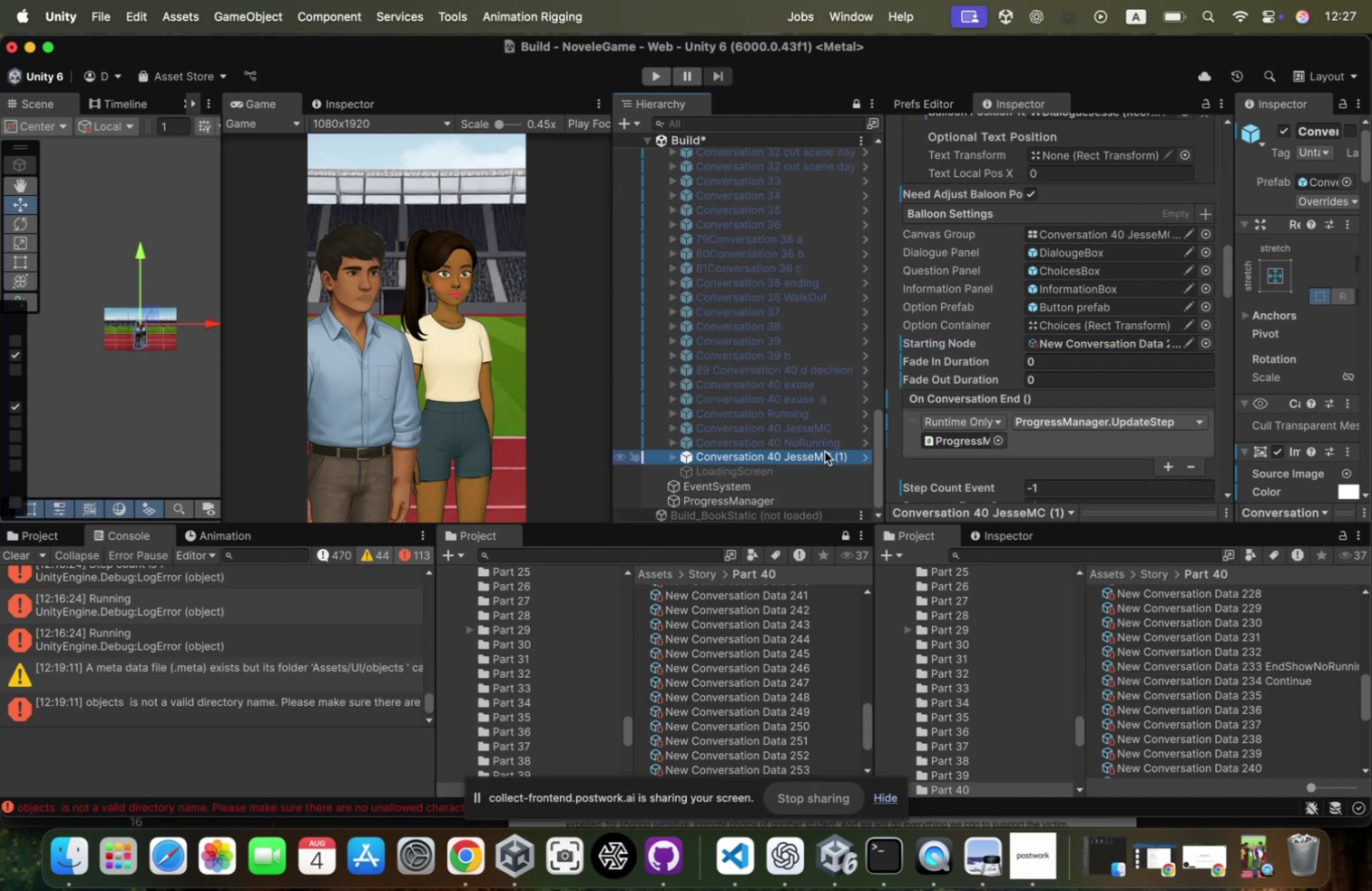 
key(ArrowRight)
 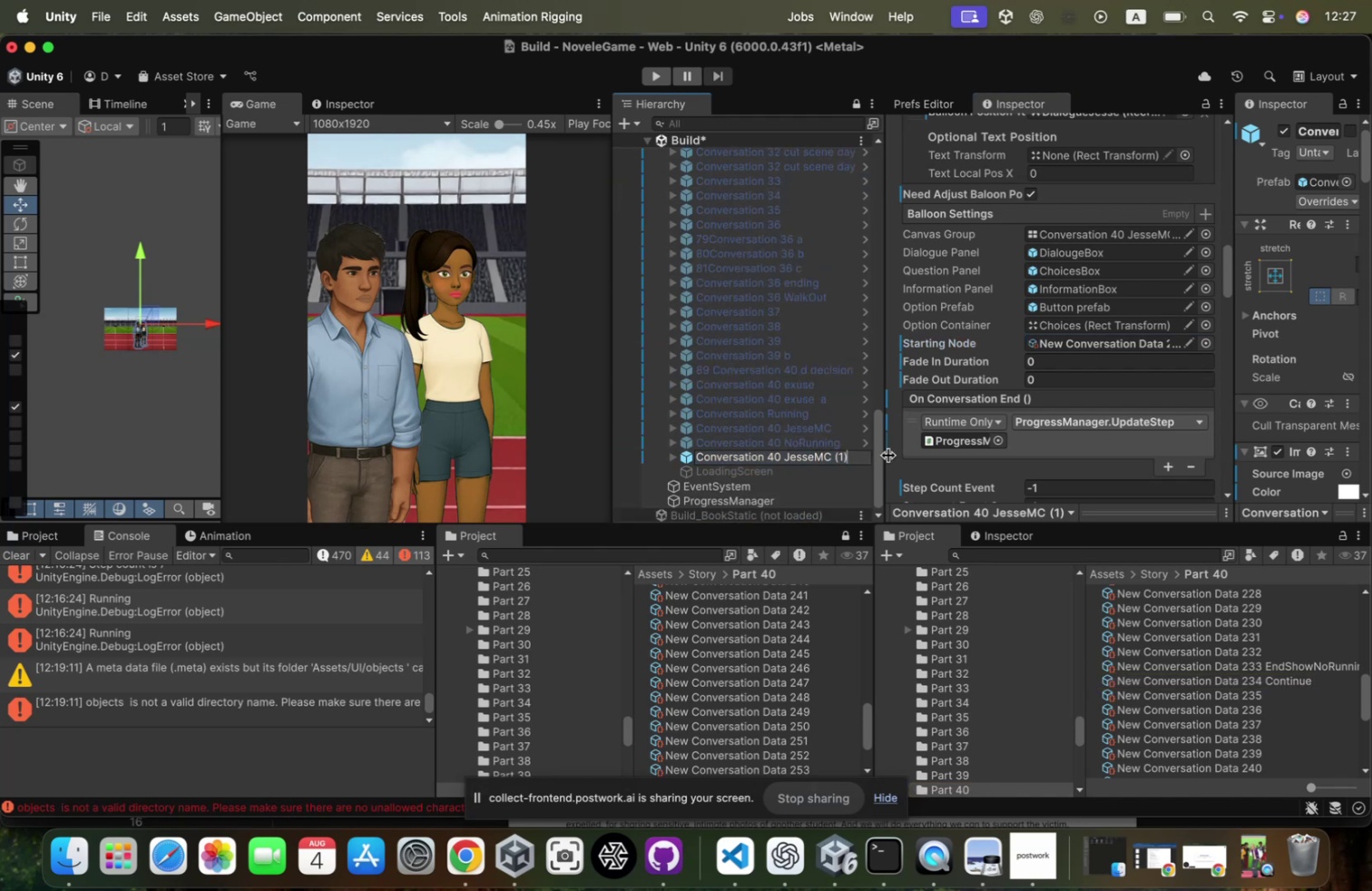 
key(Backspace)
 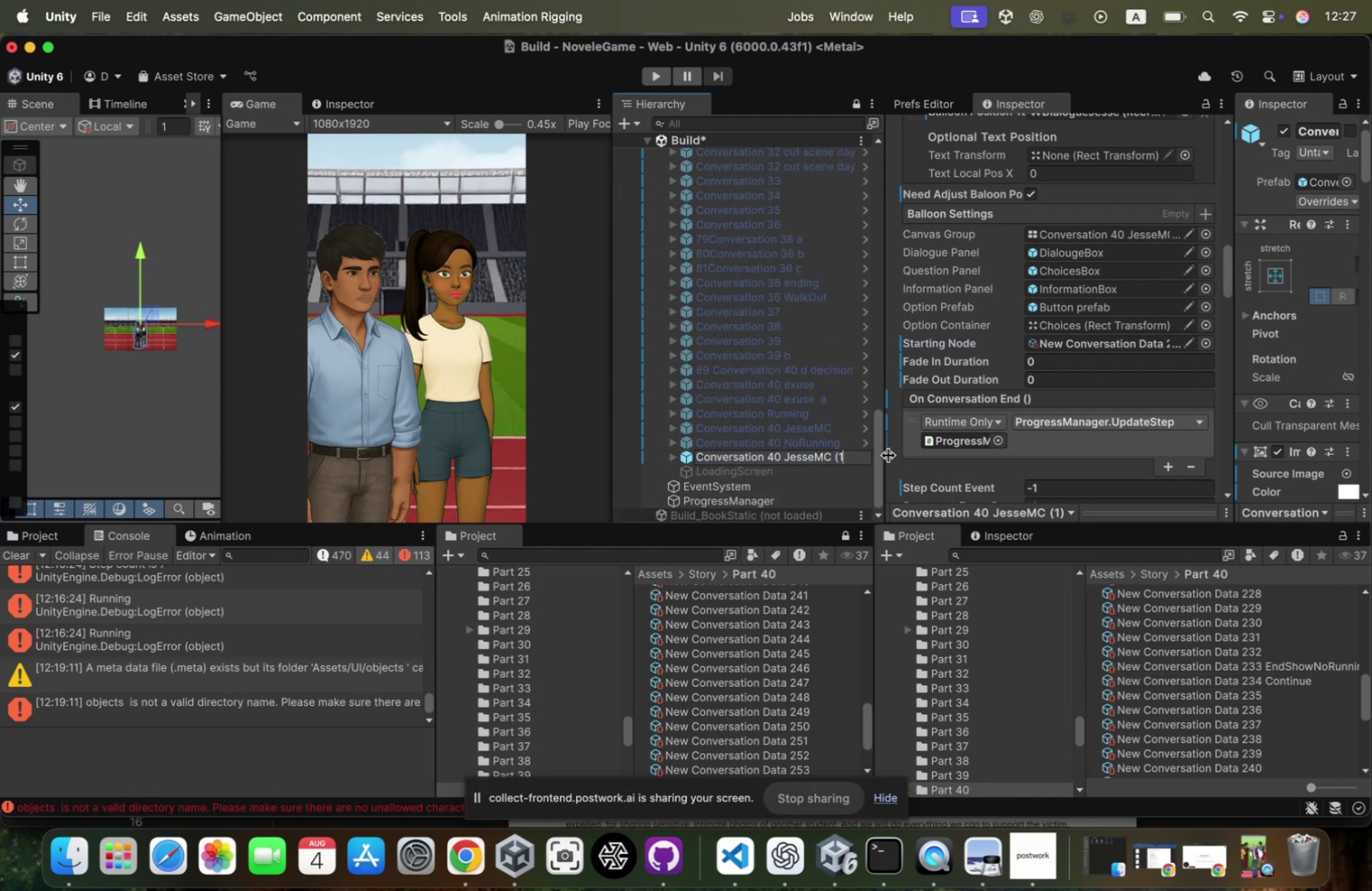 
key(Backspace)
 